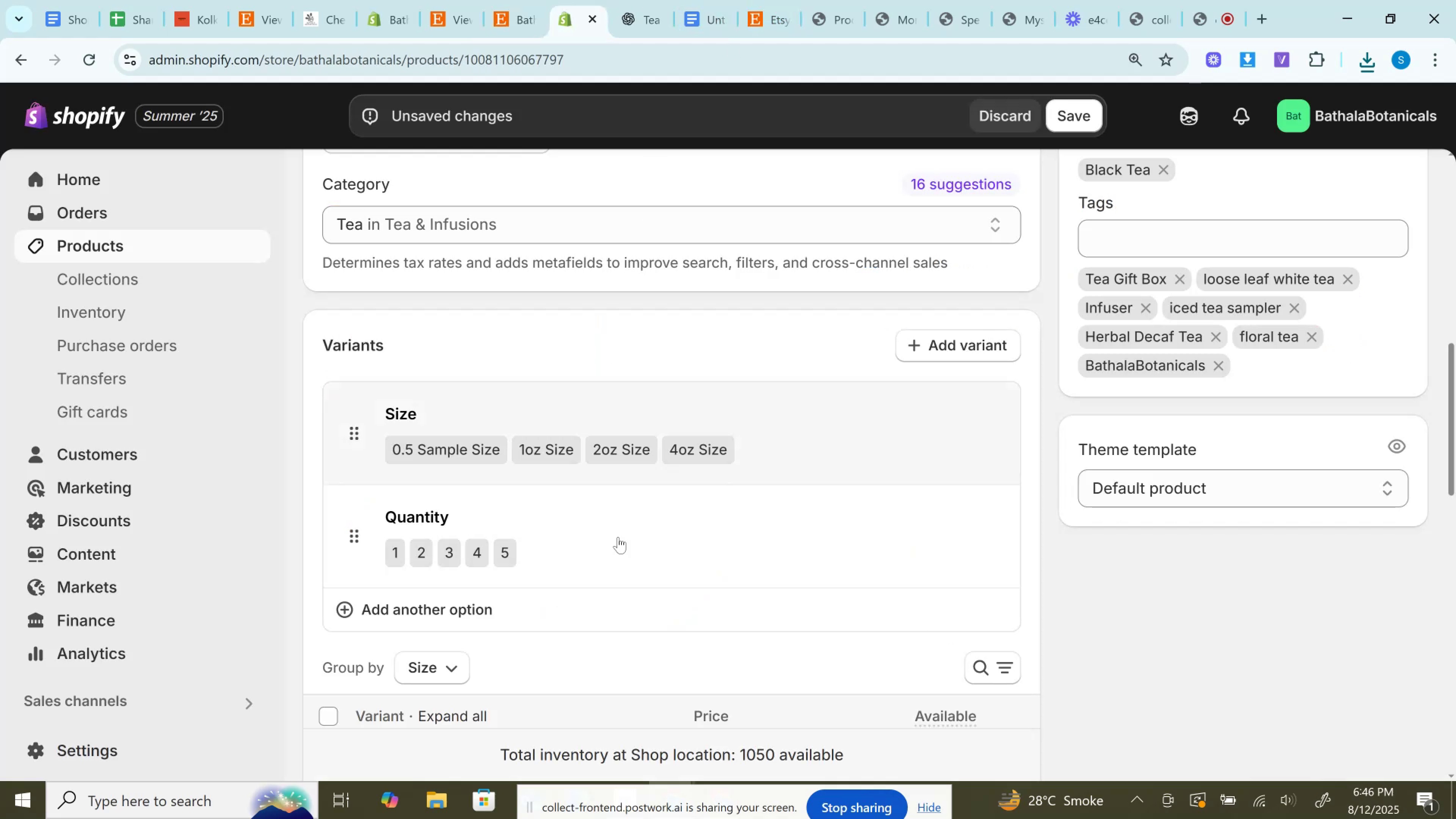 
left_click([619, 541])
 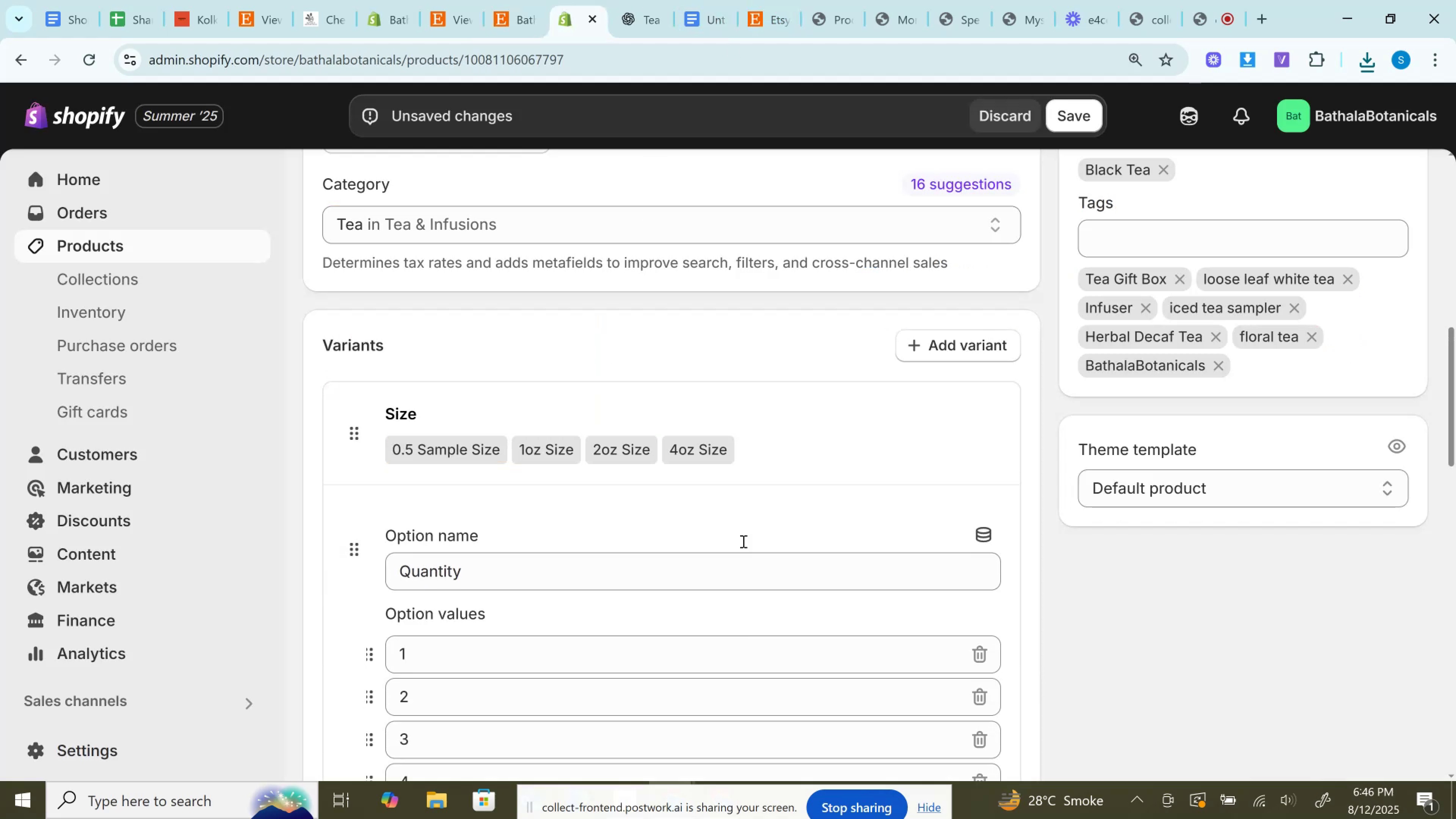 
scroll: coordinate [761, 541], scroll_direction: down, amount: 2.0
 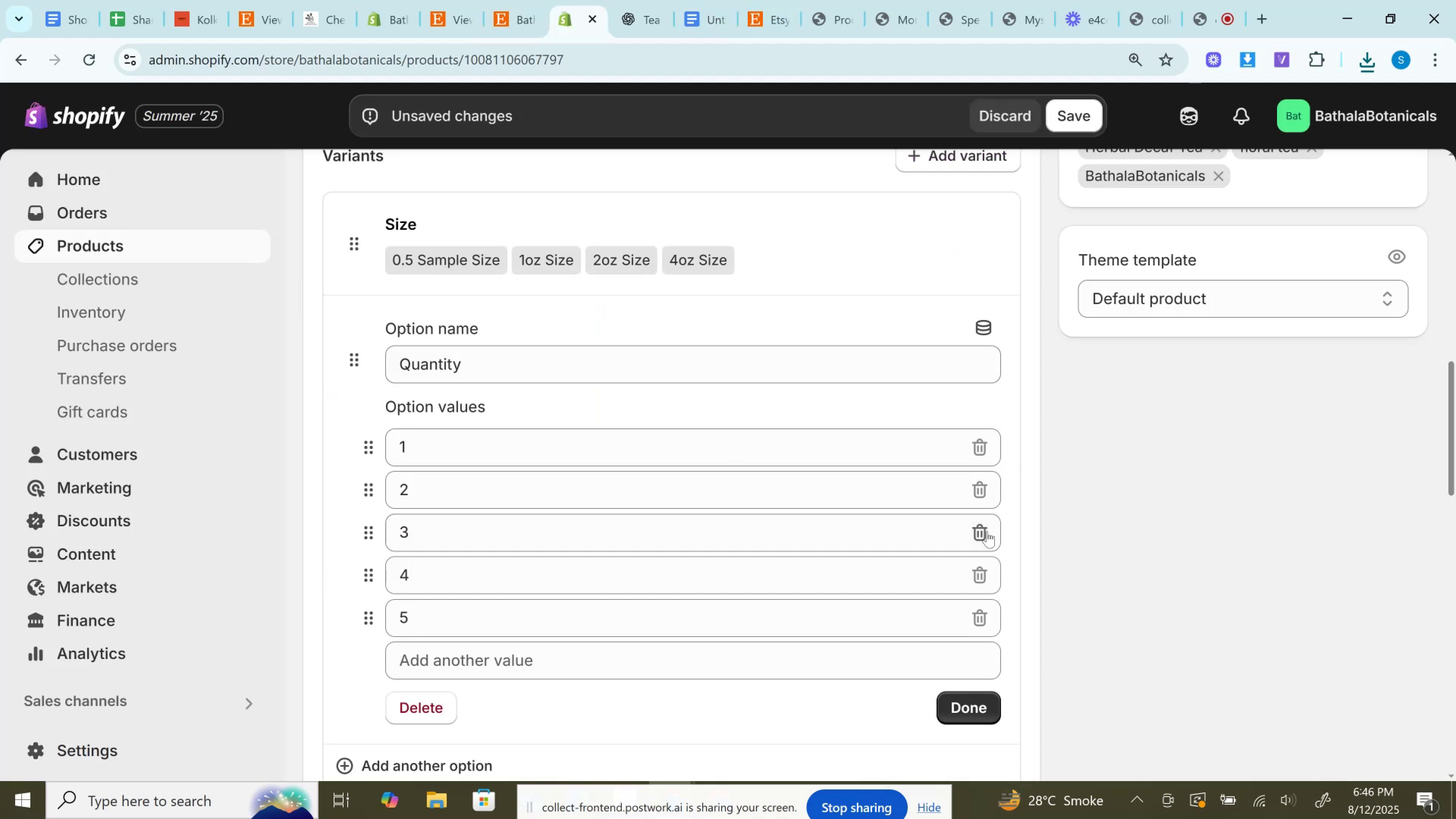 
left_click([987, 532])
 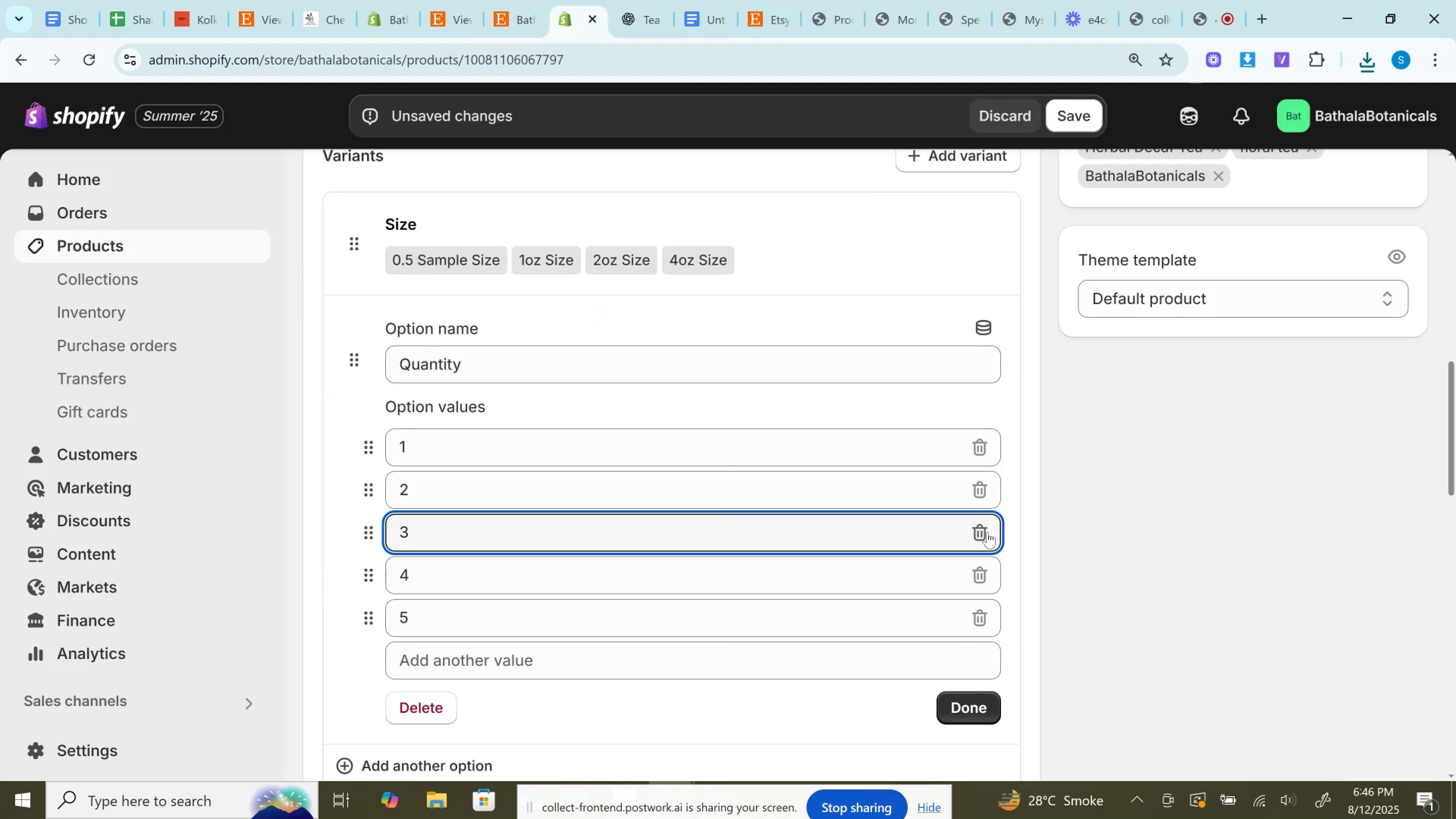 
double_click([987, 532])
 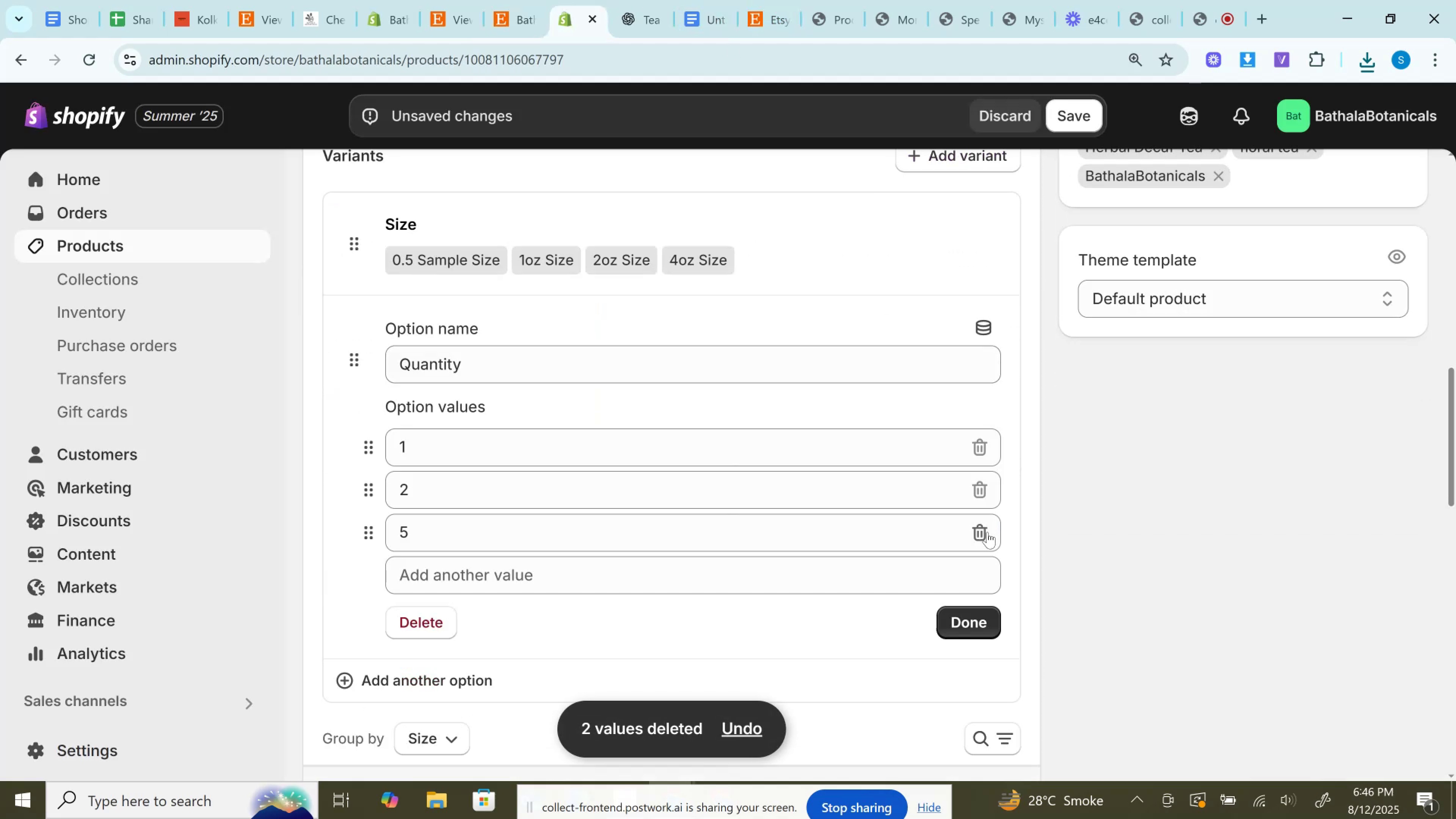 
left_click([987, 532])
 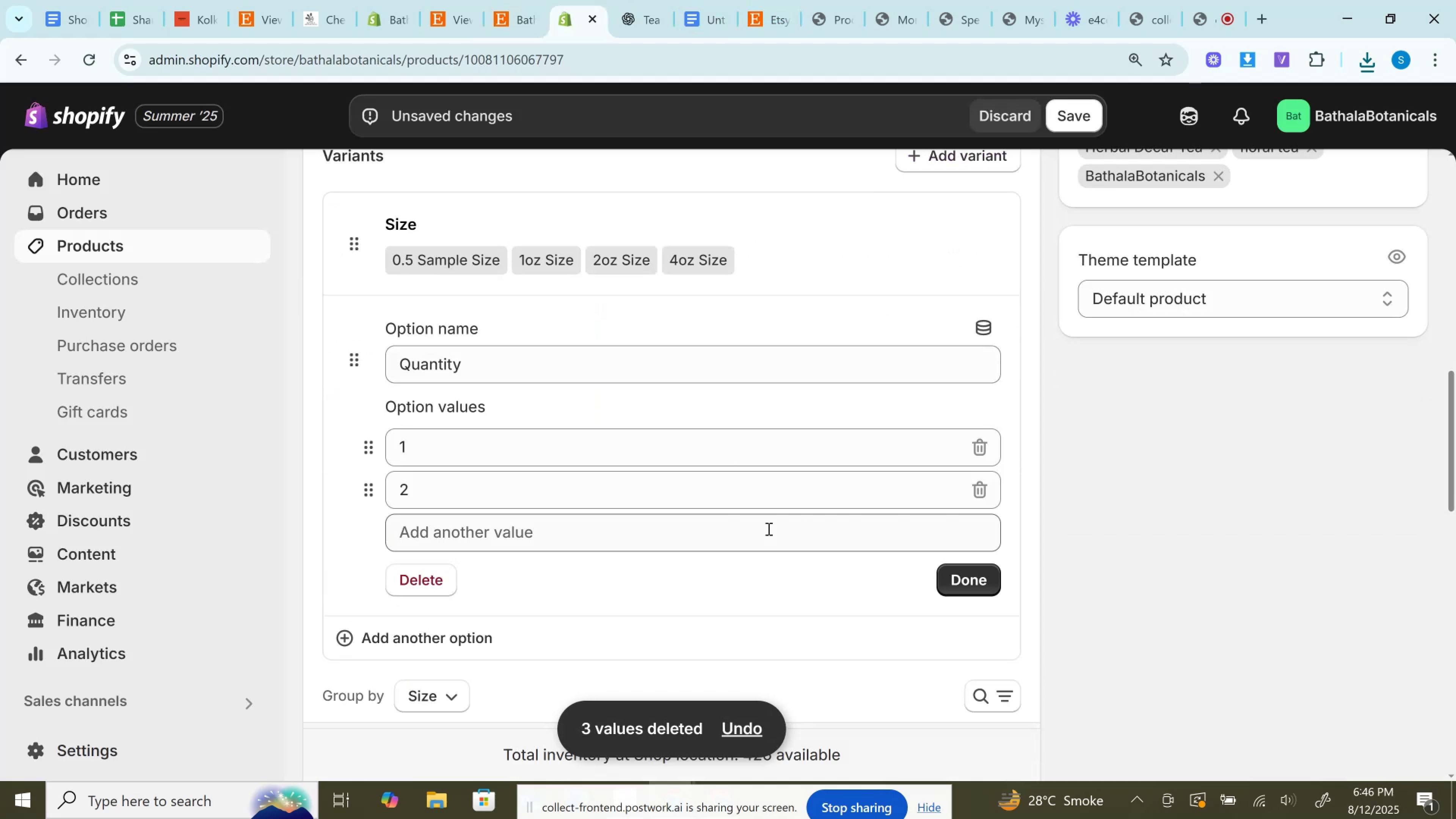 
scroll: coordinate [744, 527], scroll_direction: down, amount: 3.0
 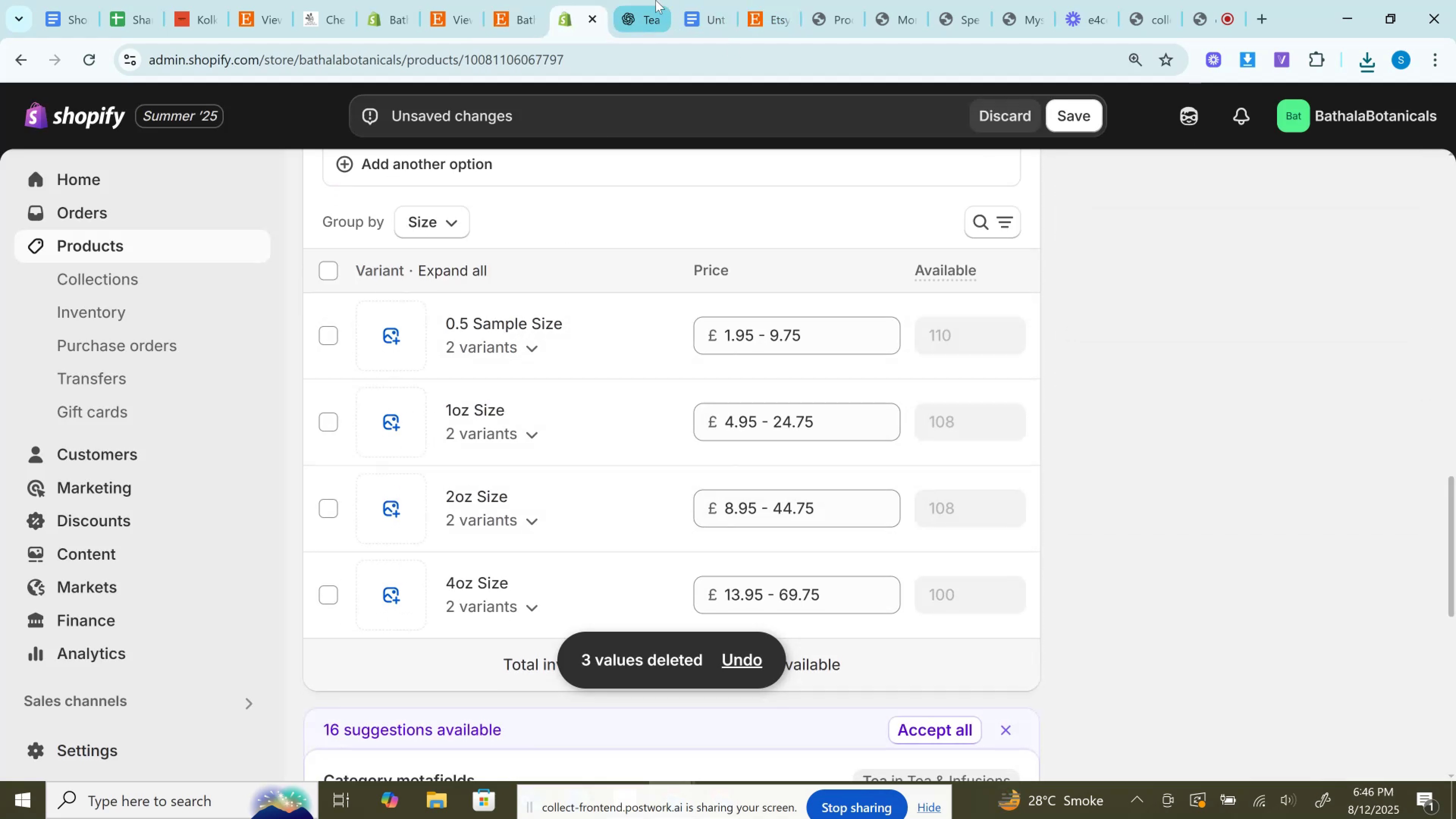 
left_click([759, 5])
 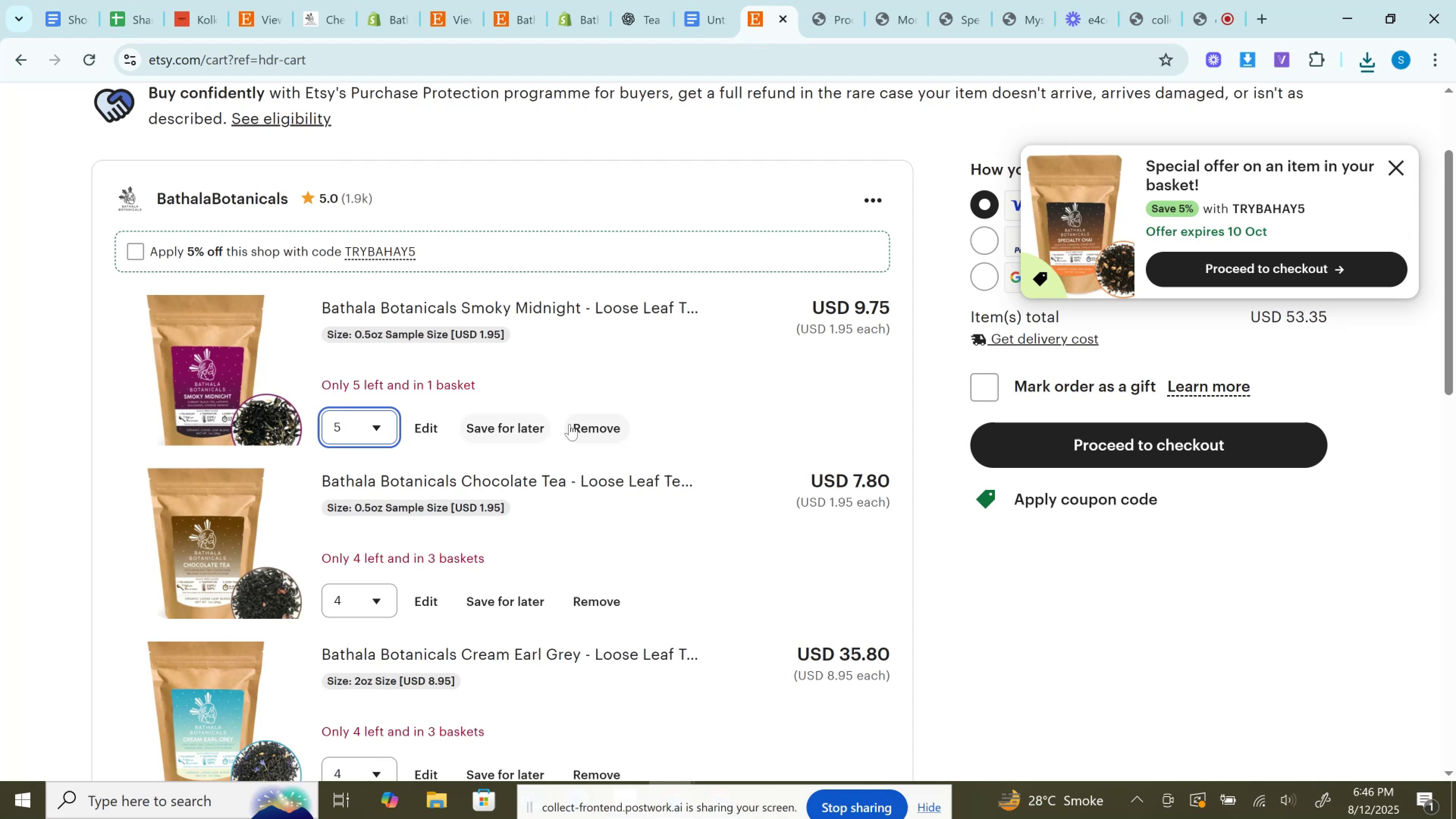 
left_click([581, 431])
 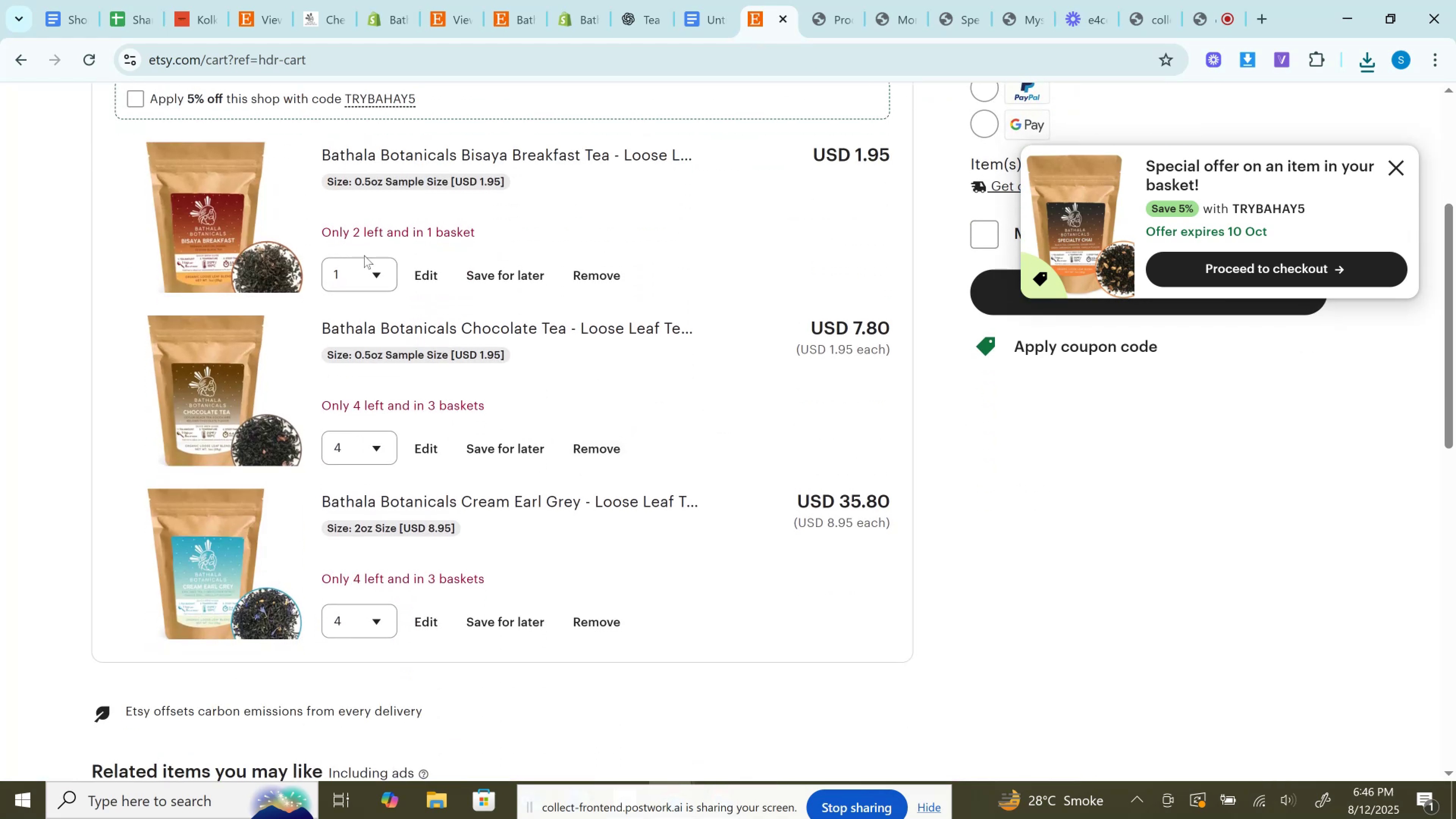 
left_click([368, 267])
 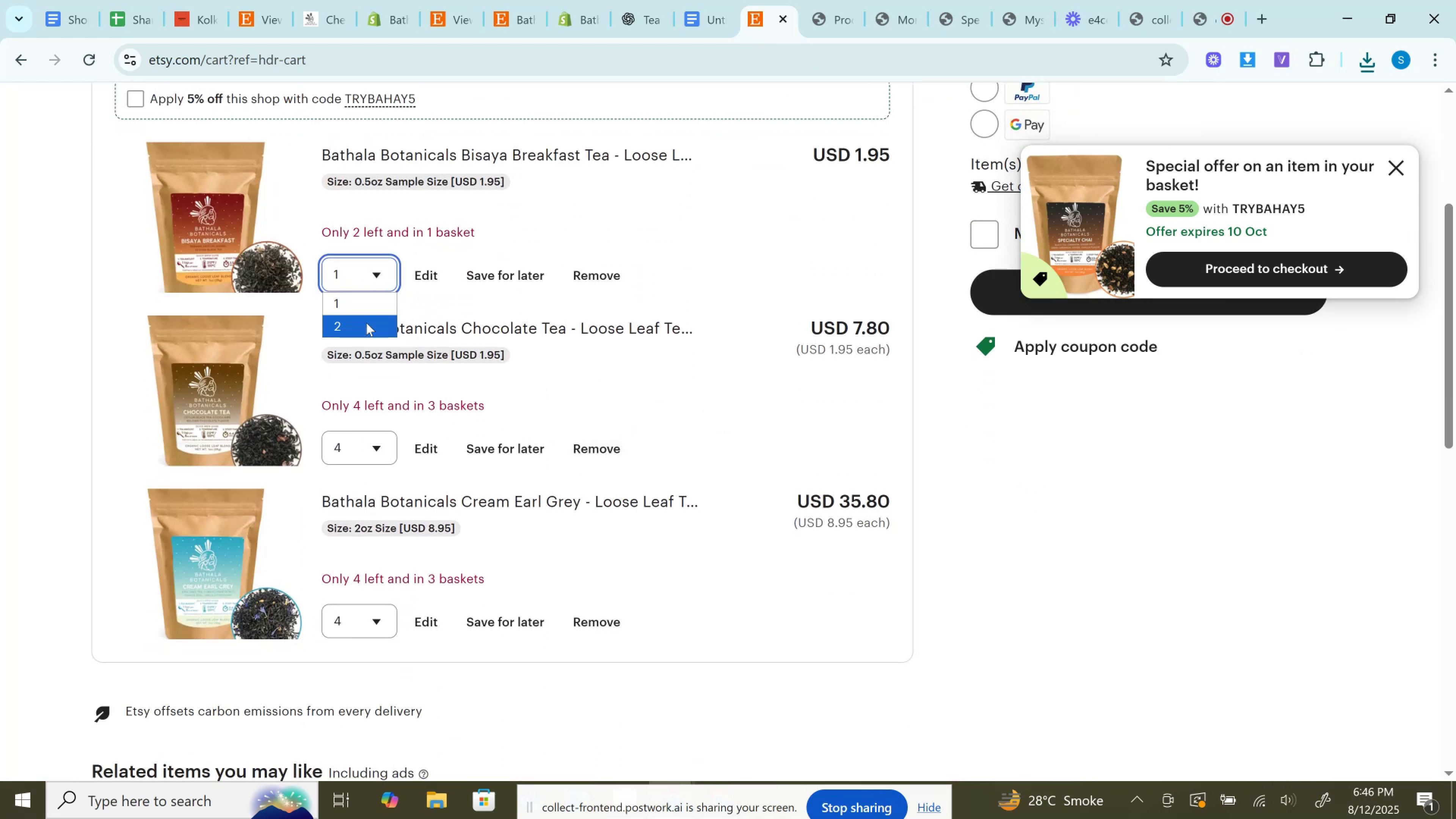 
left_click([364, 327])
 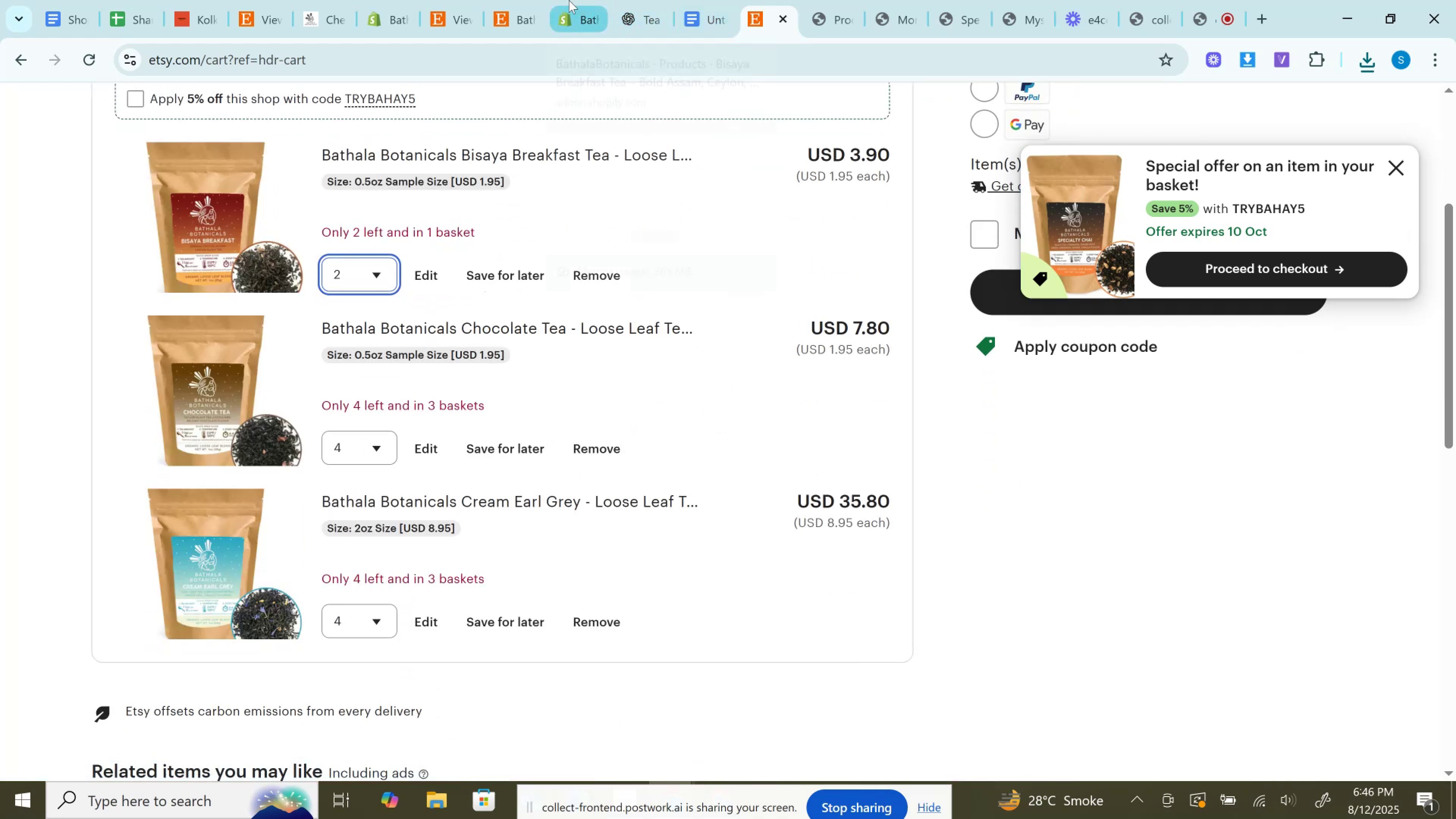 
left_click([577, 0])
 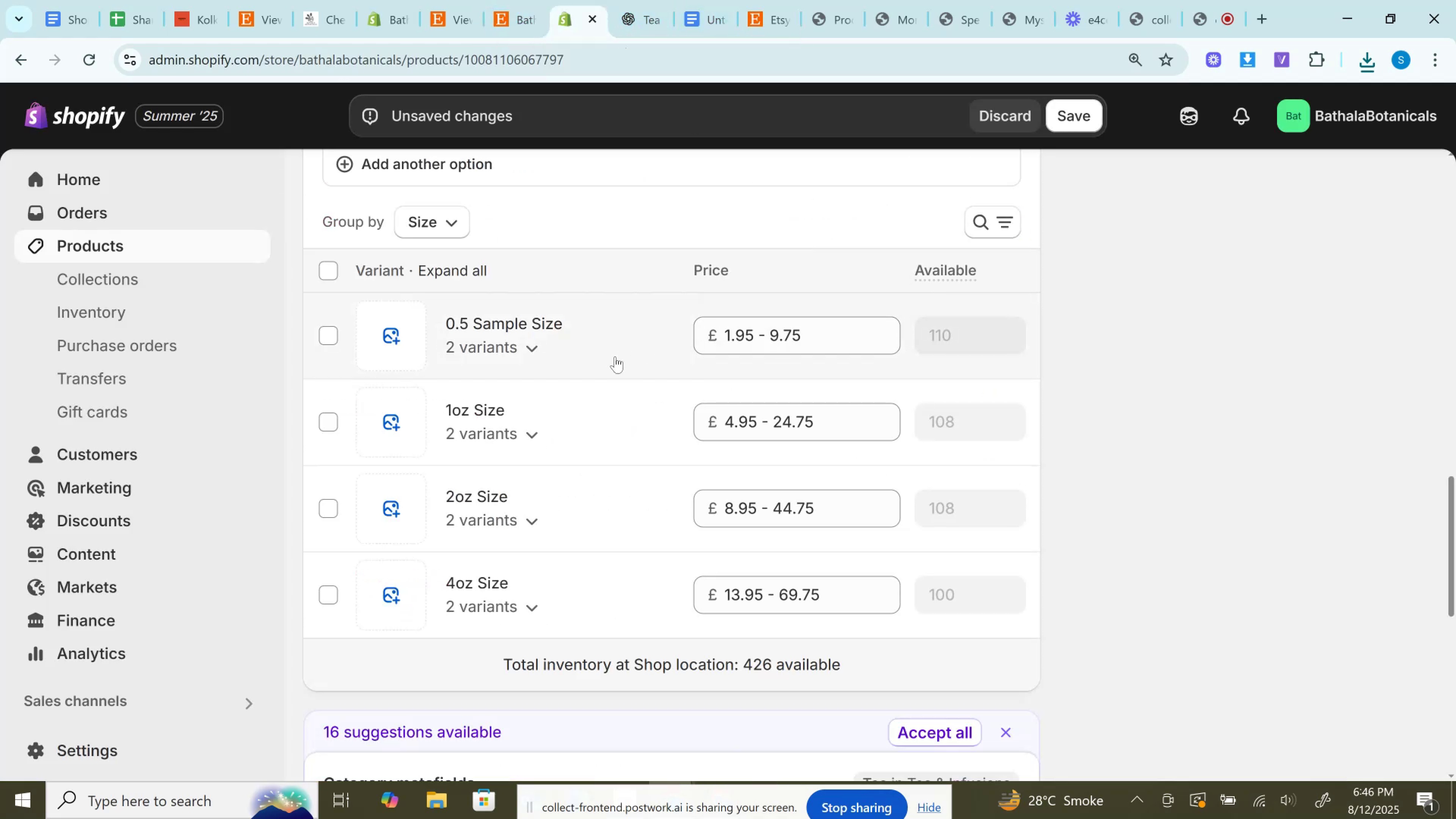 
left_click([552, 352])
 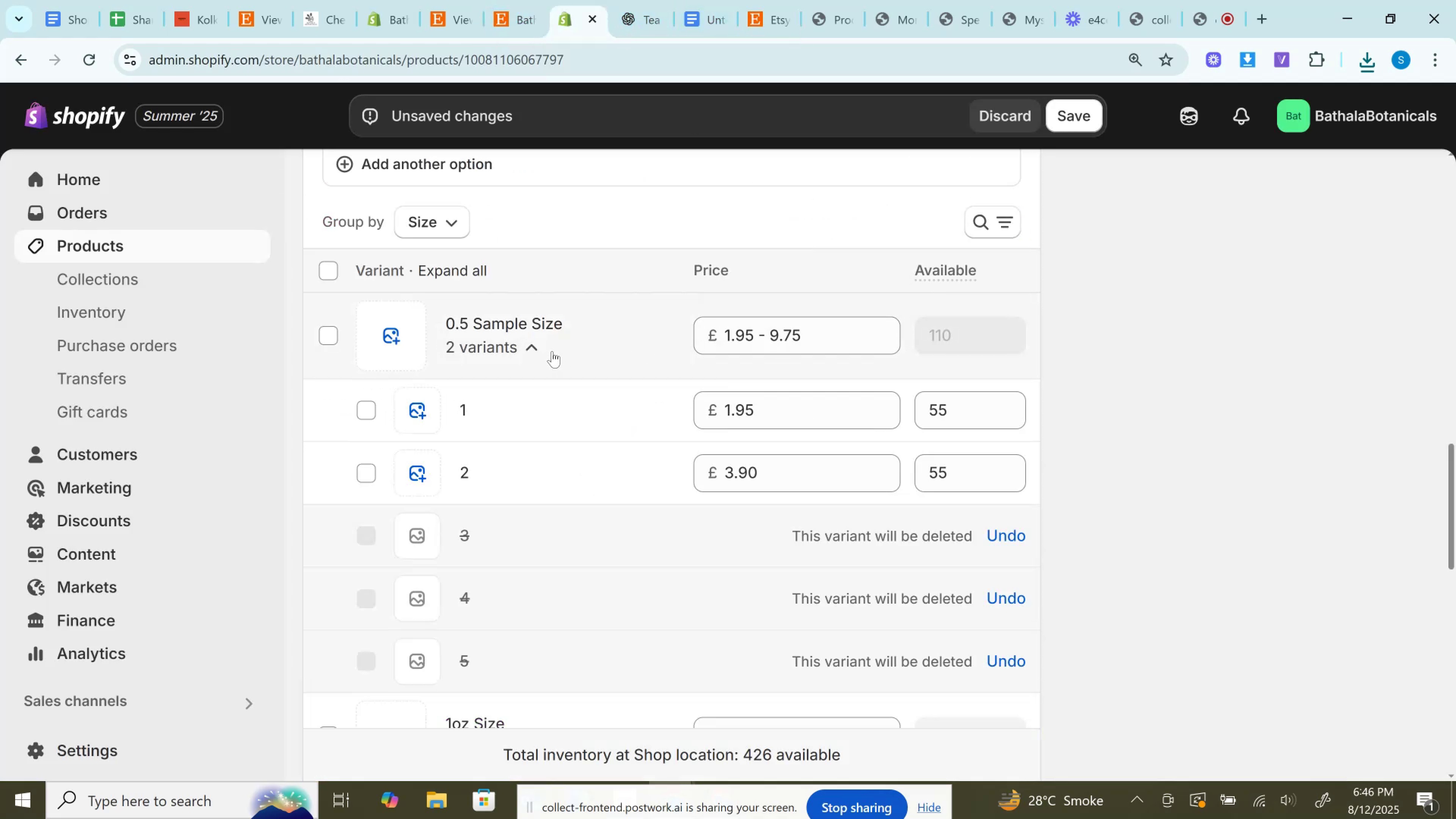 
scroll: coordinate [552, 351], scroll_direction: down, amount: 4.0
 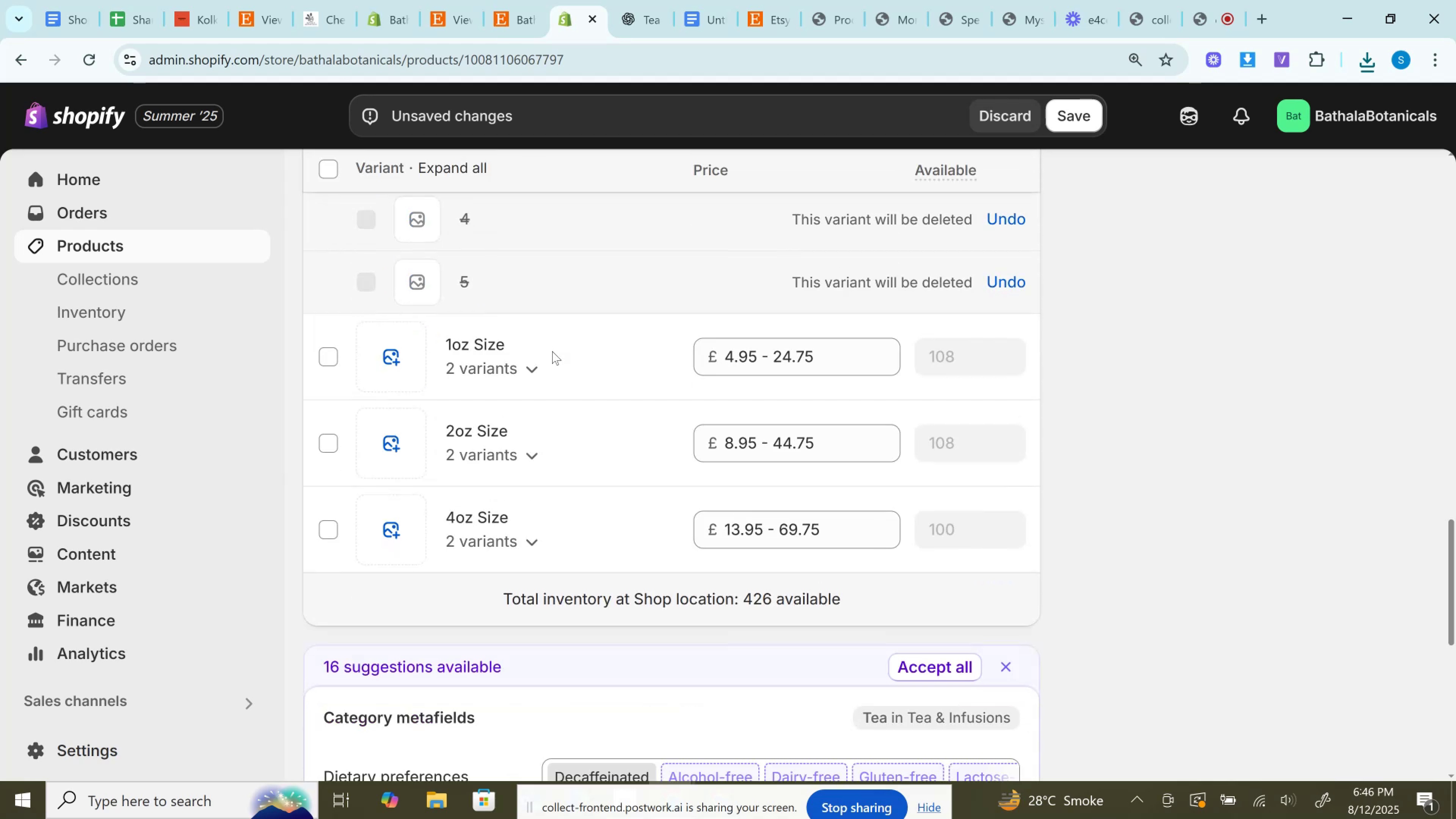 
scroll: coordinate [771, 361], scroll_direction: up, amount: 24.0
 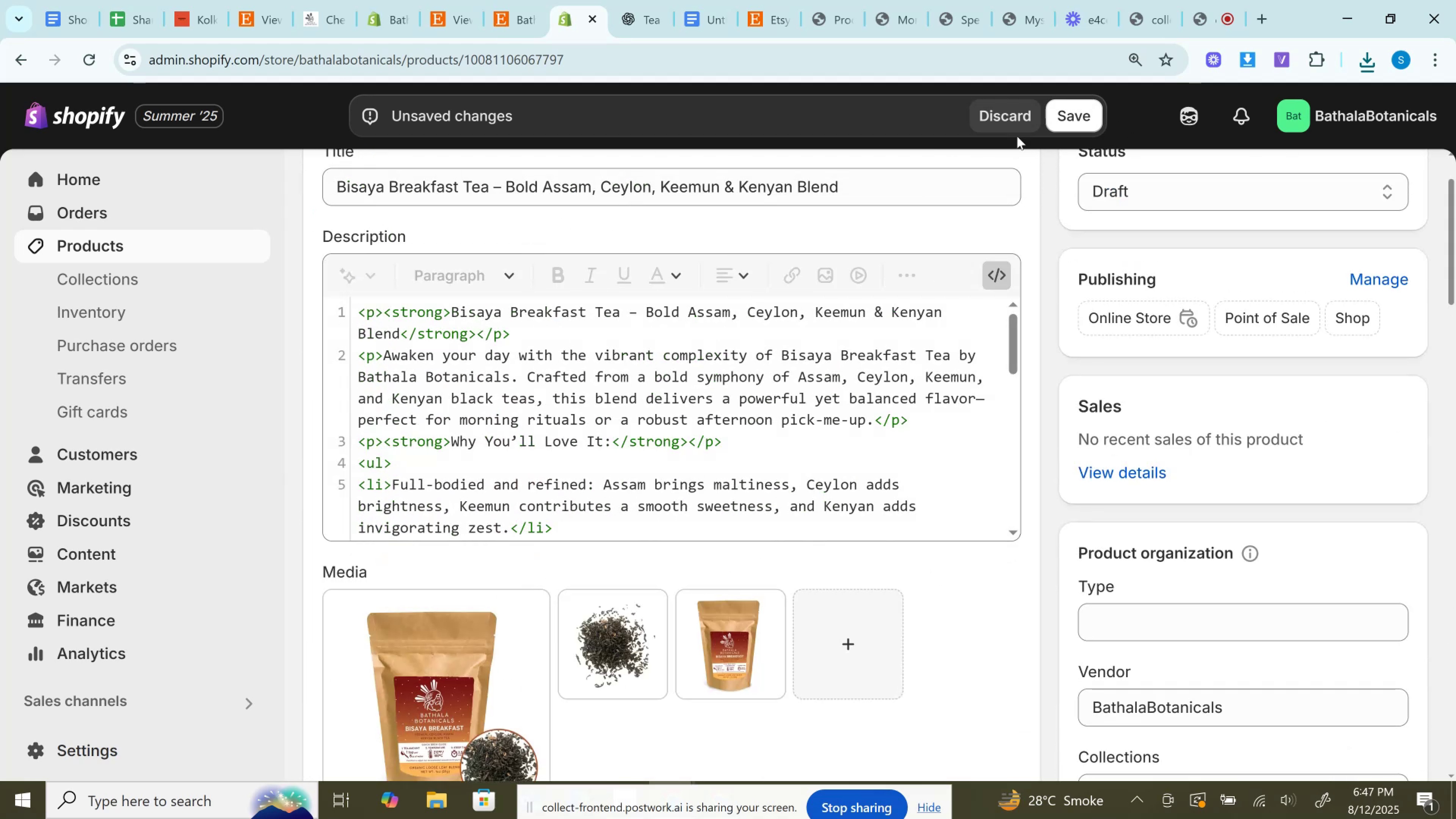 
left_click([993, 269])
 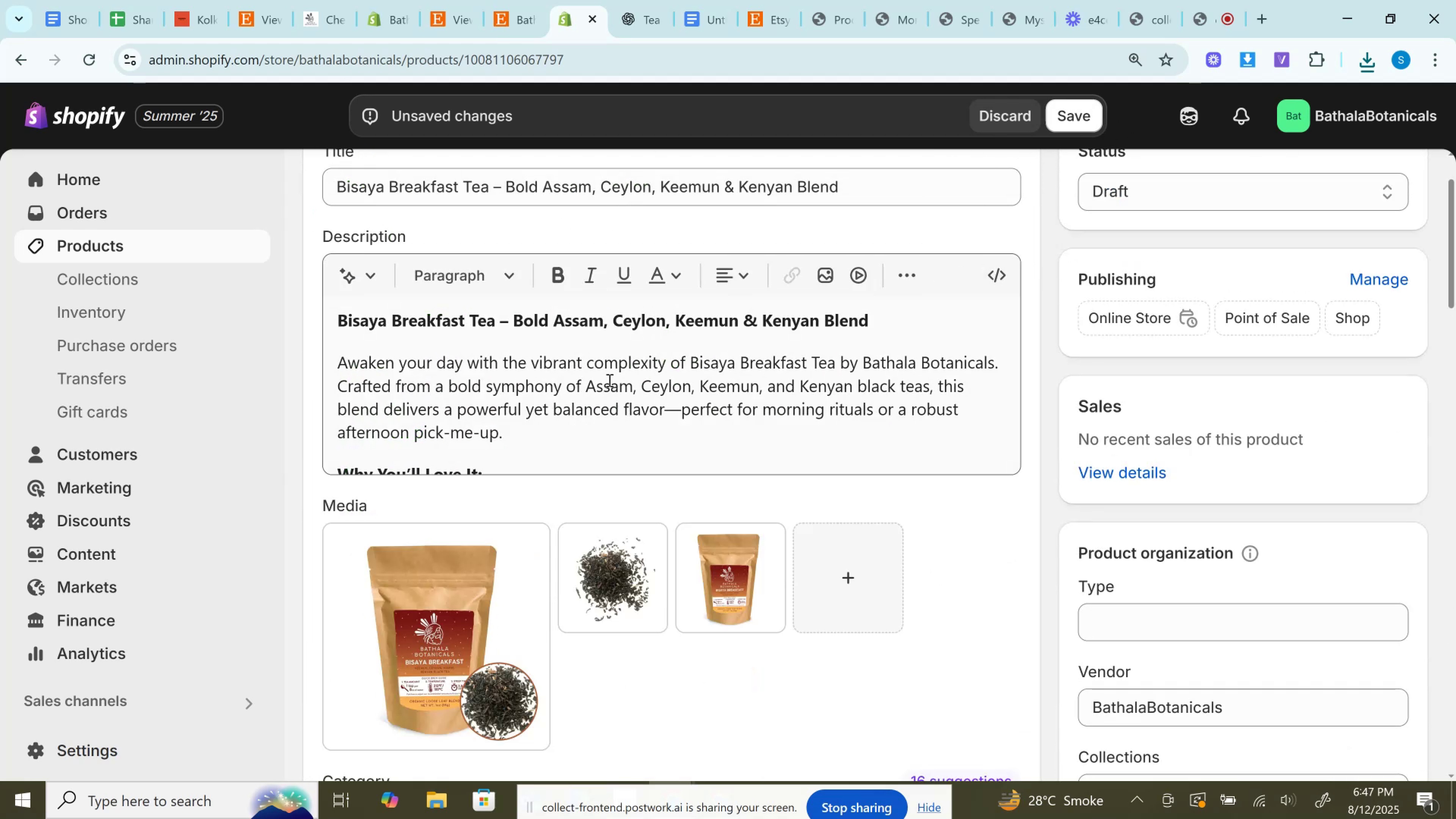 
left_click([610, 372])
 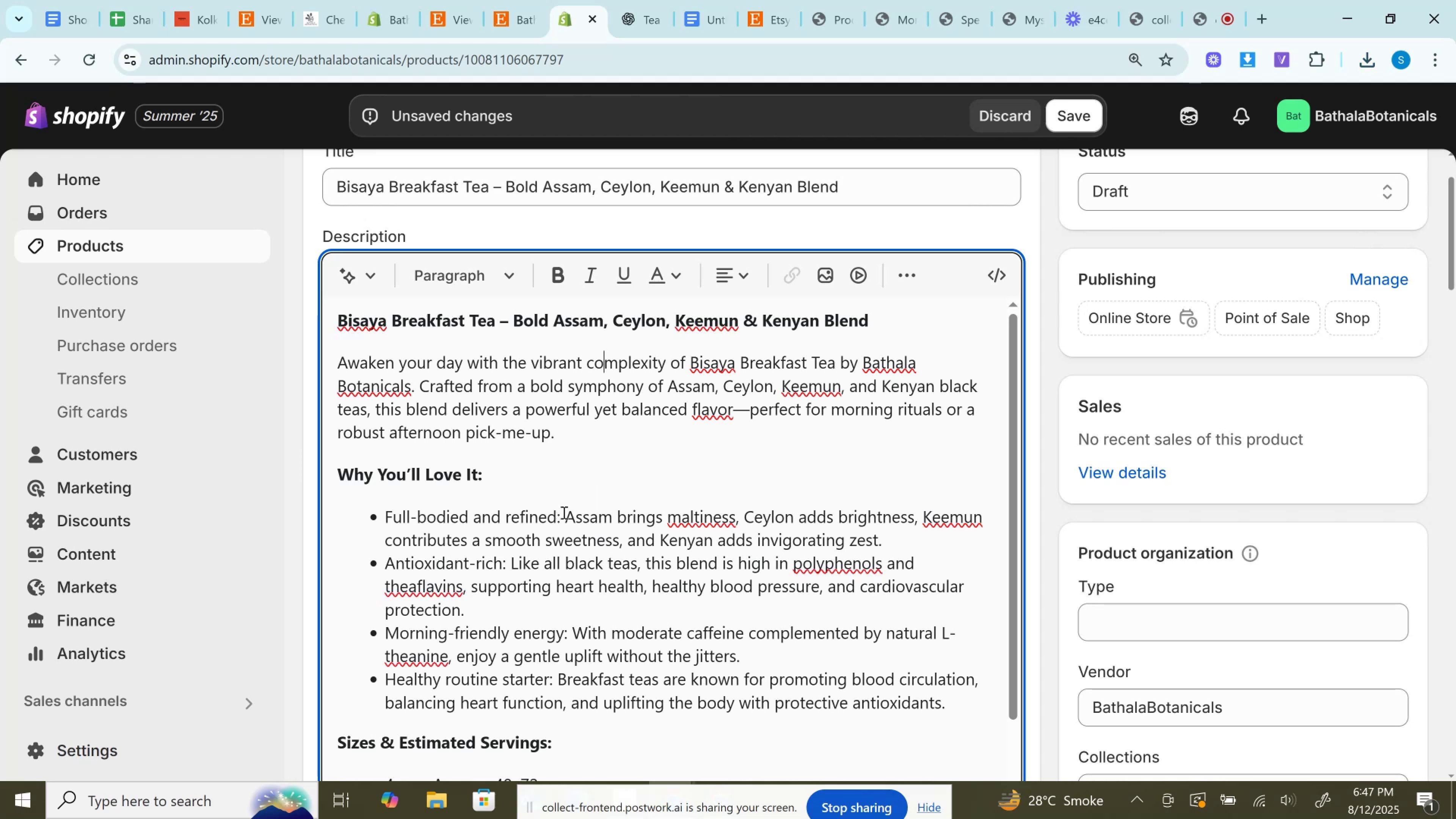 
left_click_drag(start_coordinate=[568, 515], to_coordinate=[381, 519])
 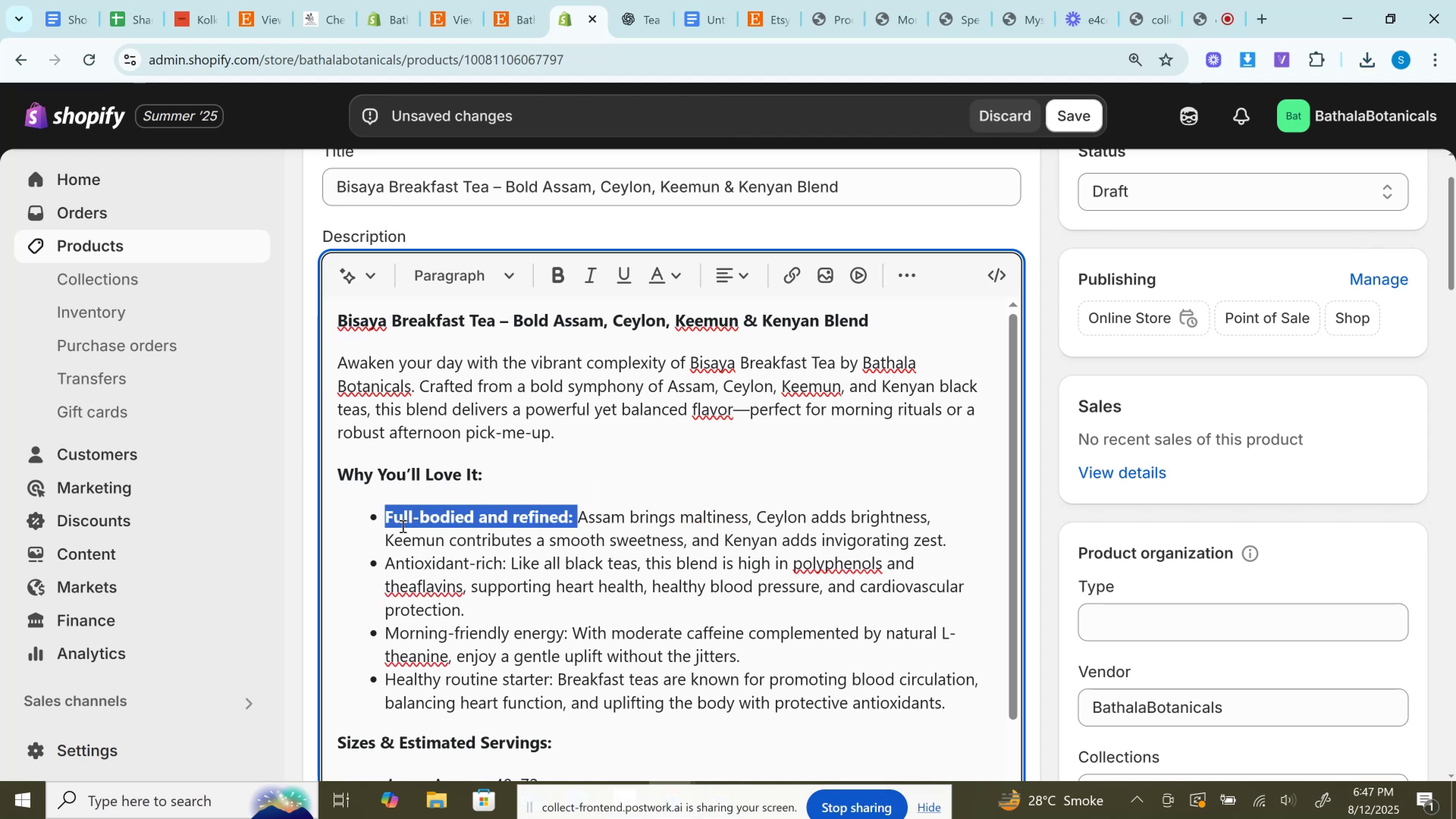 
key(Control+B)
 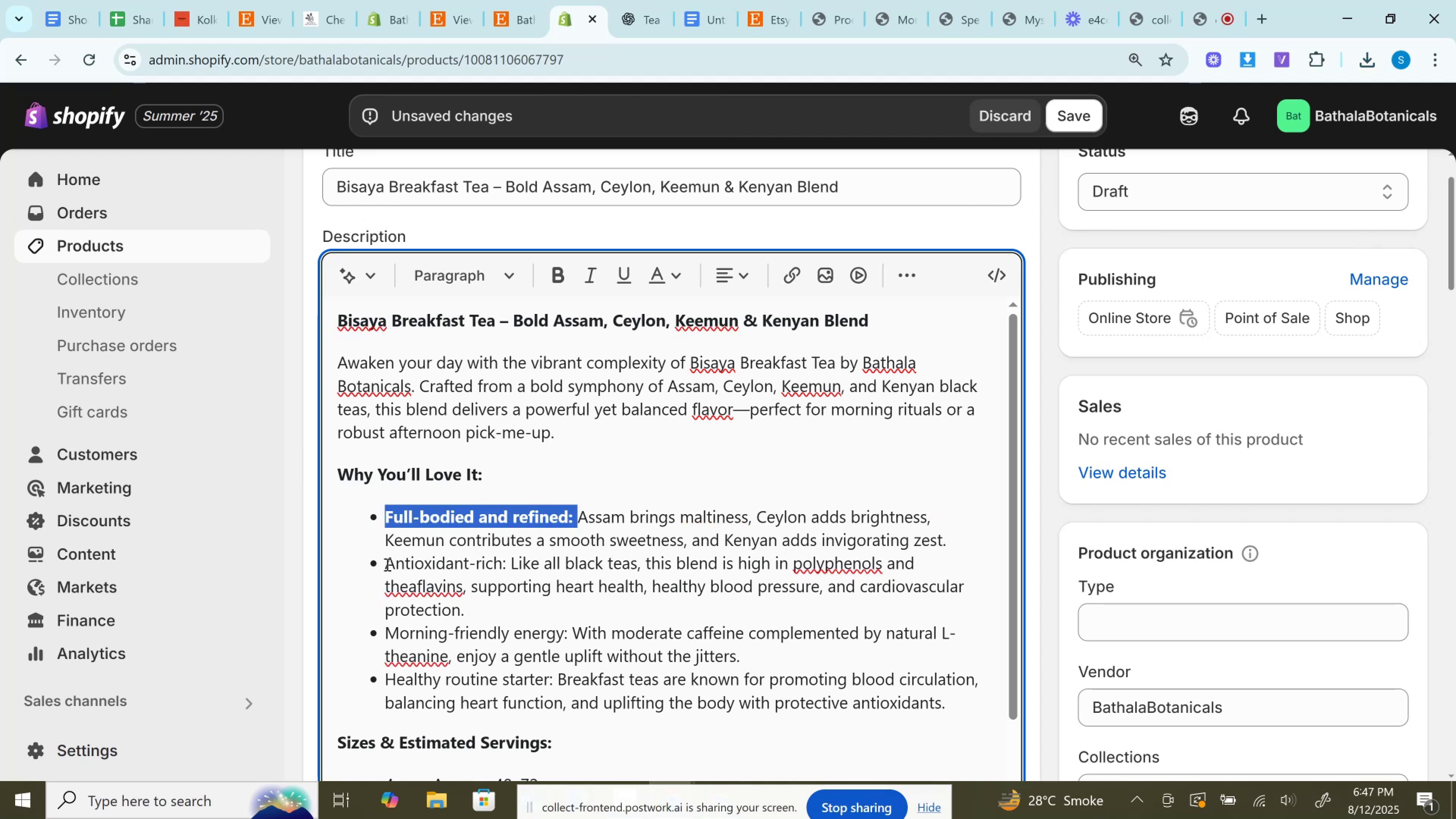 
left_click_drag(start_coordinate=[381, 564], to_coordinate=[510, 564])
 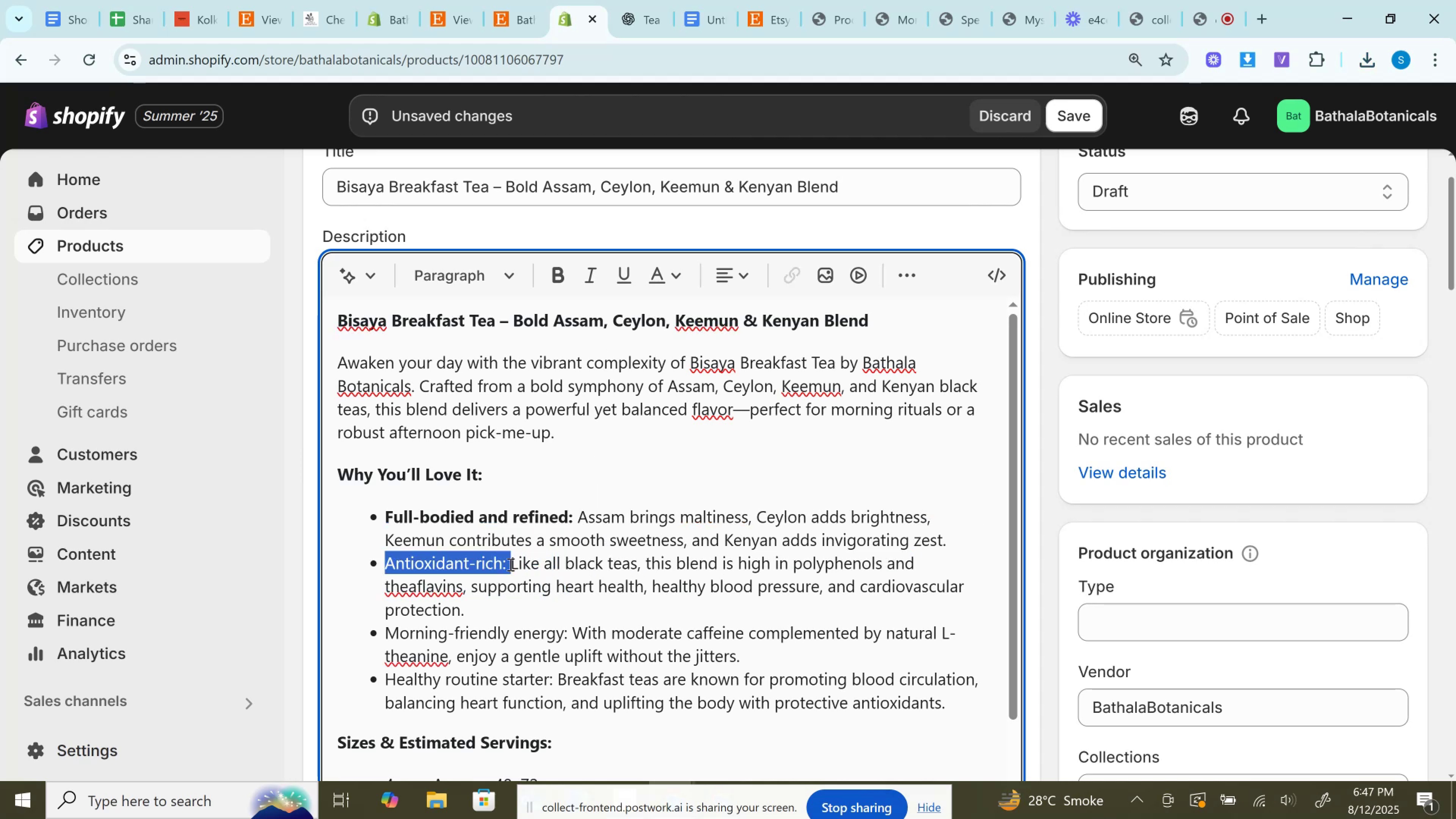 
key(Control+B)
 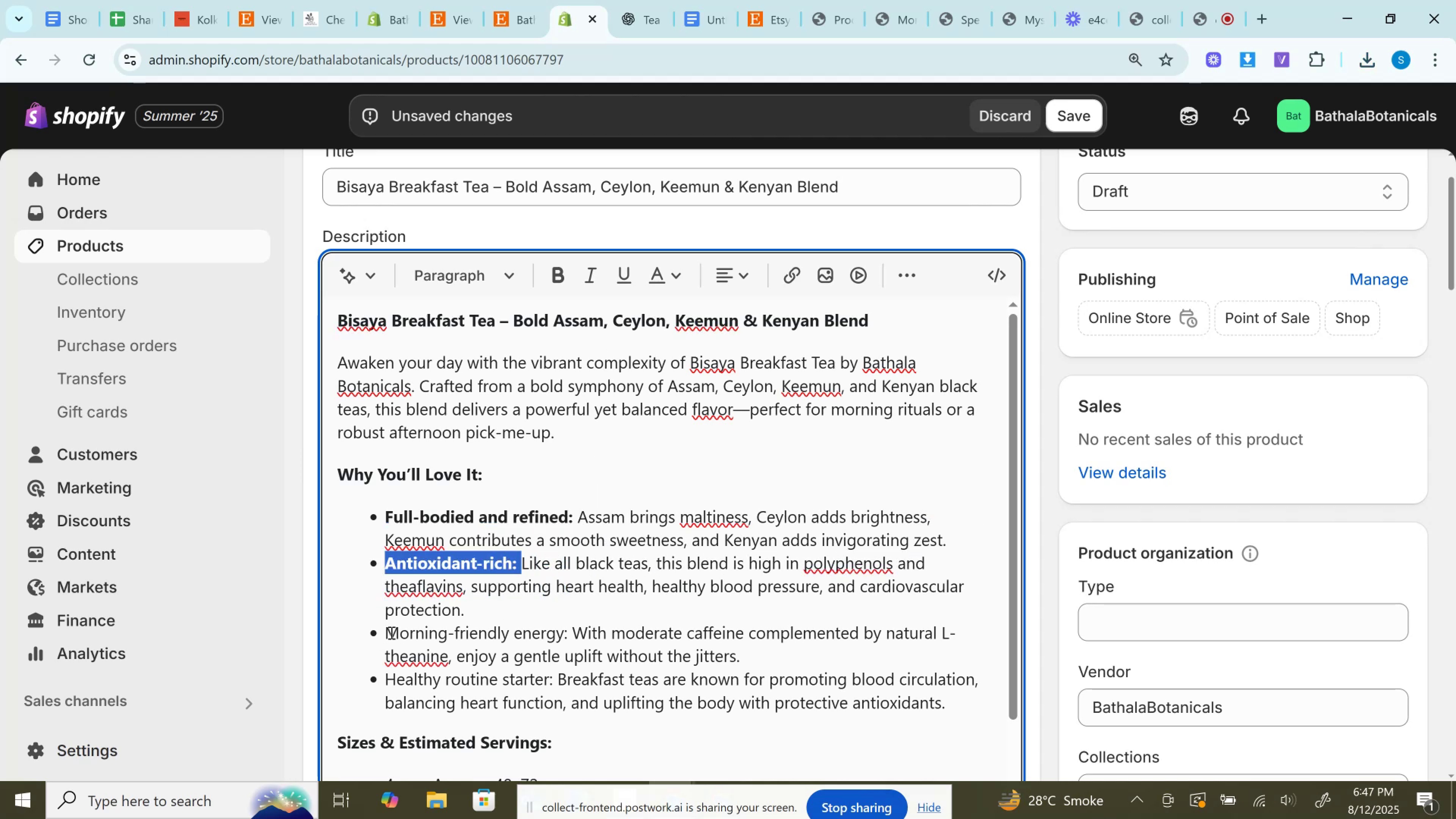 
left_click_drag(start_coordinate=[383, 633], to_coordinate=[571, 631])
 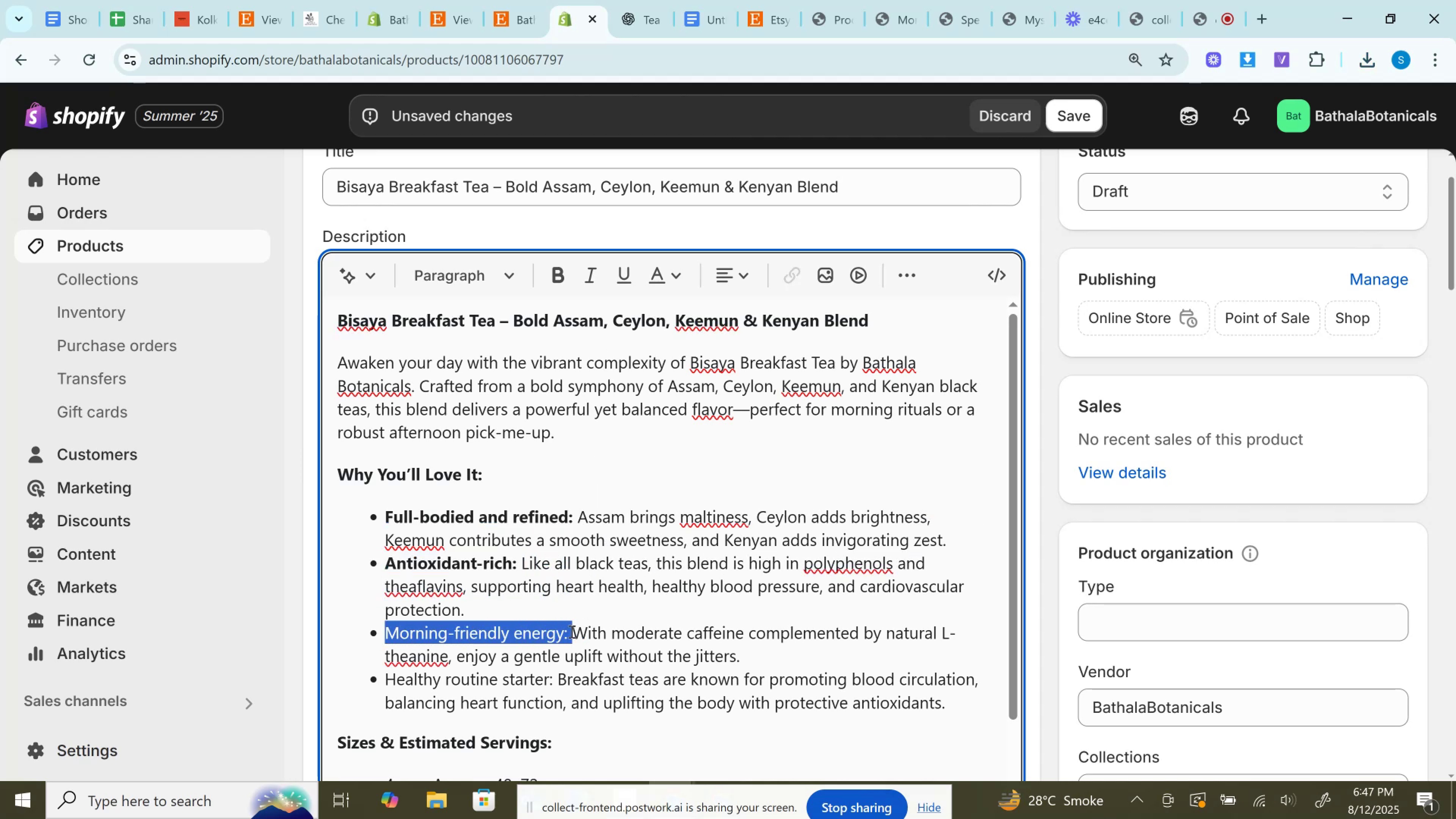 
key(Control+B)
 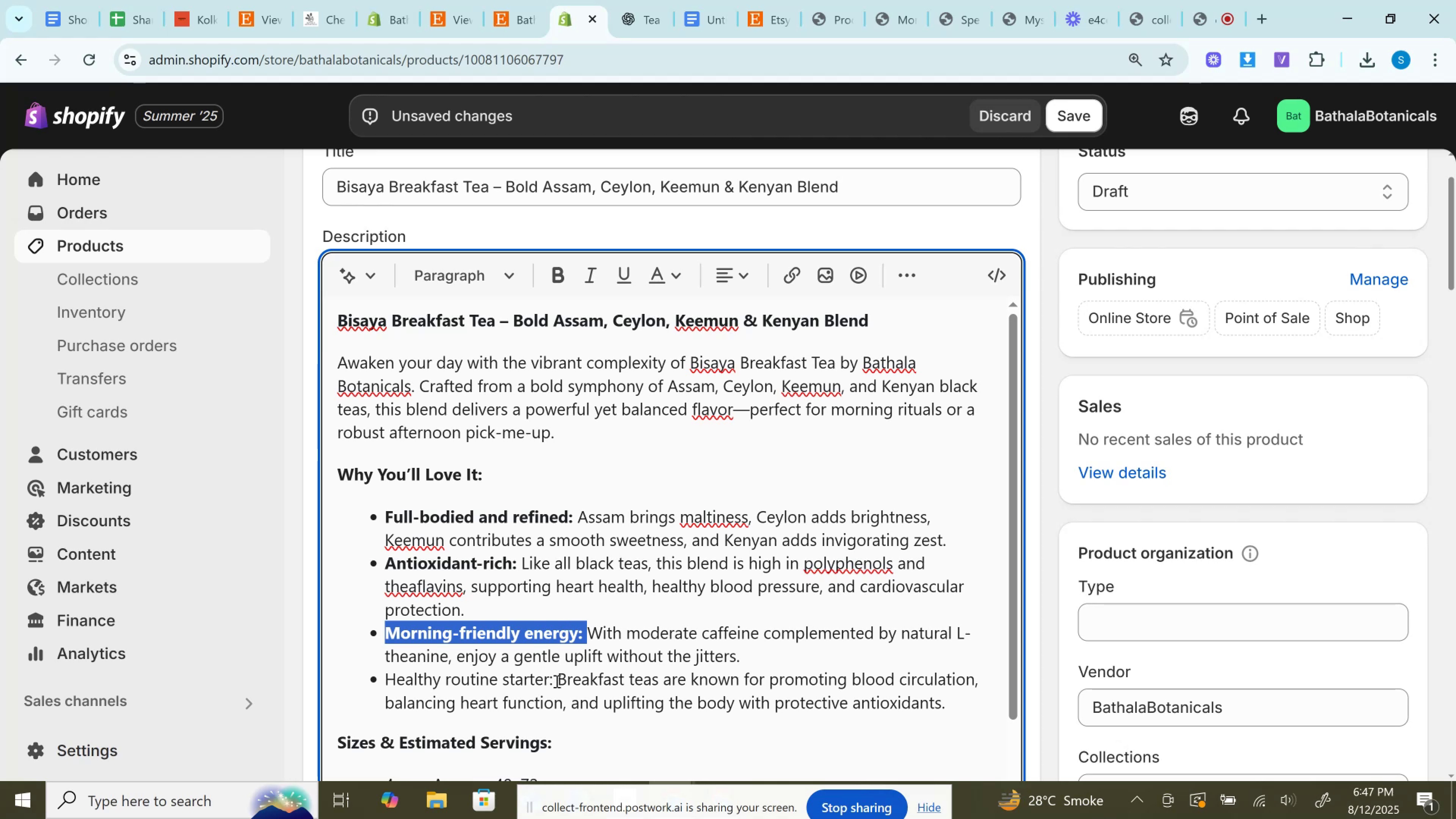 
left_click_drag(start_coordinate=[558, 681], to_coordinate=[382, 677])
 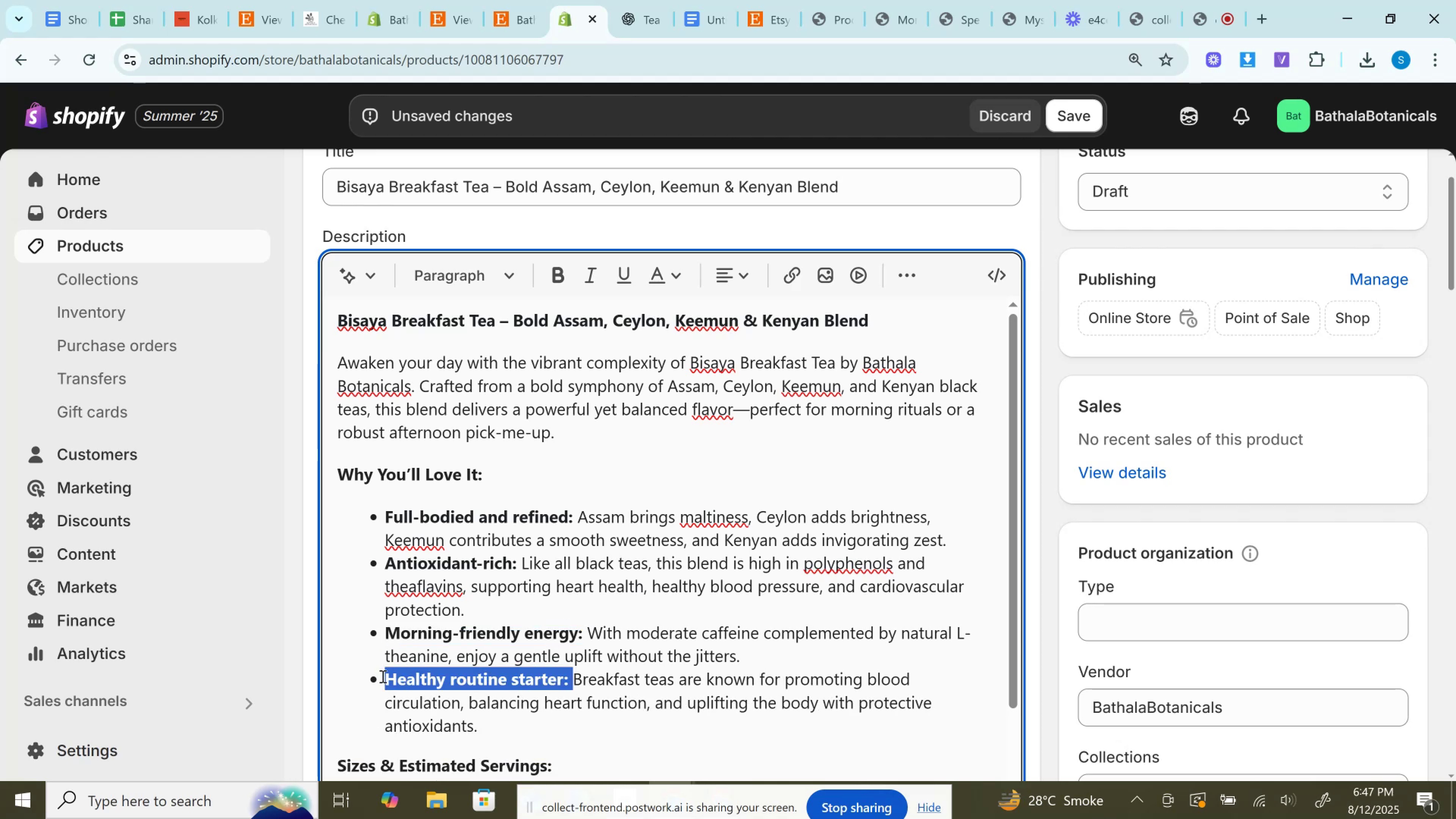 
key(Control+B)
 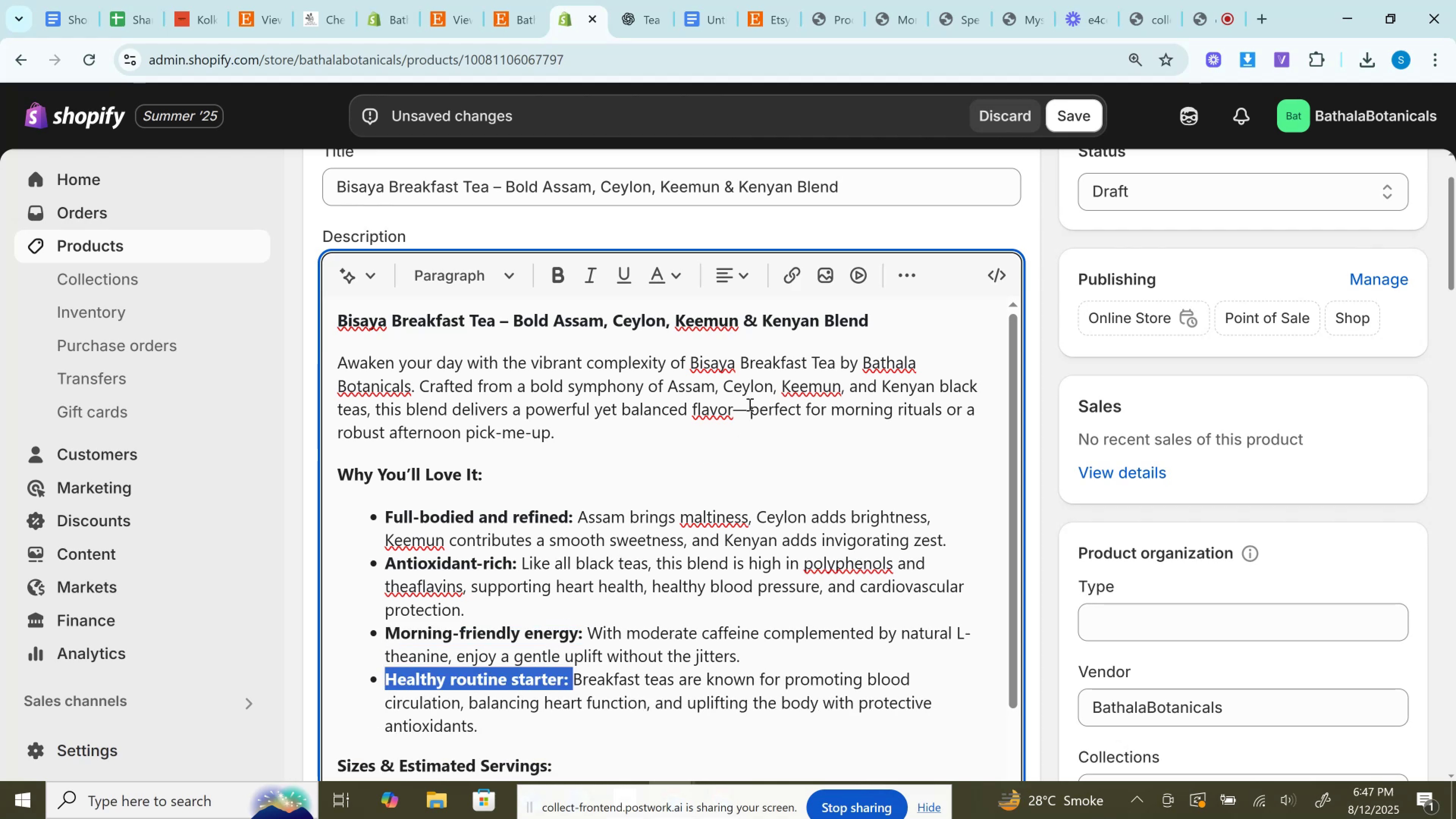 
scroll: coordinate [749, 404], scroll_direction: down, amount: 3.0
 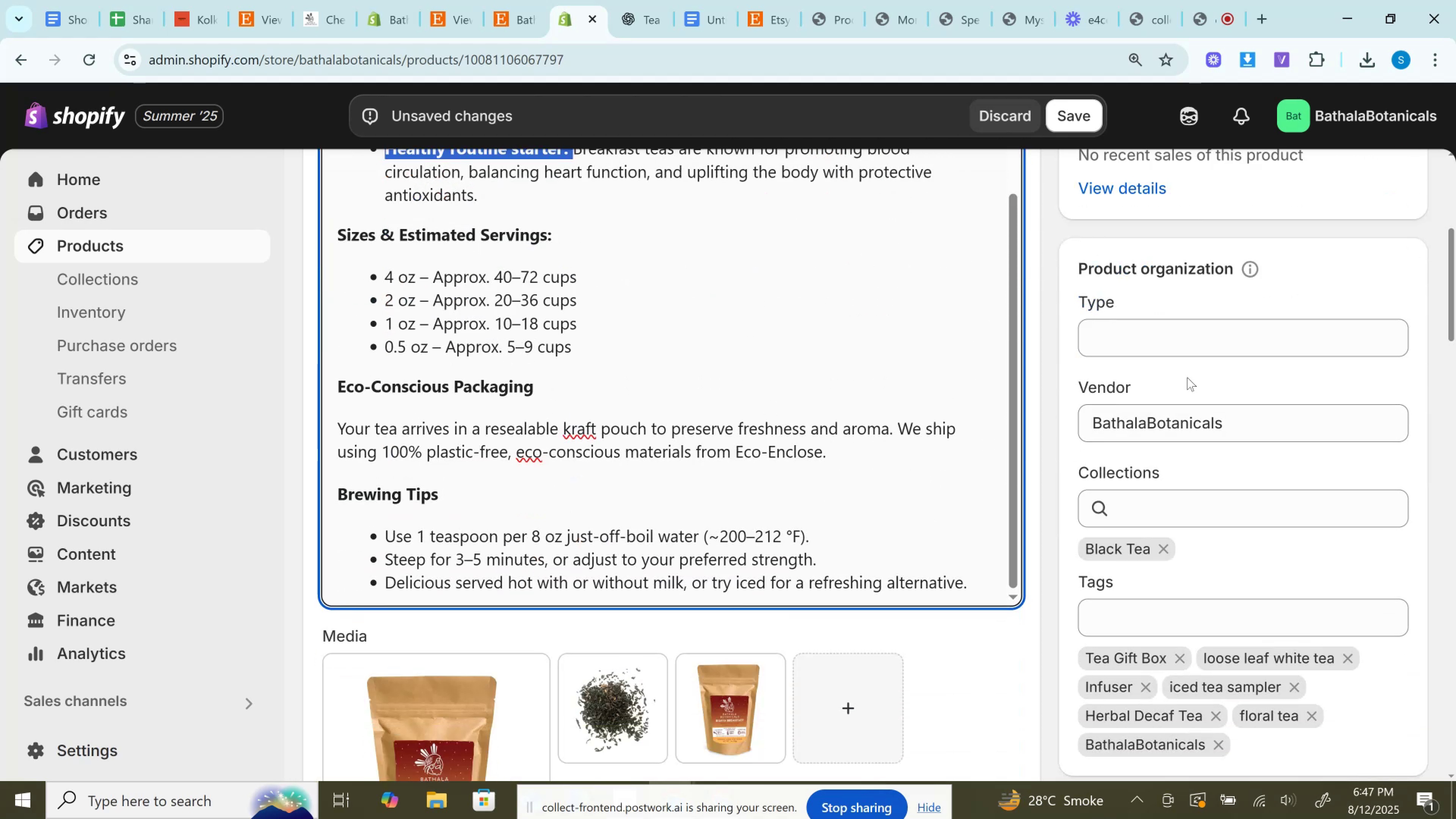 
scroll: coordinate [1187, 377], scroll_direction: up, amount: 6.0
 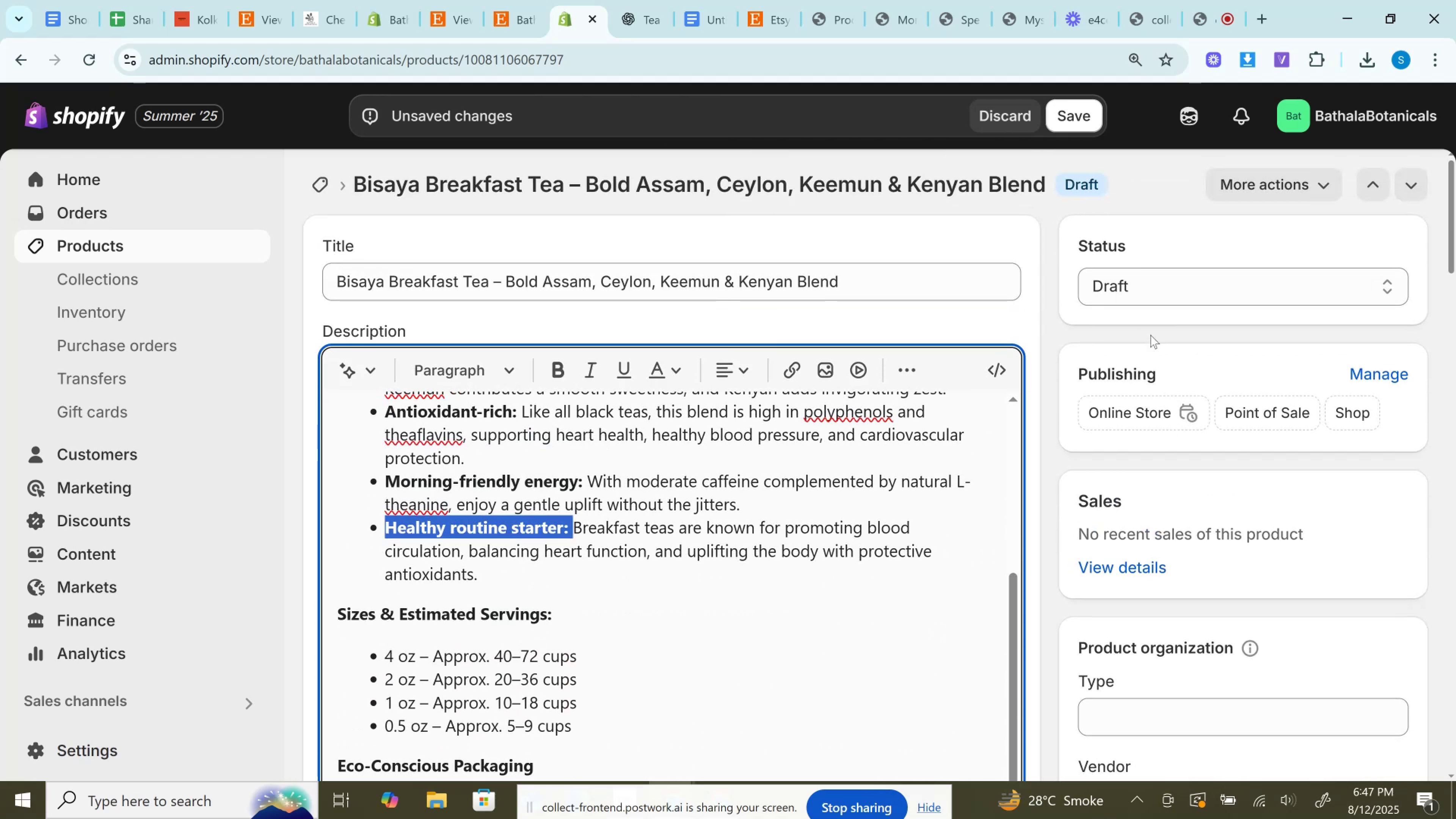 
left_click([1132, 287])
 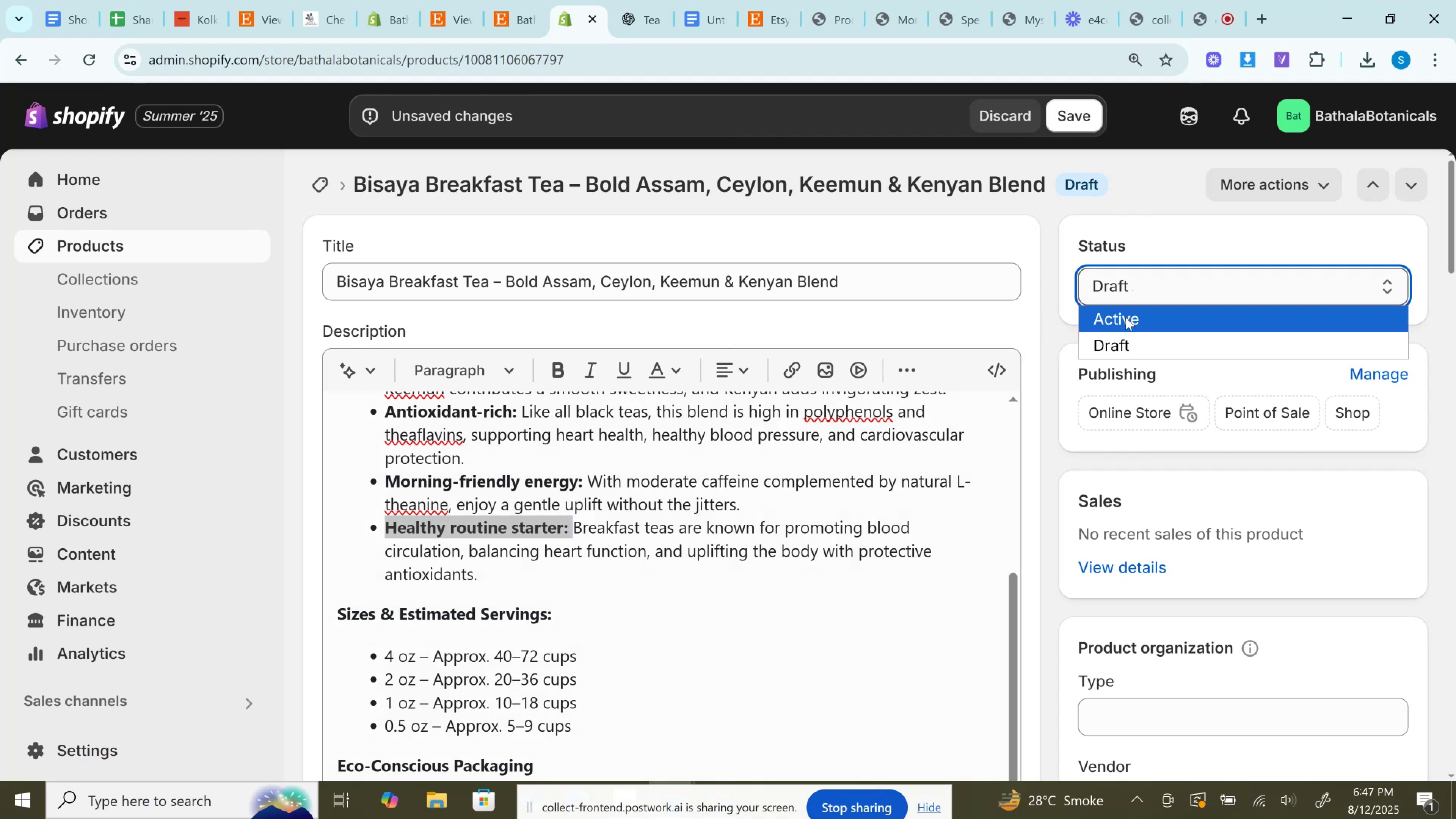 
left_click([1125, 318])
 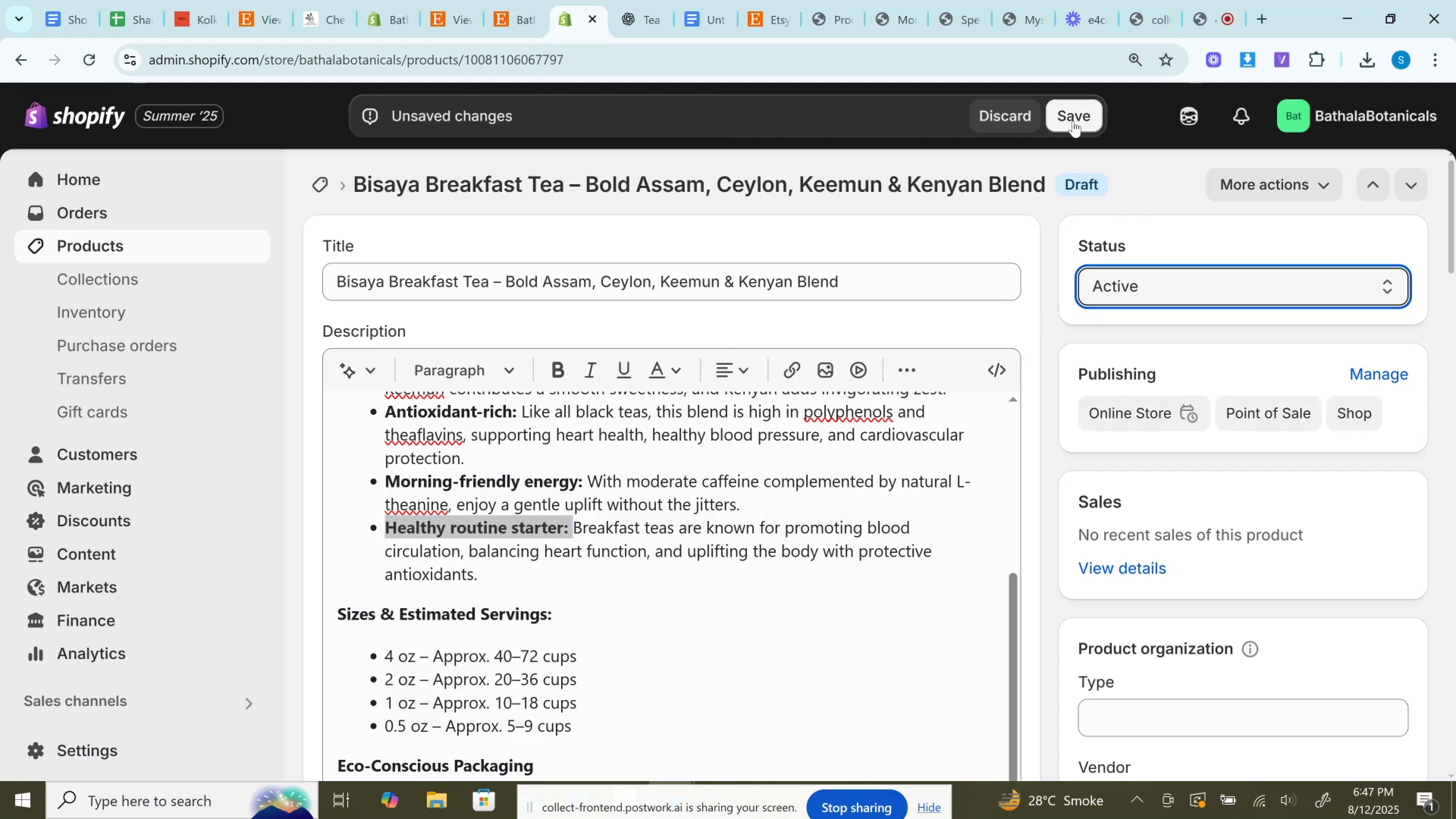 
left_click([1073, 121])
 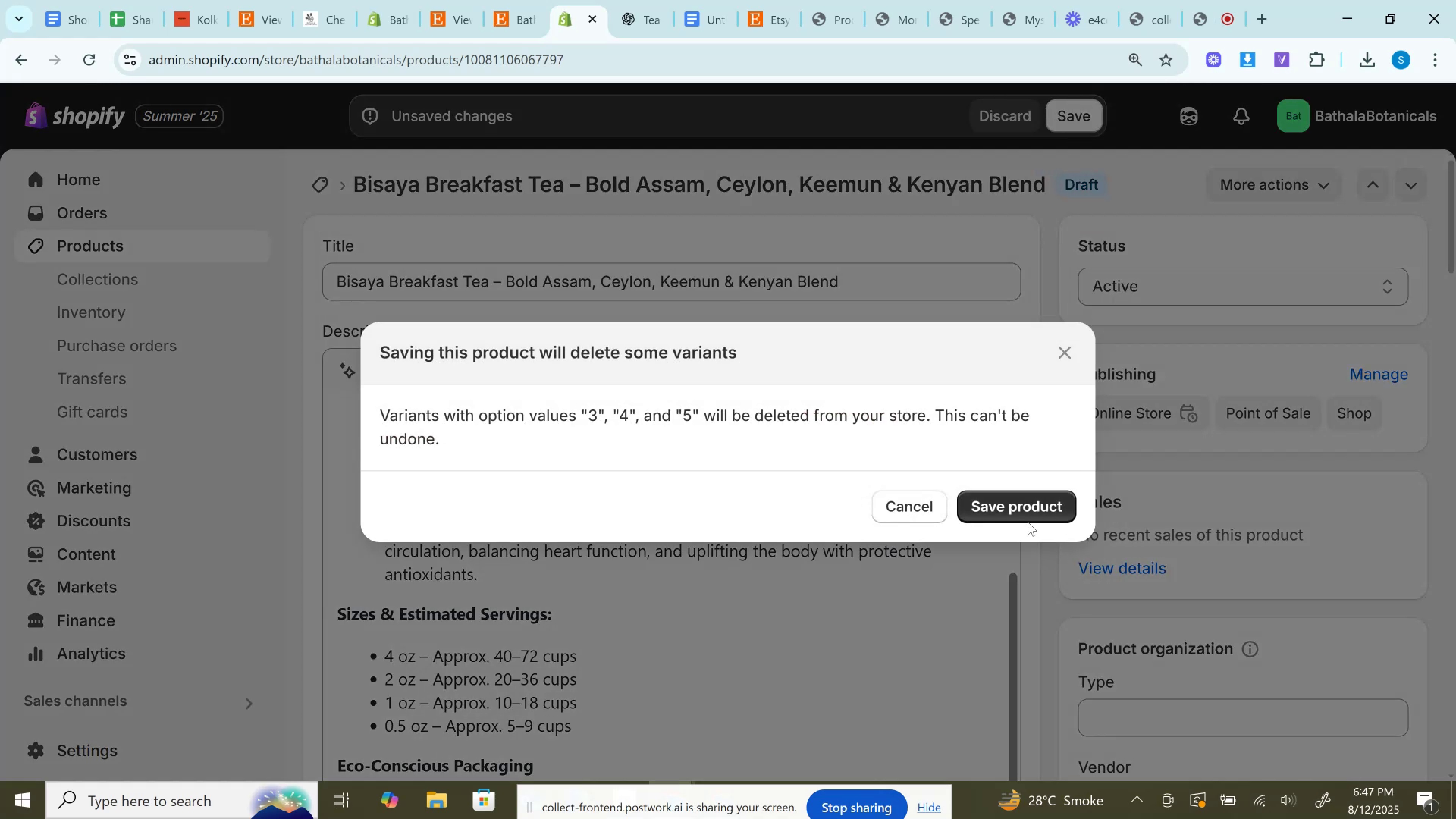 
left_click([1020, 502])
 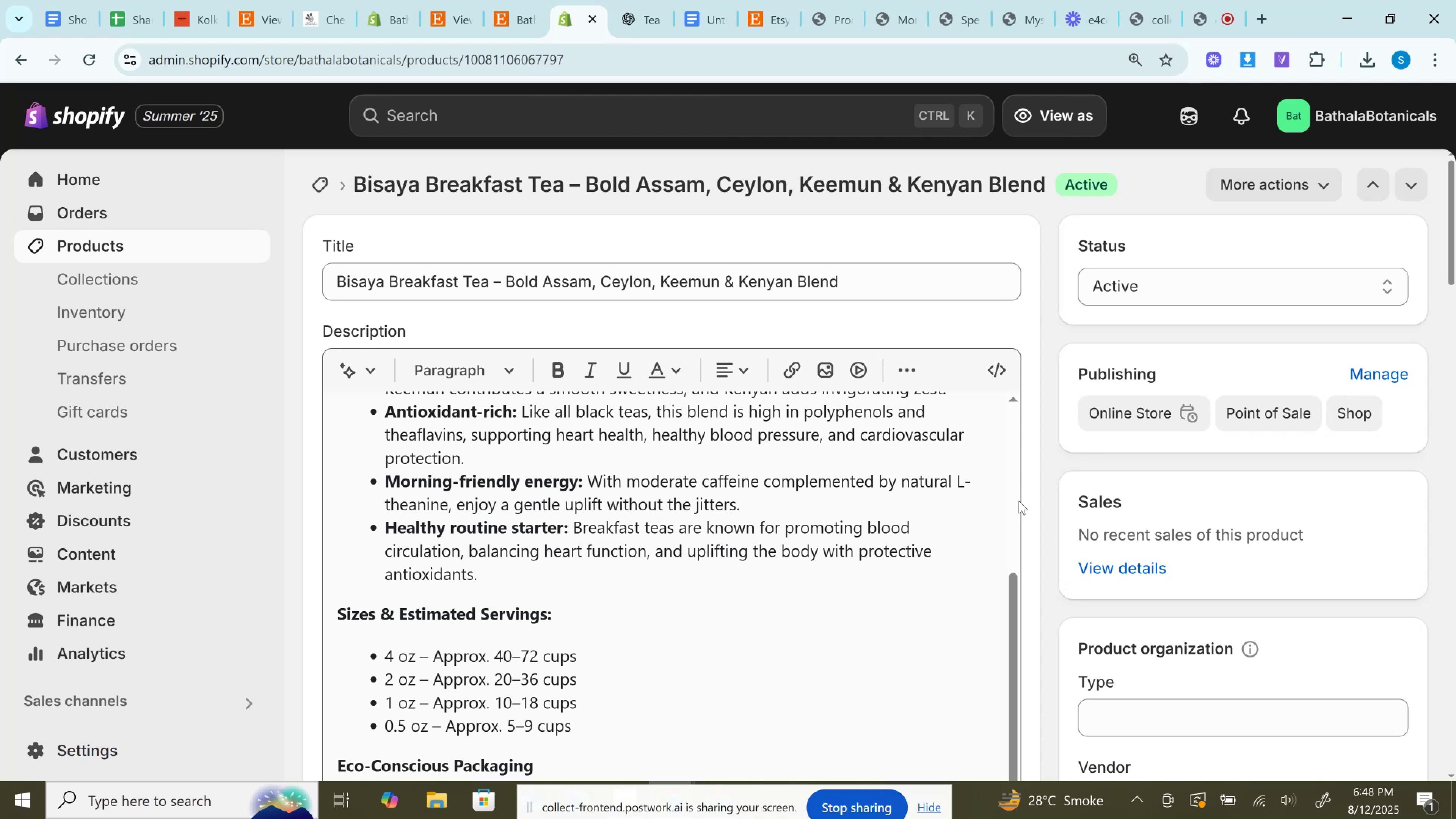 
wait(54.21)
 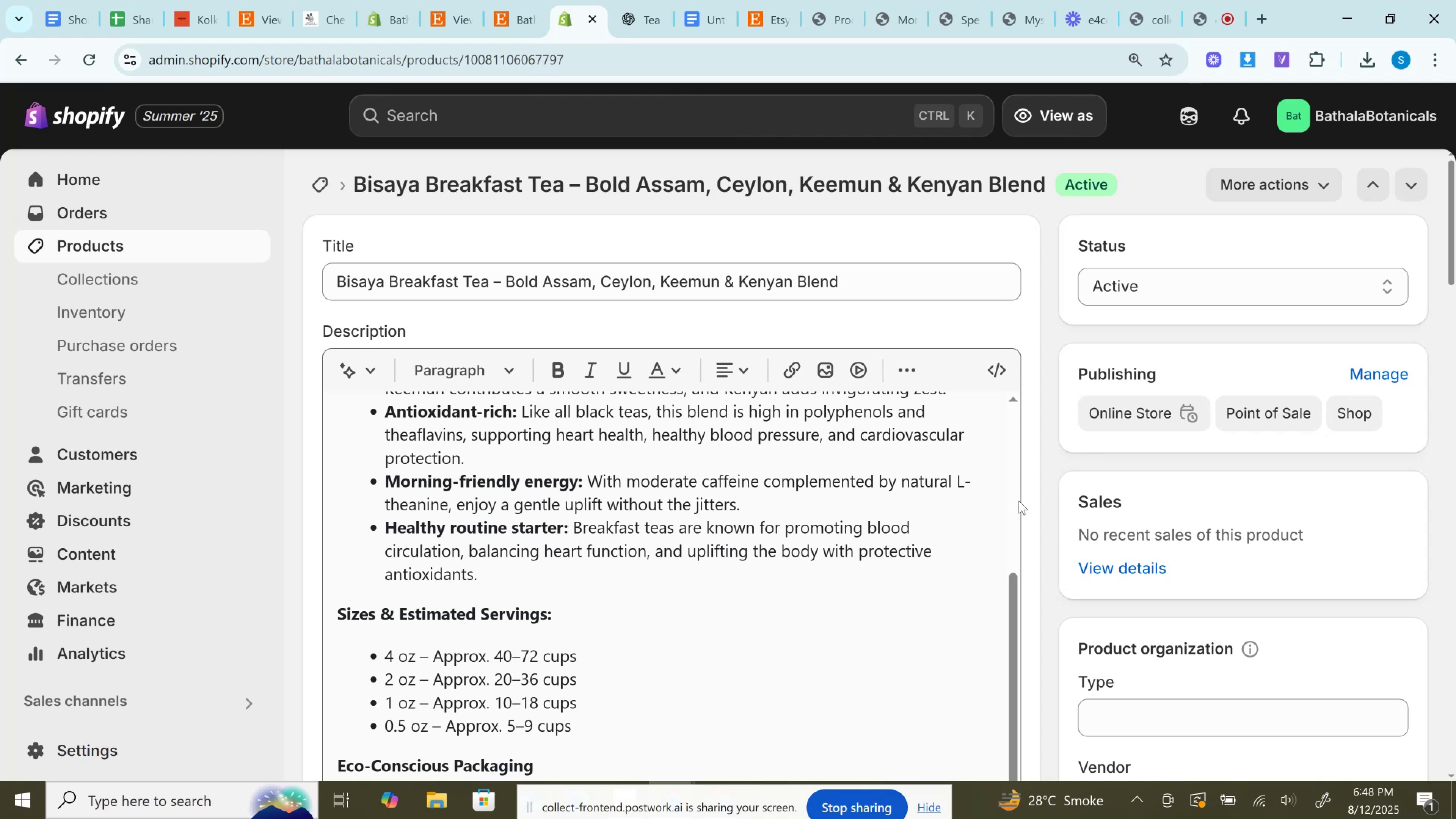 
scroll: coordinate [777, 618], scroll_direction: down, amount: 15.0
 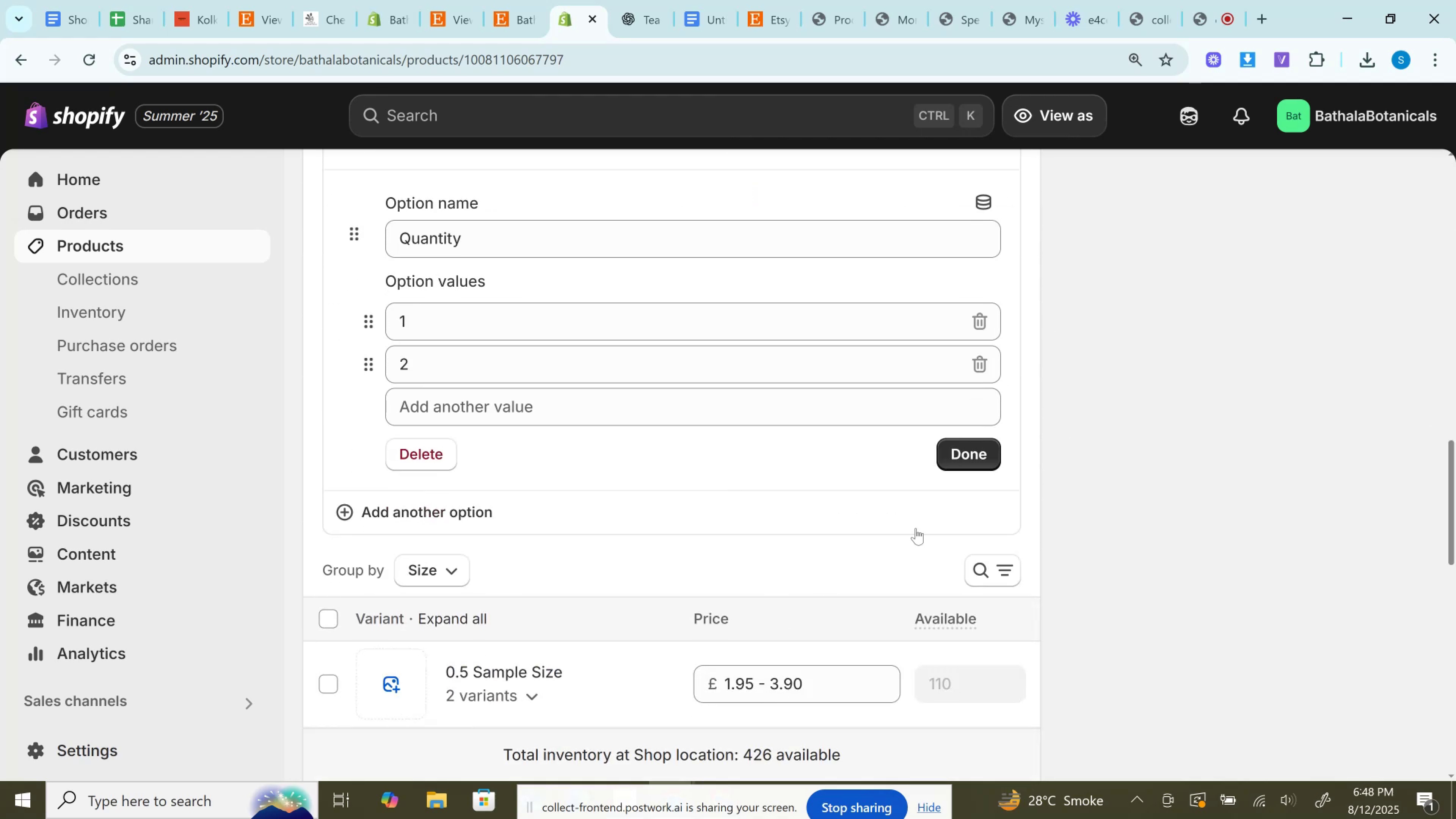 
left_click([974, 460])
 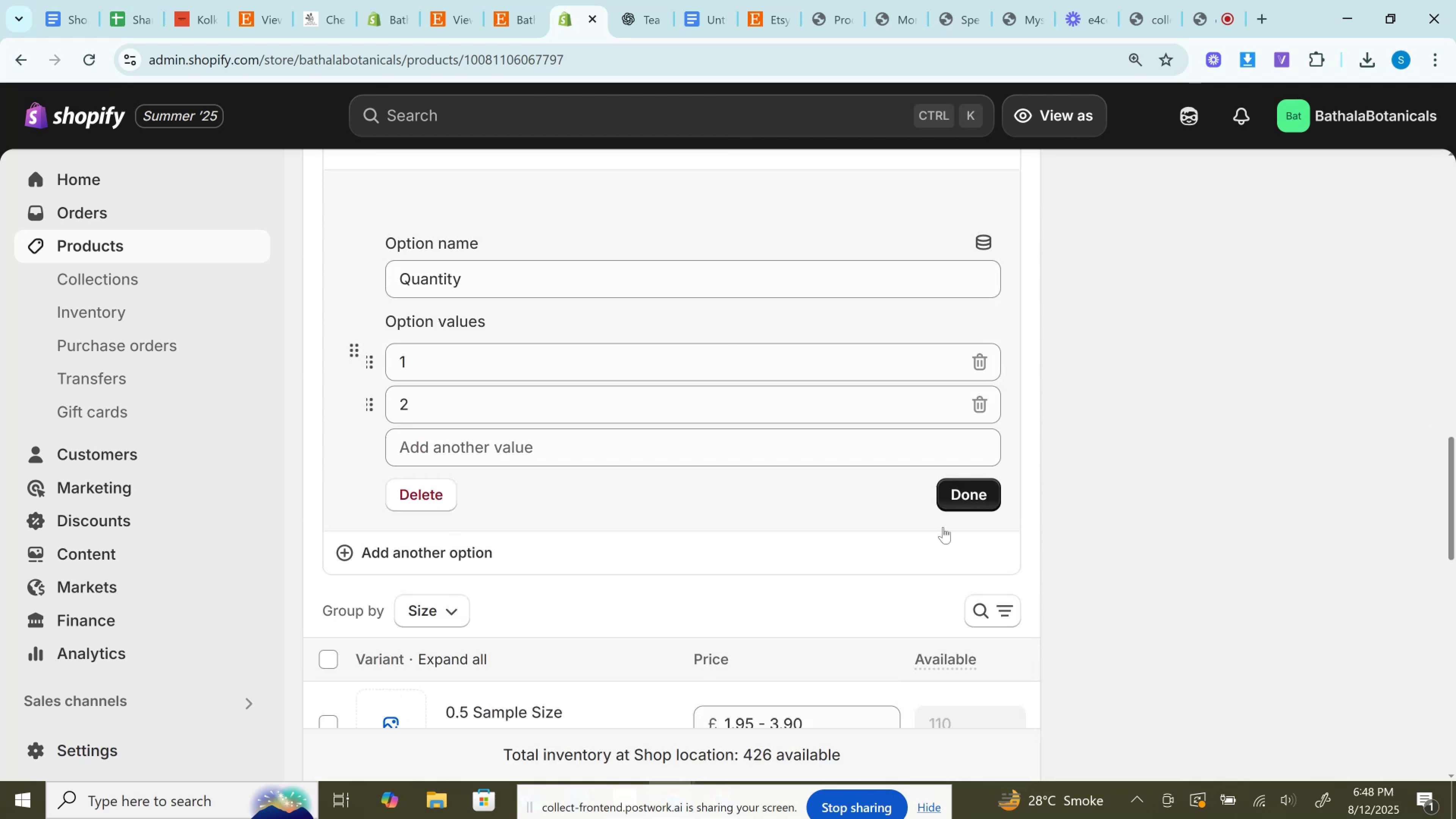 
scroll: coordinate [938, 537], scroll_direction: down, amount: 2.0
 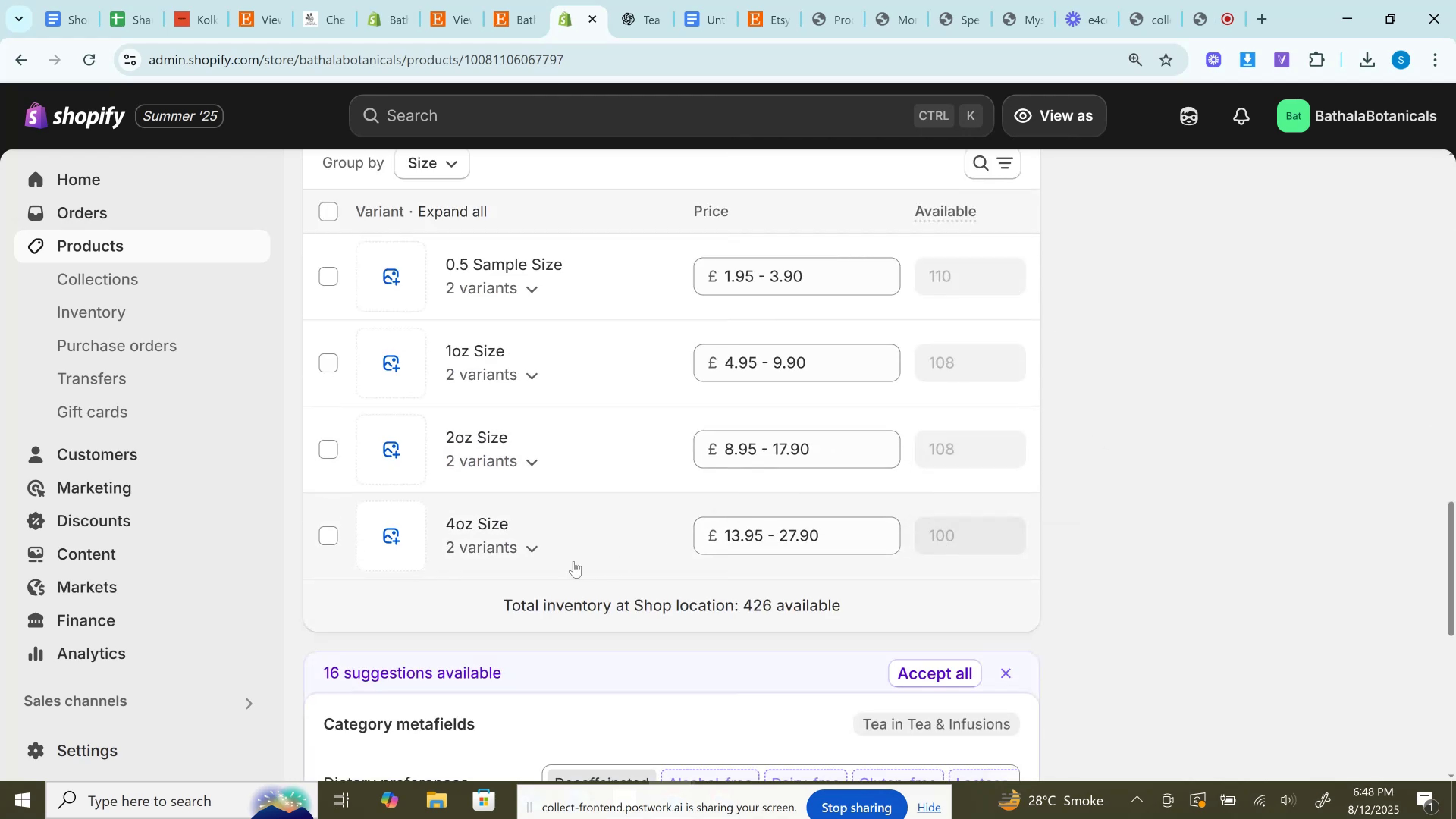 
left_click([559, 553])
 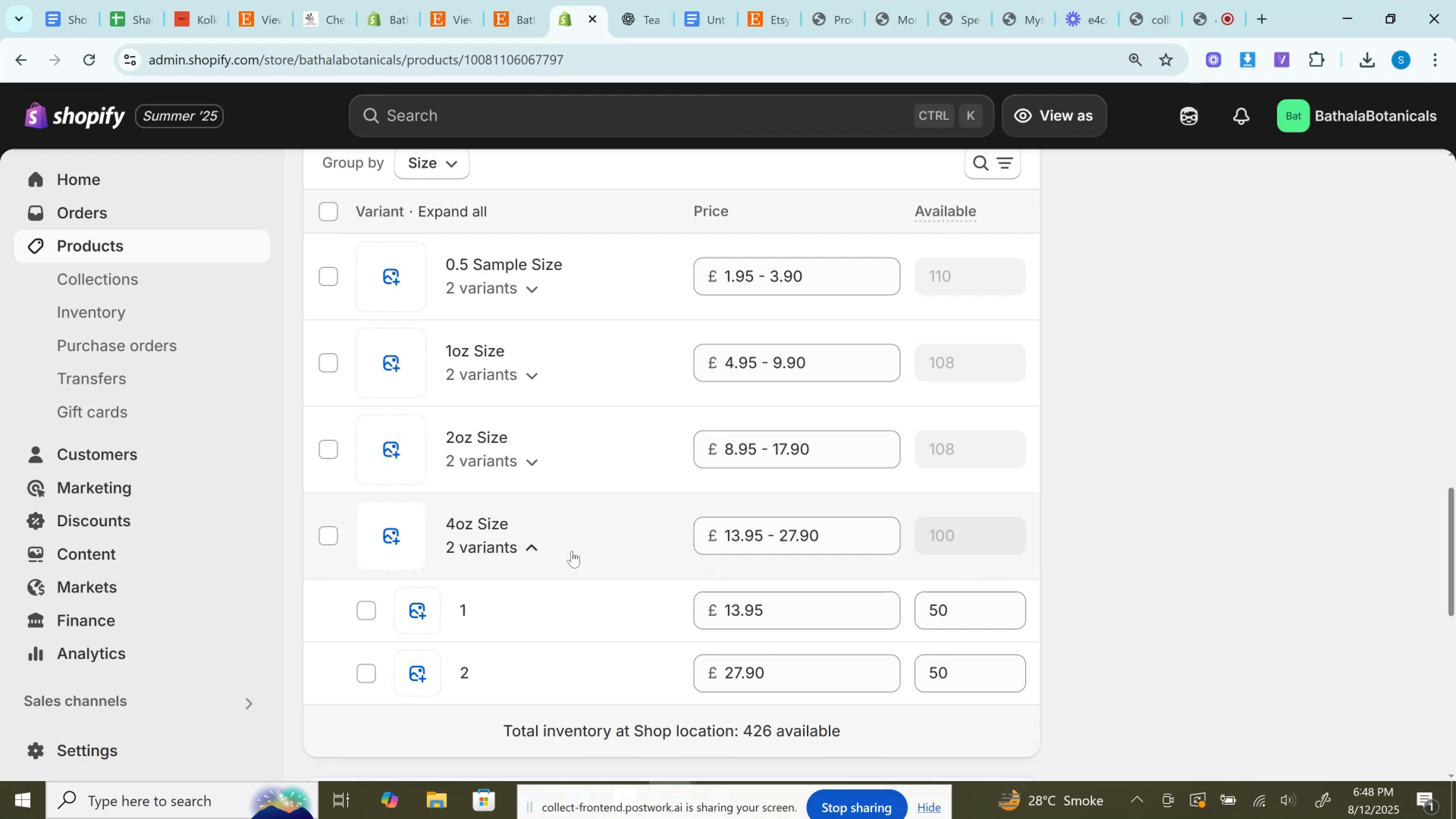 
wait(21.42)
 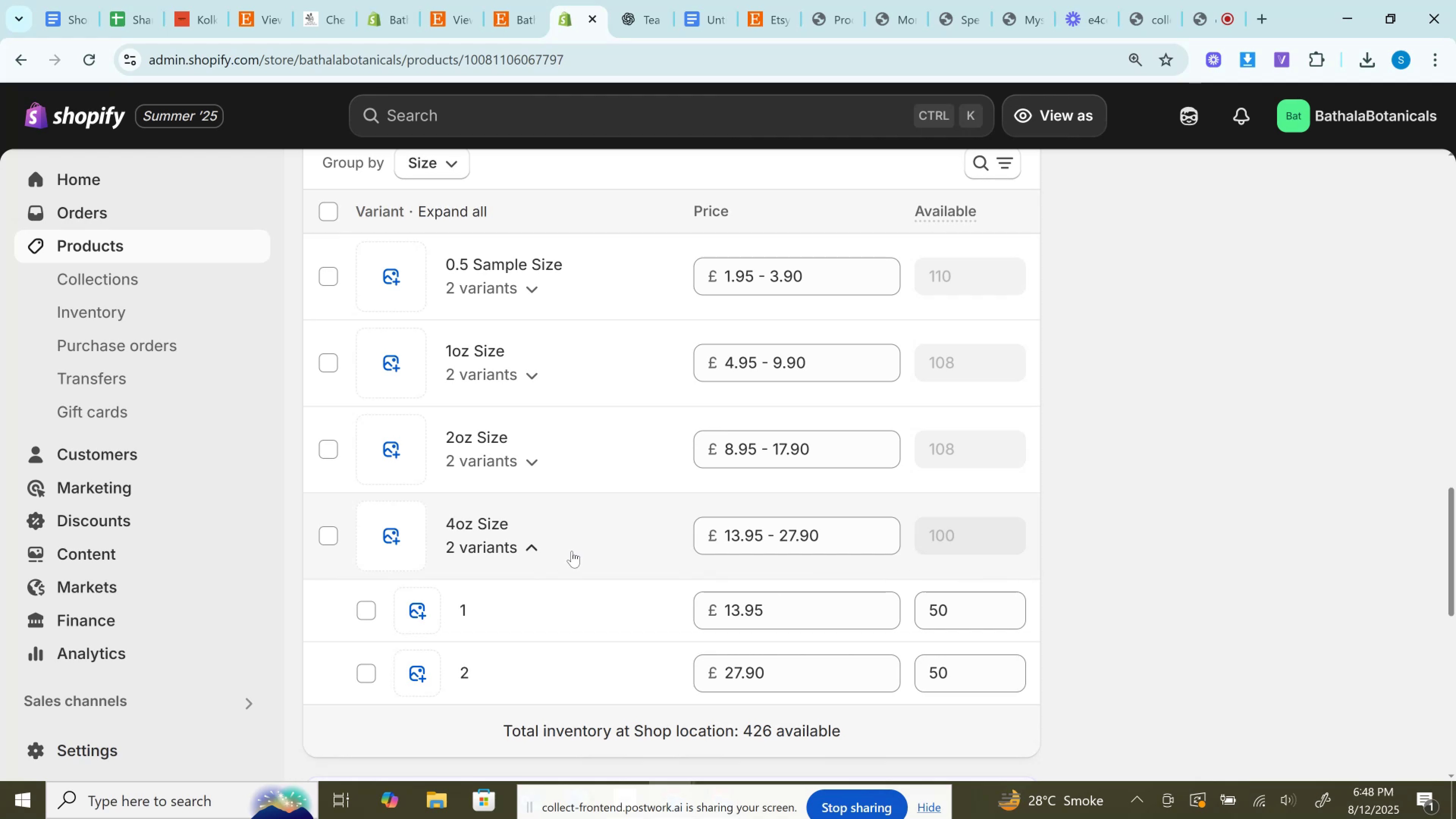 
scroll: coordinate [761, 545], scroll_direction: down, amount: 5.0
 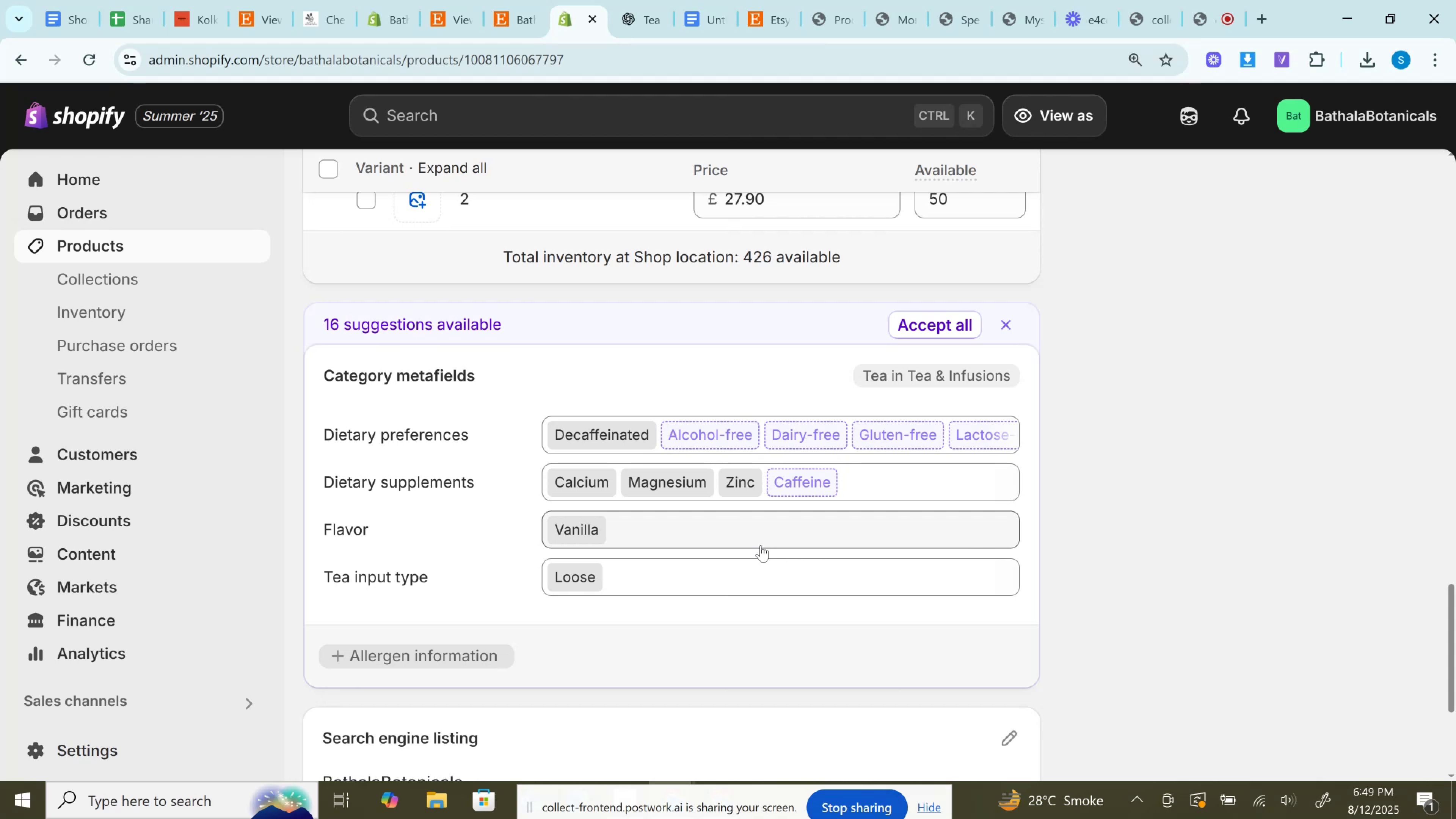 
wait(13.51)
 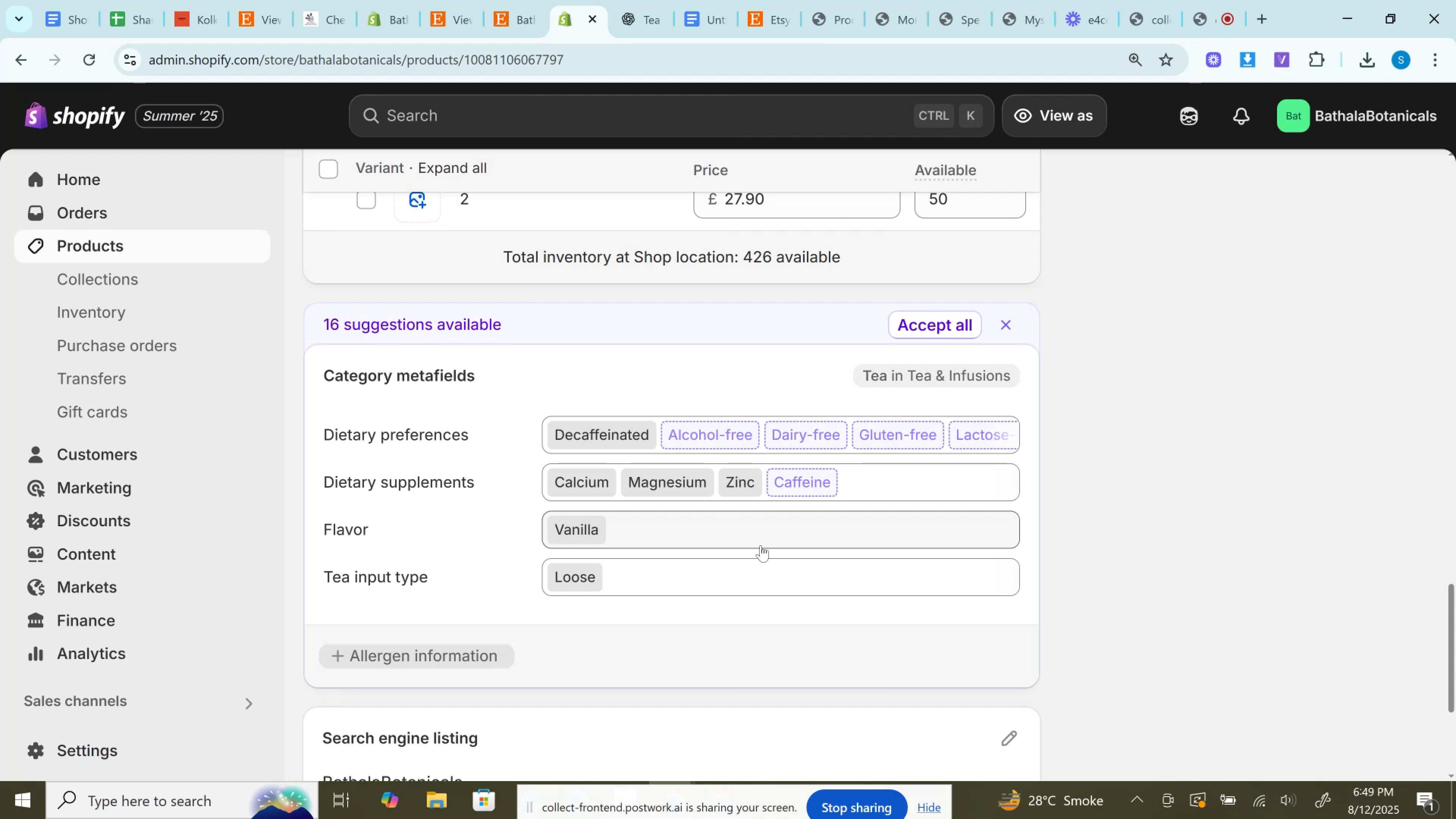 
scroll: coordinate [761, 545], scroll_direction: down, amount: 4.0
 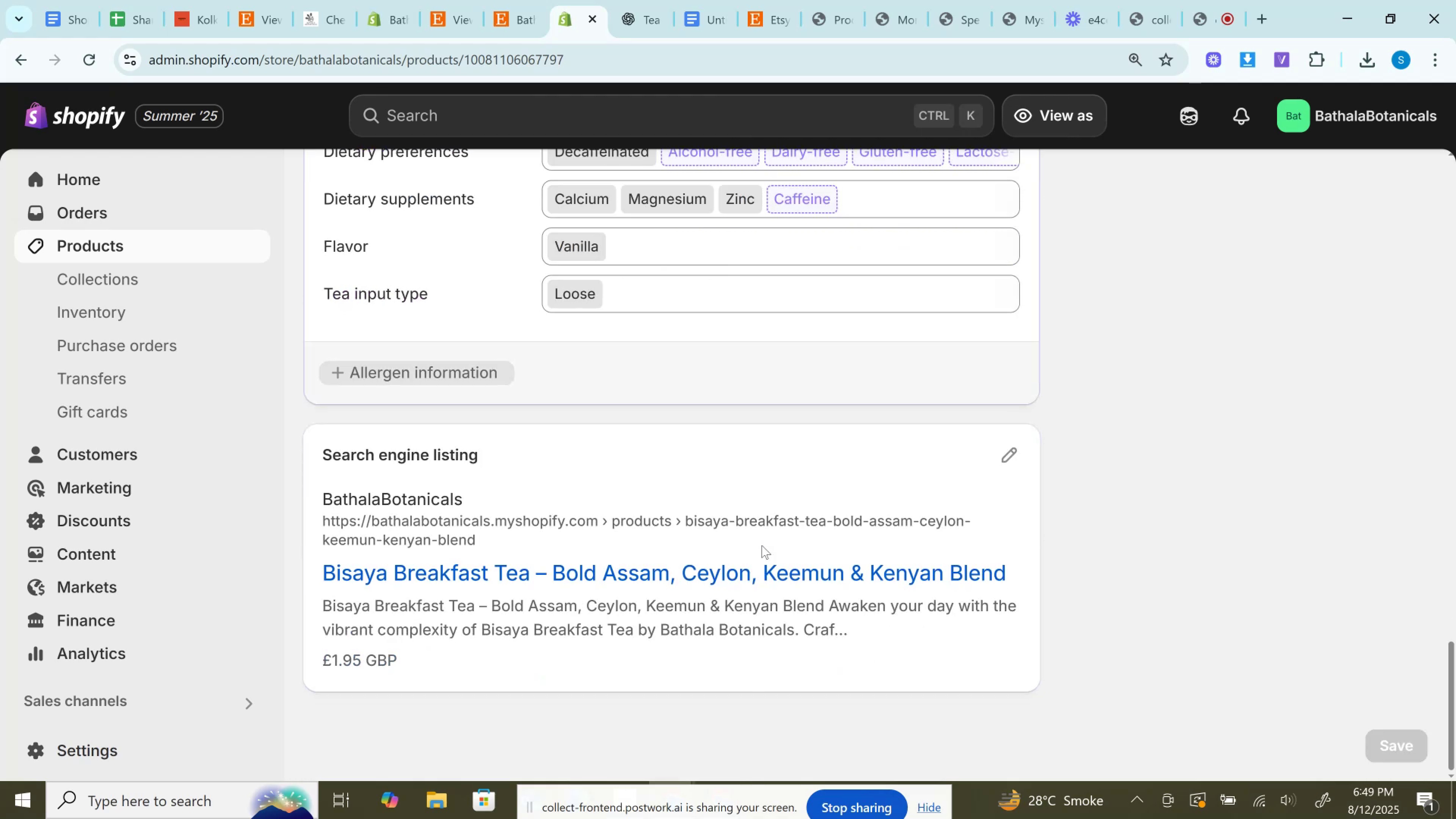 
scroll: coordinate [762, 545], scroll_direction: up, amount: 30.0
 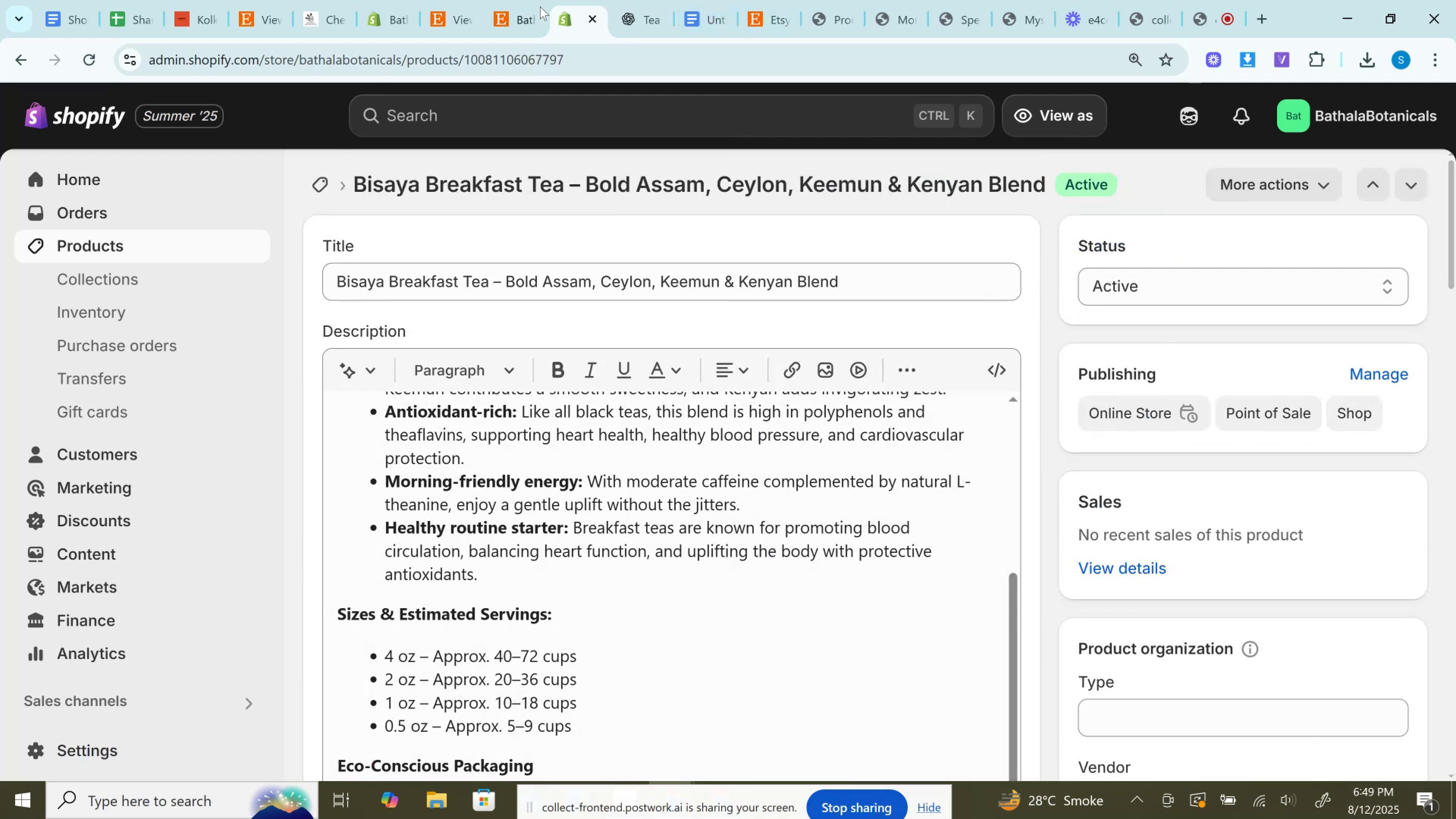 
left_click([537, 3])
 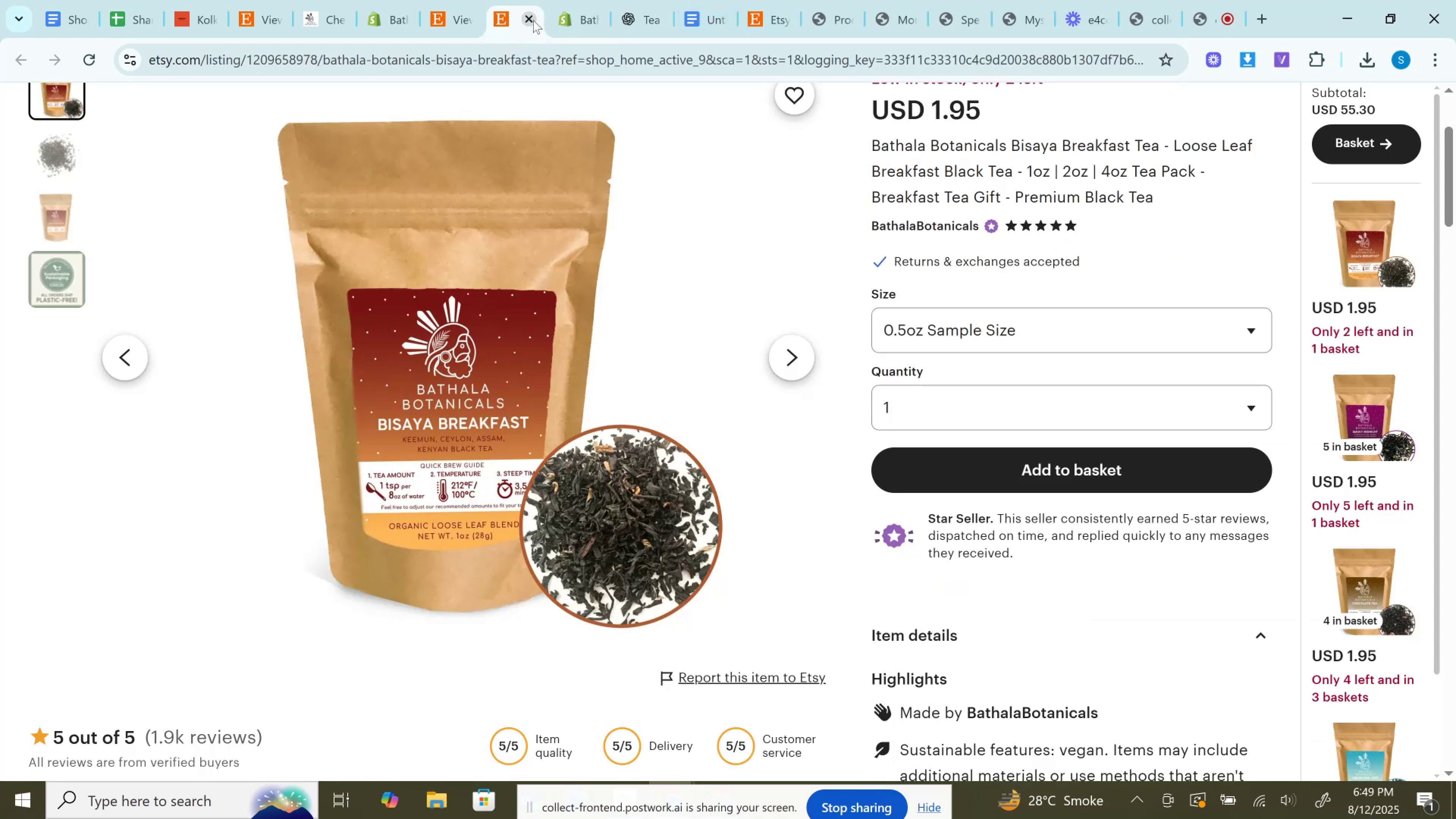 
left_click([532, 21])
 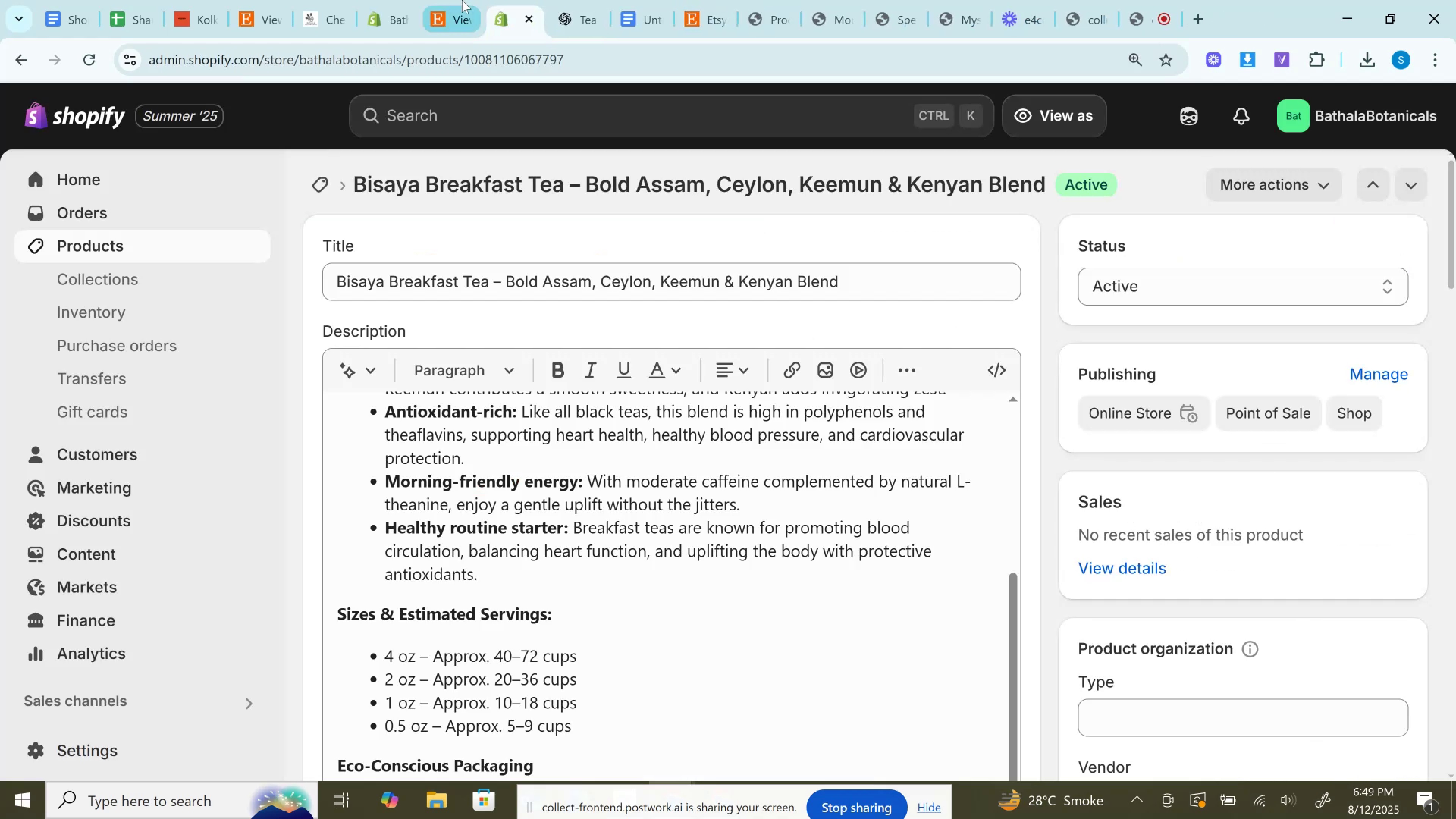 
left_click([462, 0])
 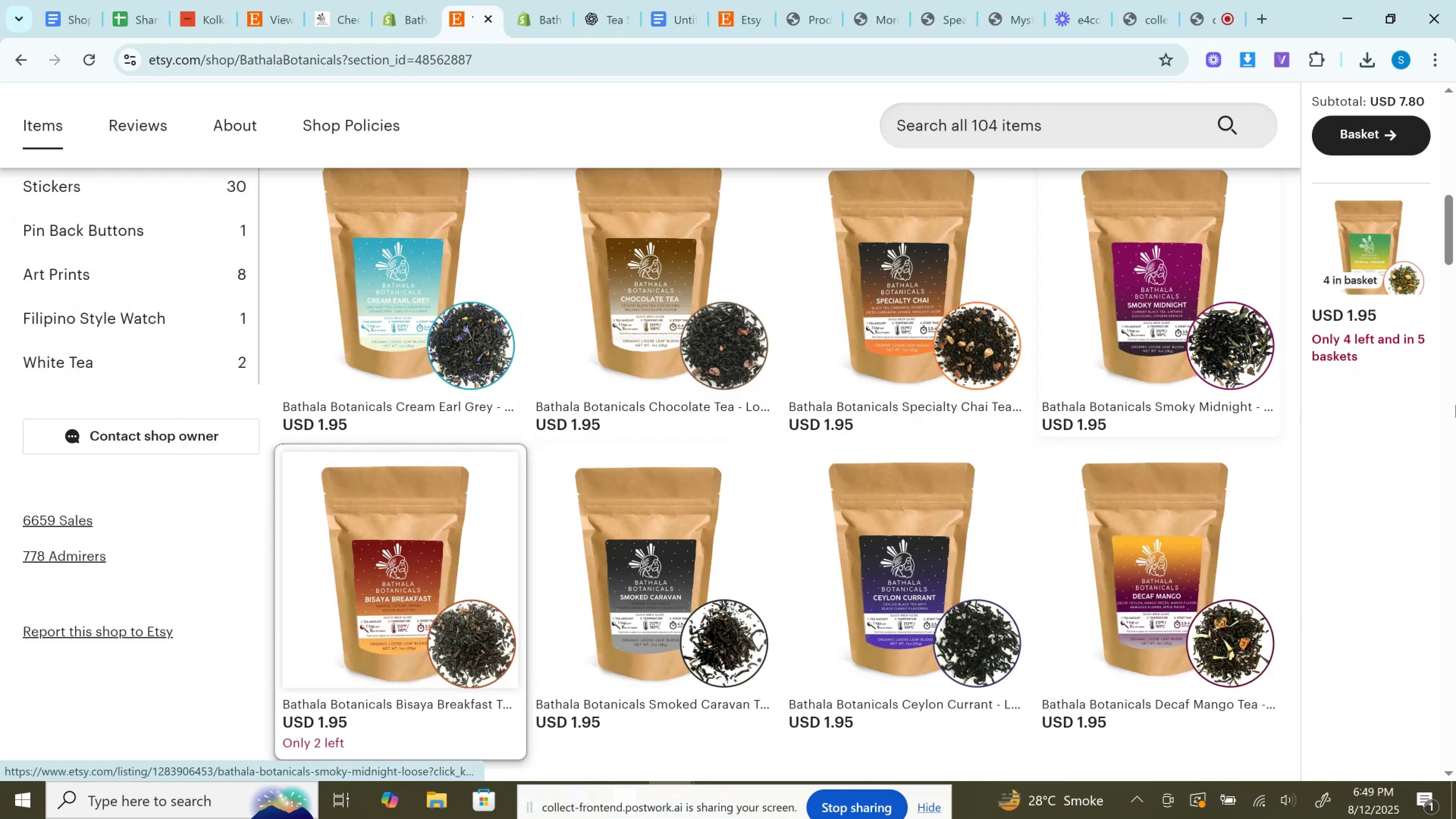 
scroll: coordinate [1149, 472], scroll_direction: down, amount: 3.0
 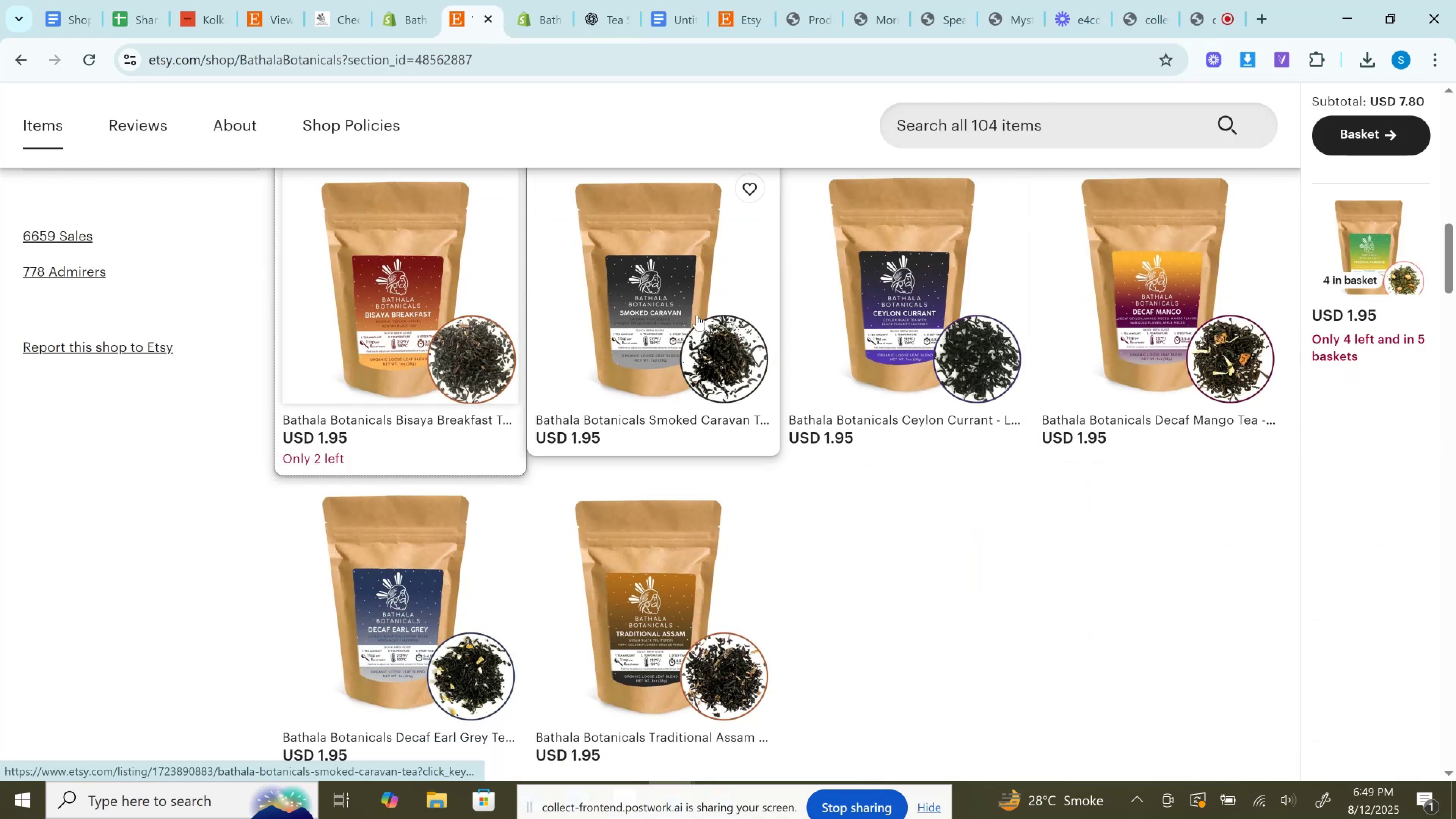 
right_click([695, 312])
 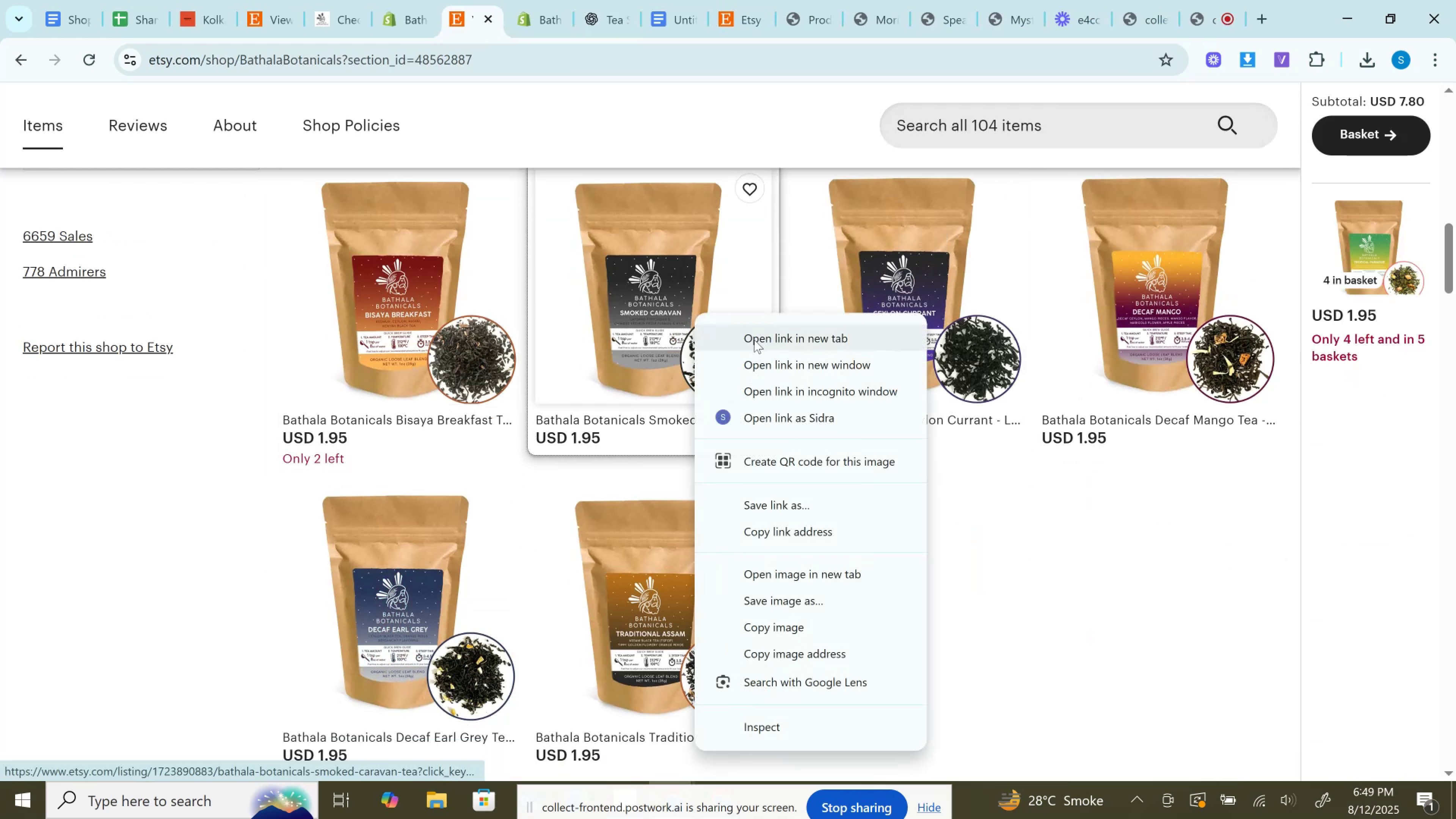 
left_click([754, 340])
 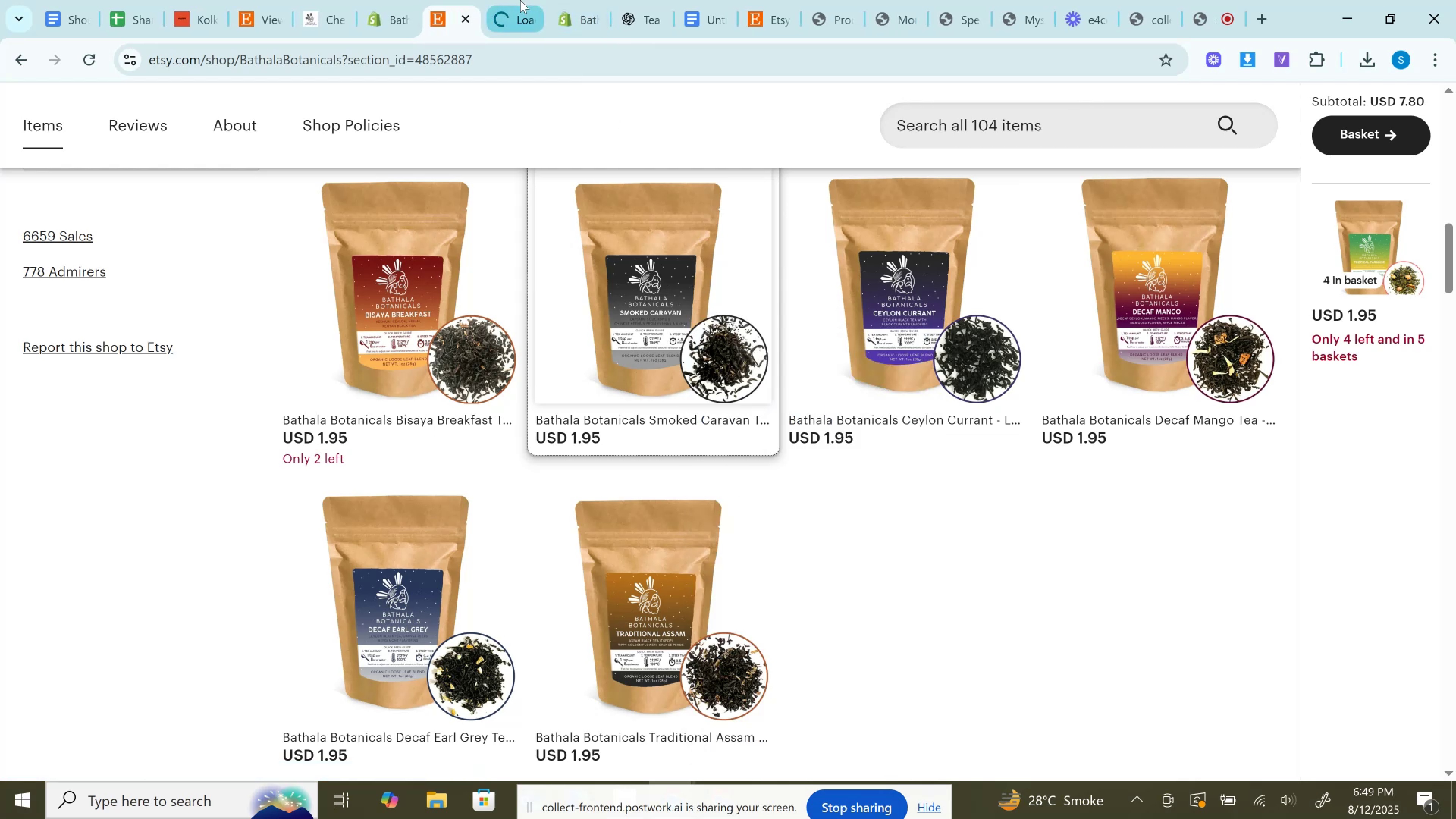 
left_click([520, 0])
 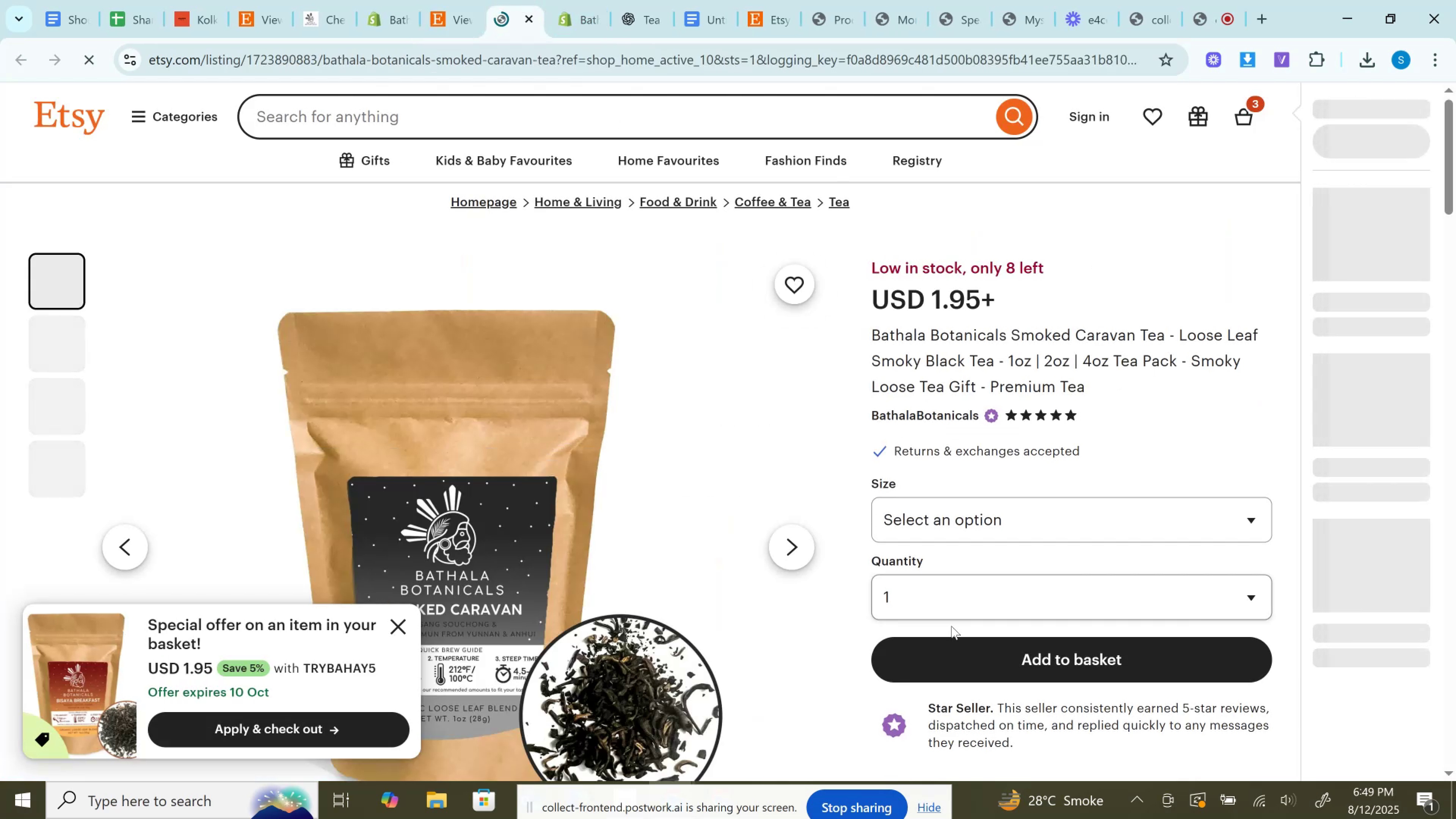 
left_click([951, 577])
 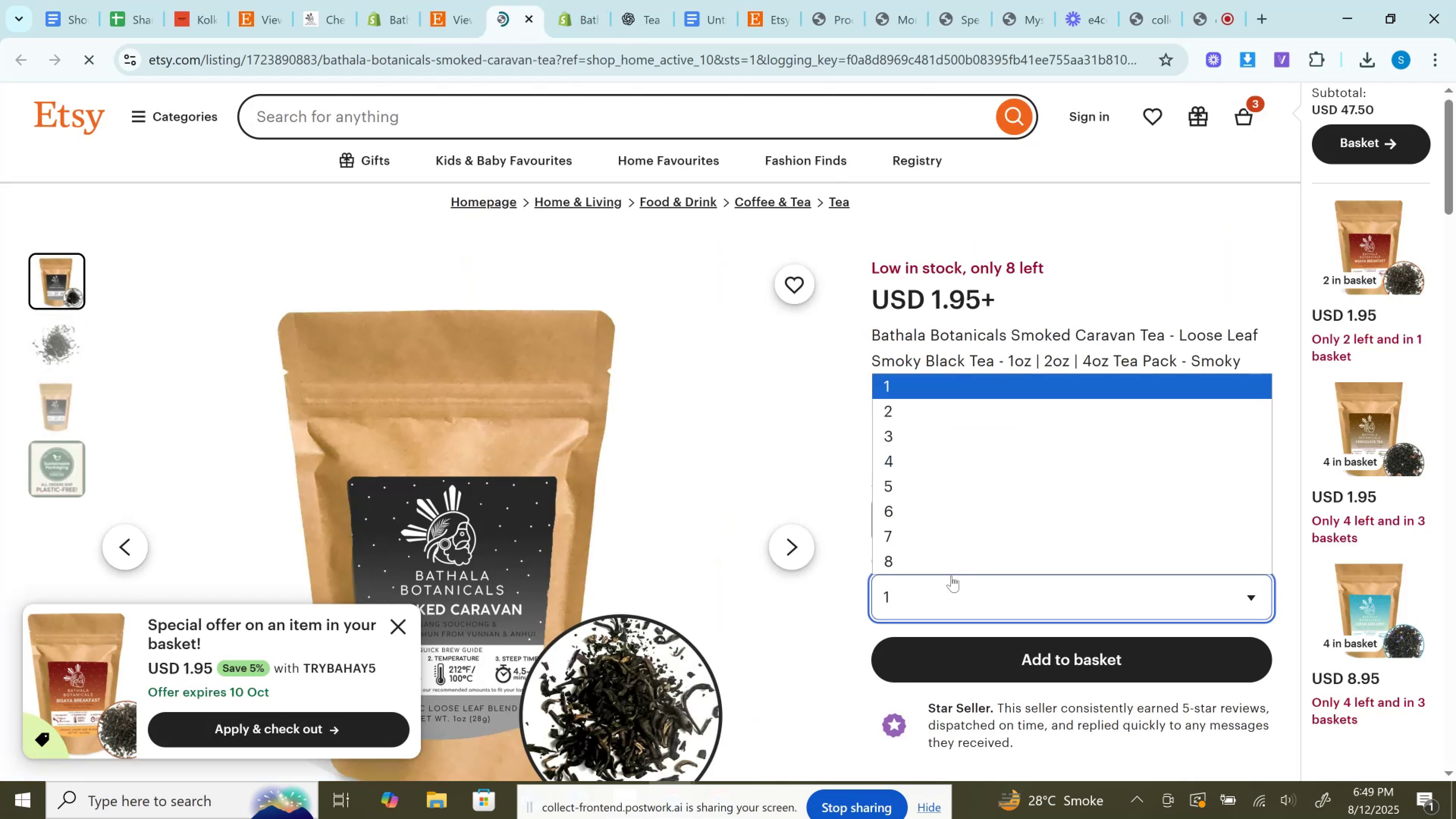 
scroll: coordinate [951, 513], scroll_direction: down, amount: 3.0
 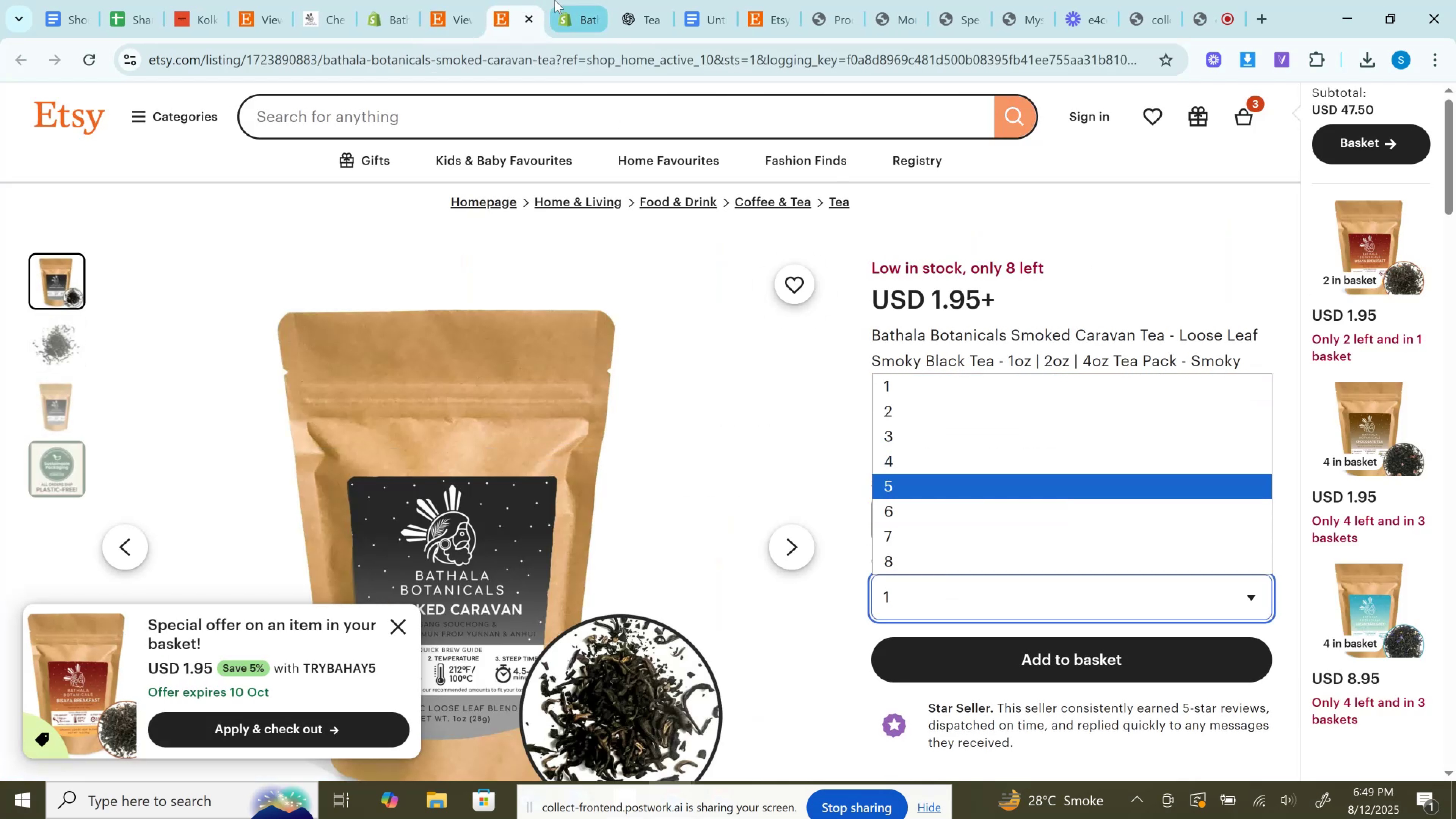 
left_click([576, 0])
 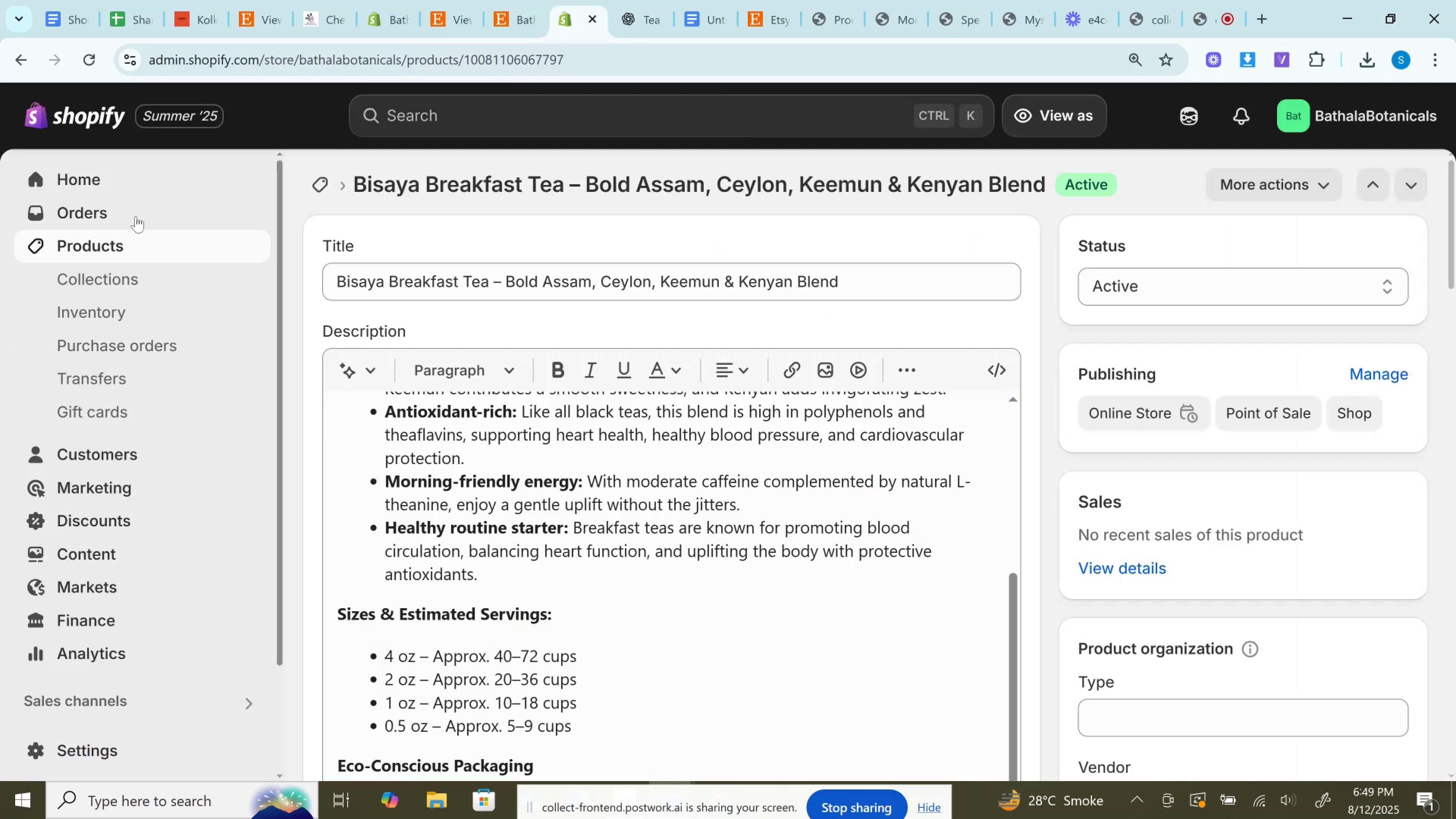 
left_click([130, 245])
 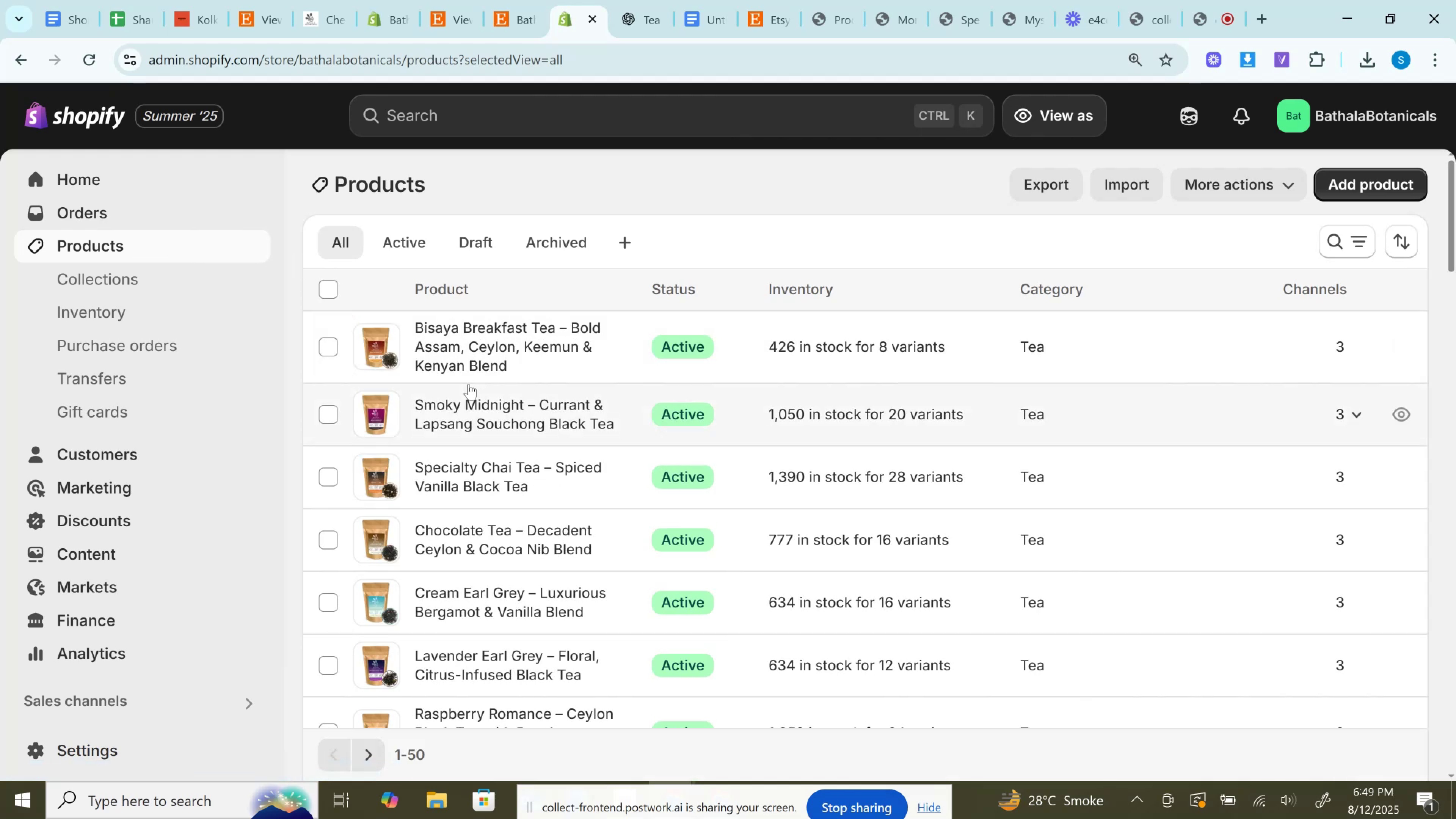 
wait(7.43)
 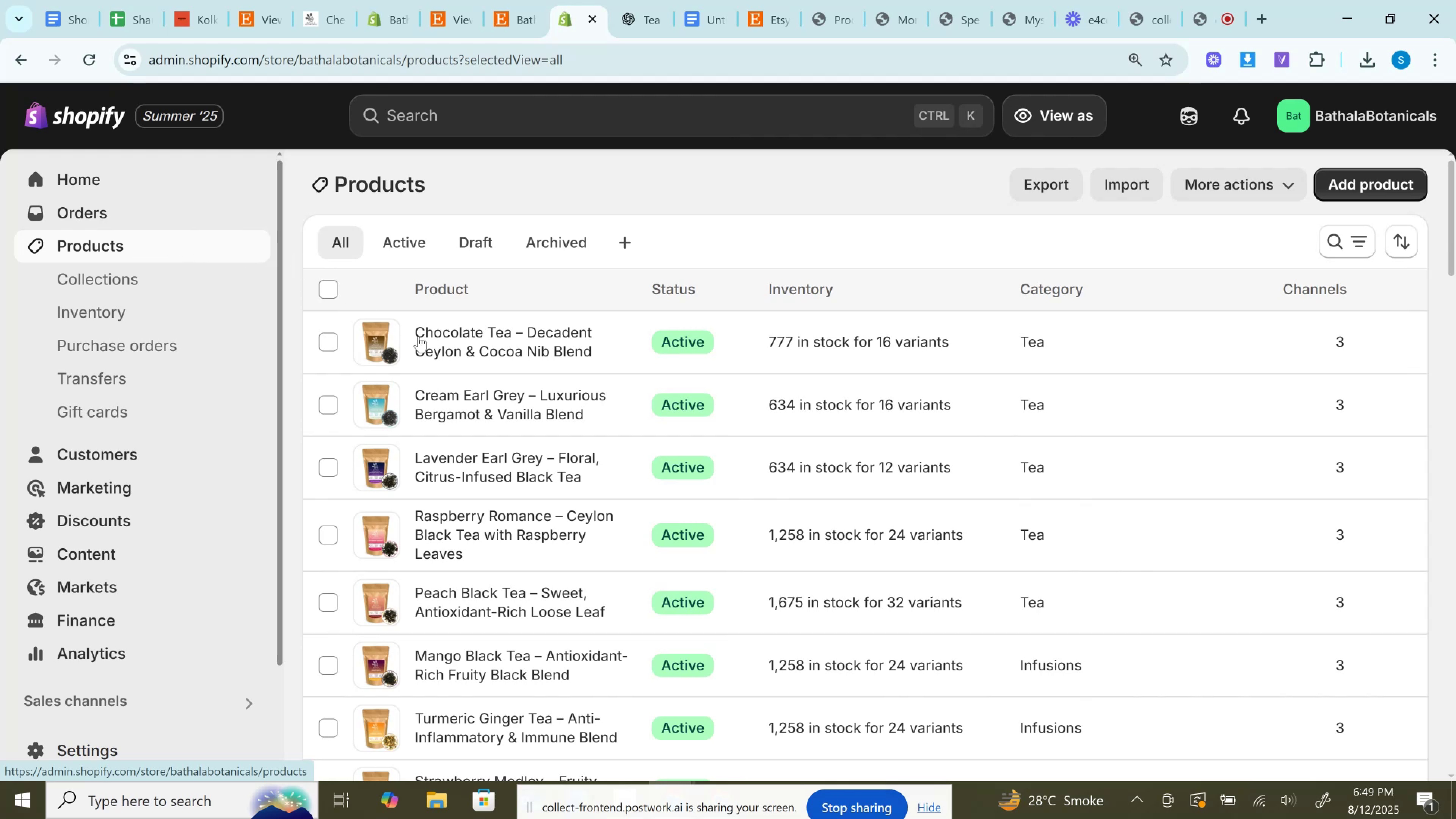 
left_click([834, 0])
 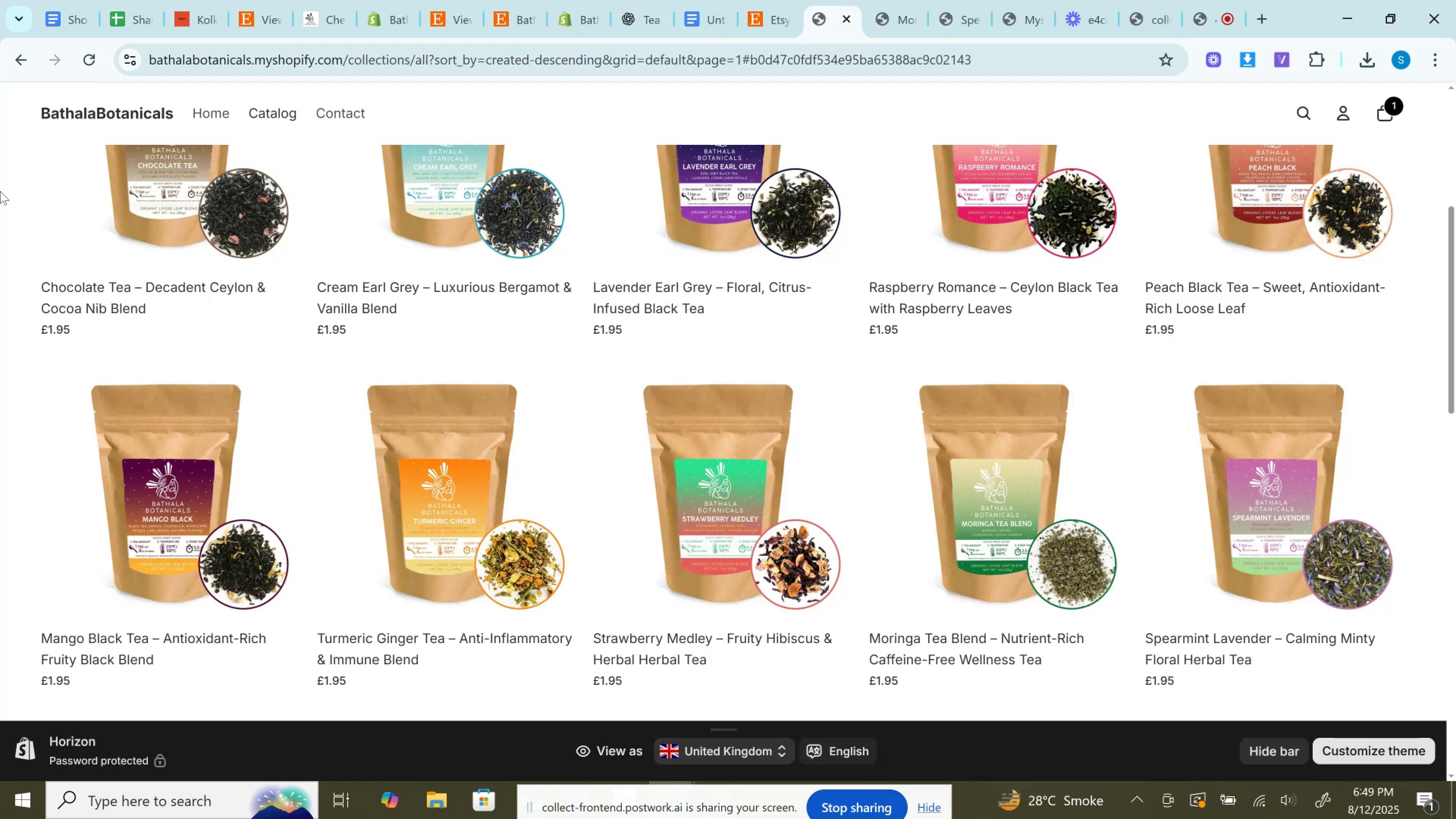 
scroll: coordinate [270, 367], scroll_direction: up, amount: 3.0
 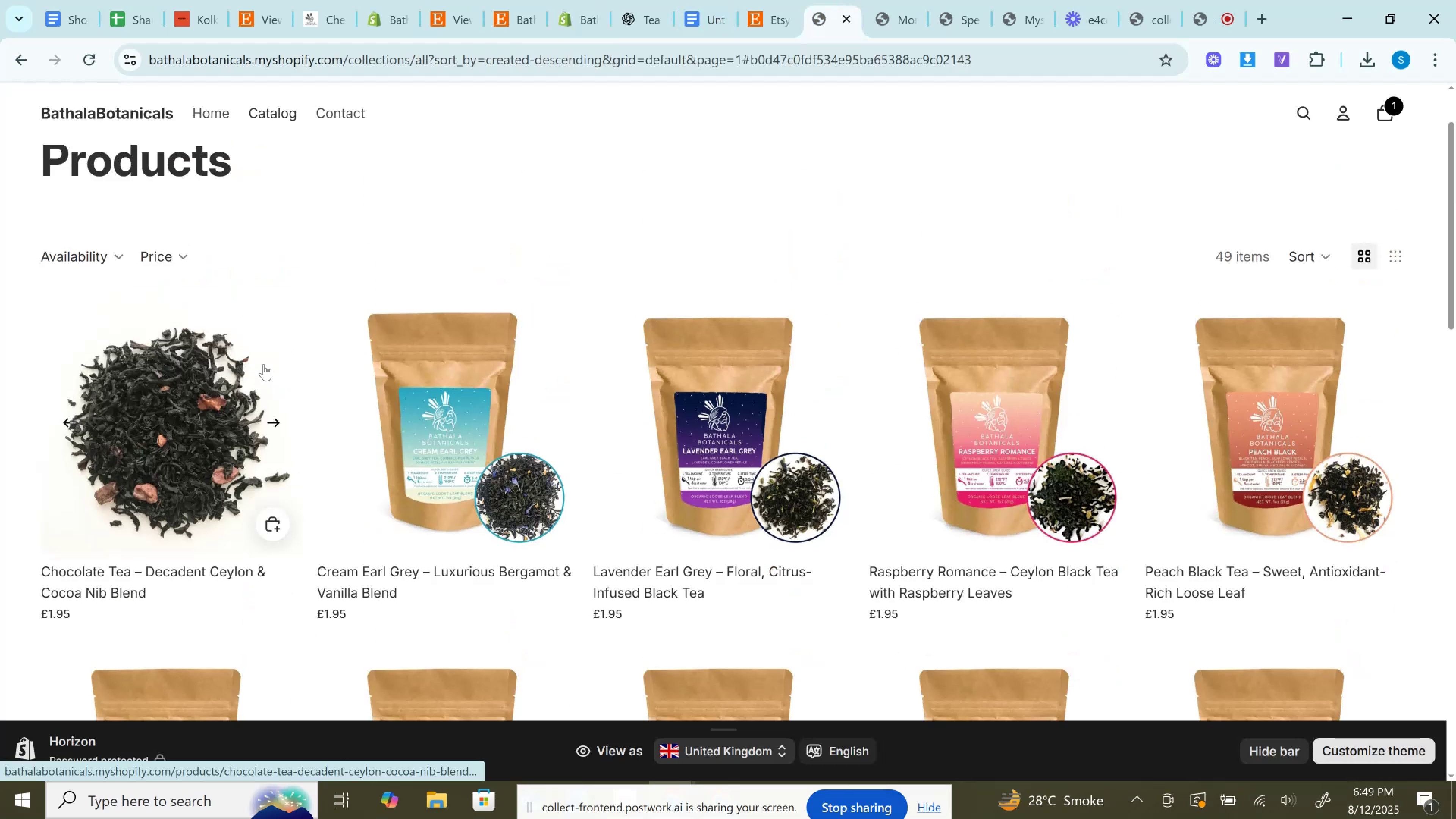 
right_click([239, 350])
 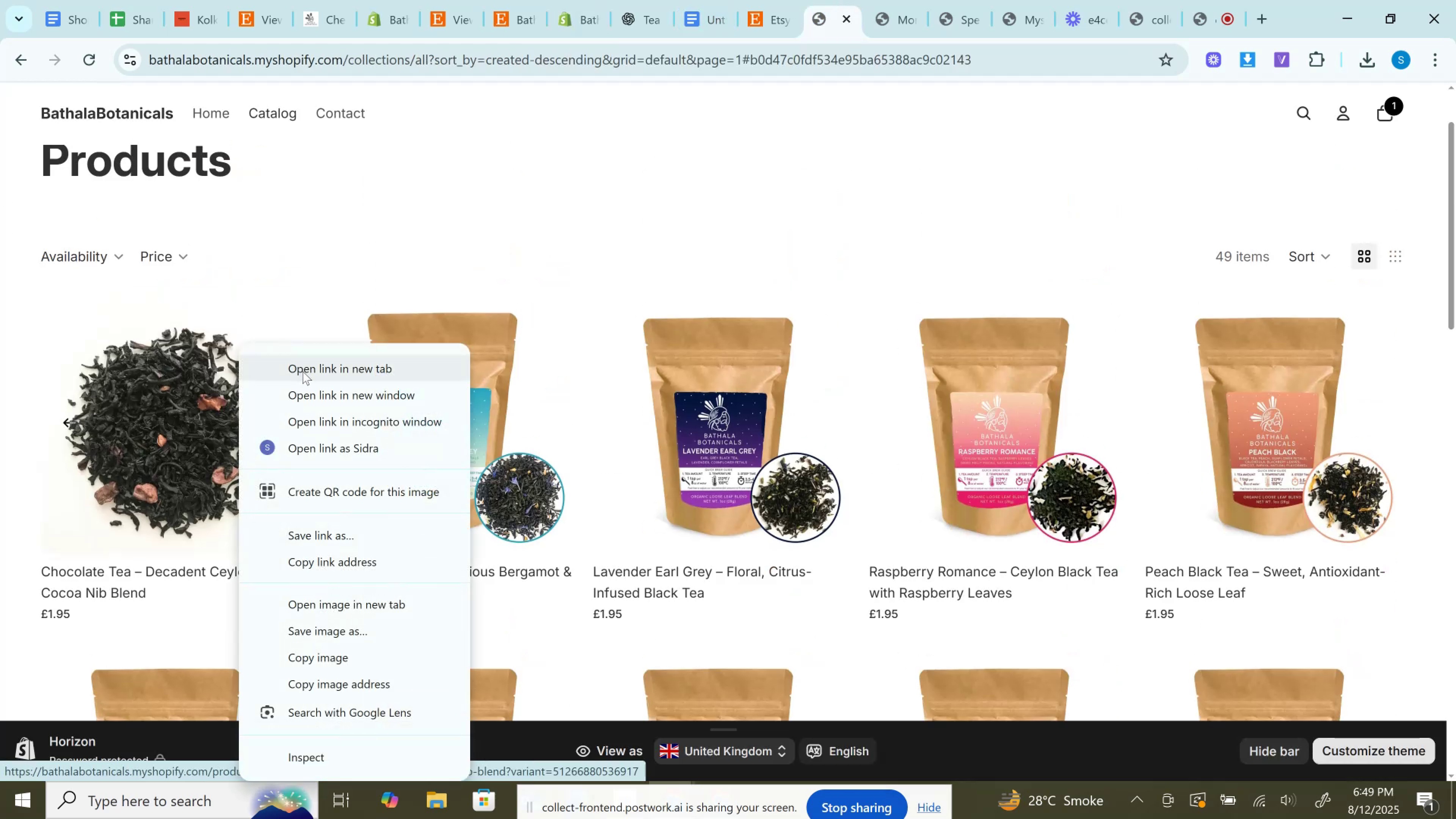 
left_click([303, 371])
 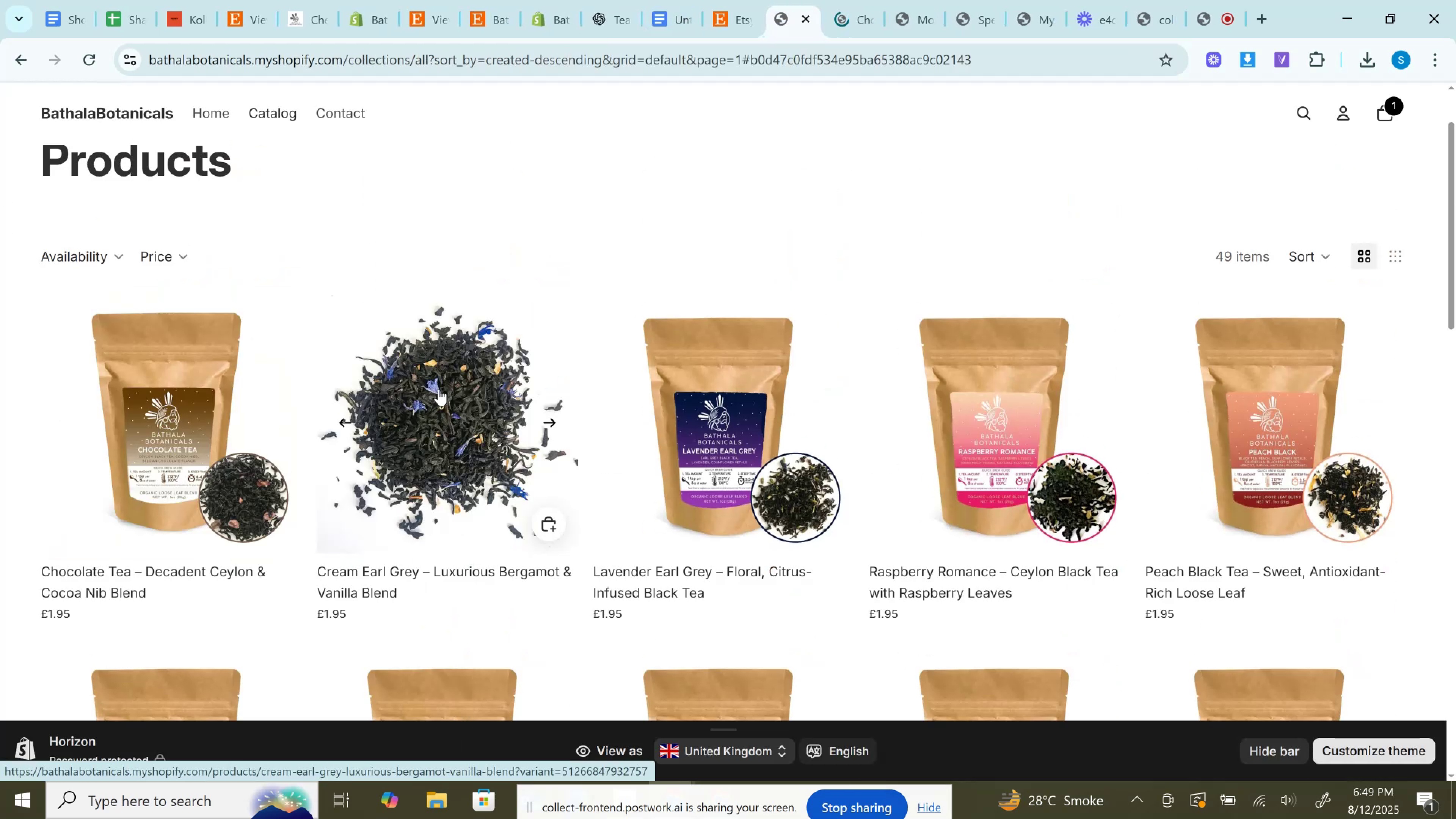 
right_click([439, 389])
 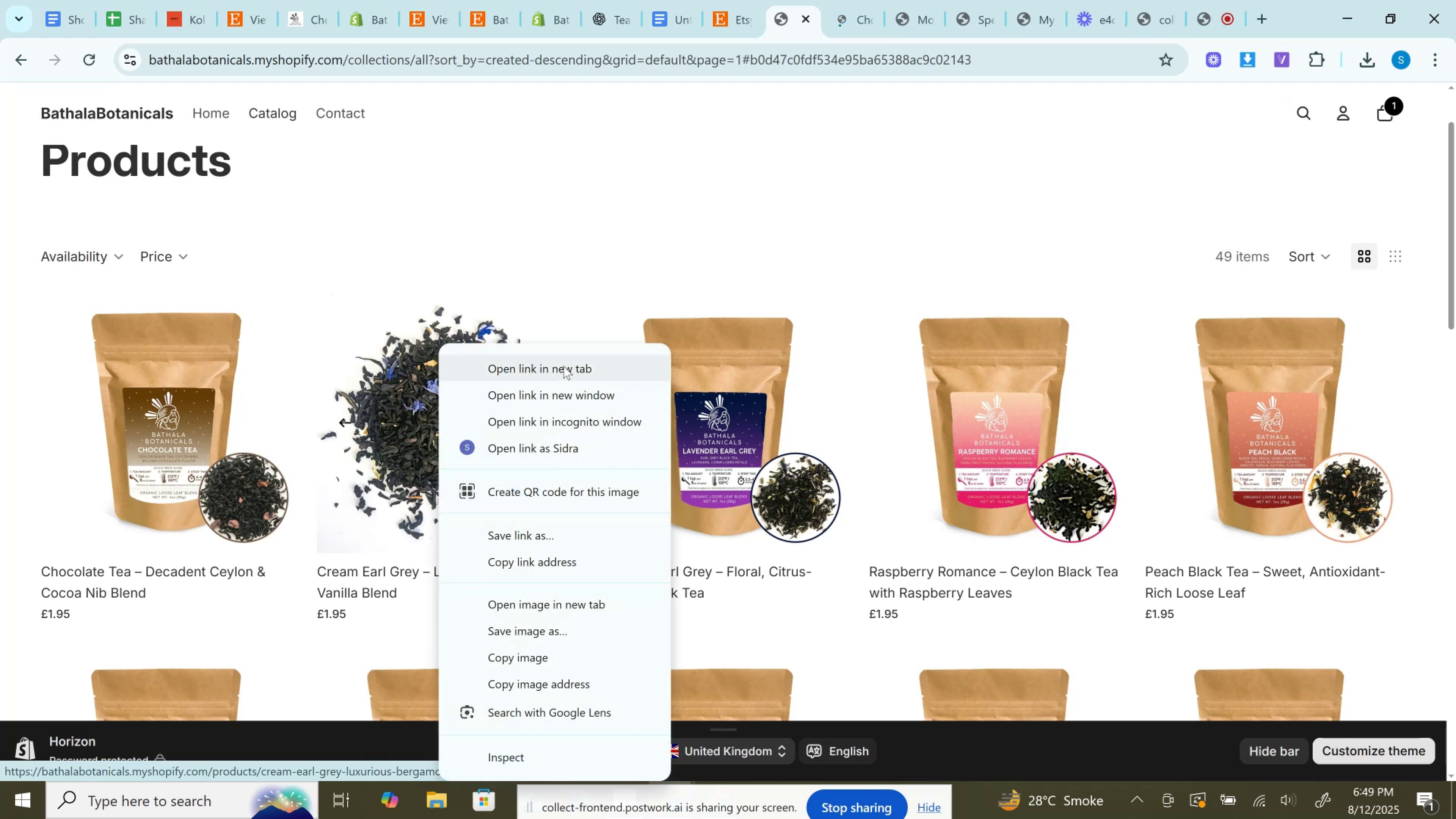 
left_click([563, 366])
 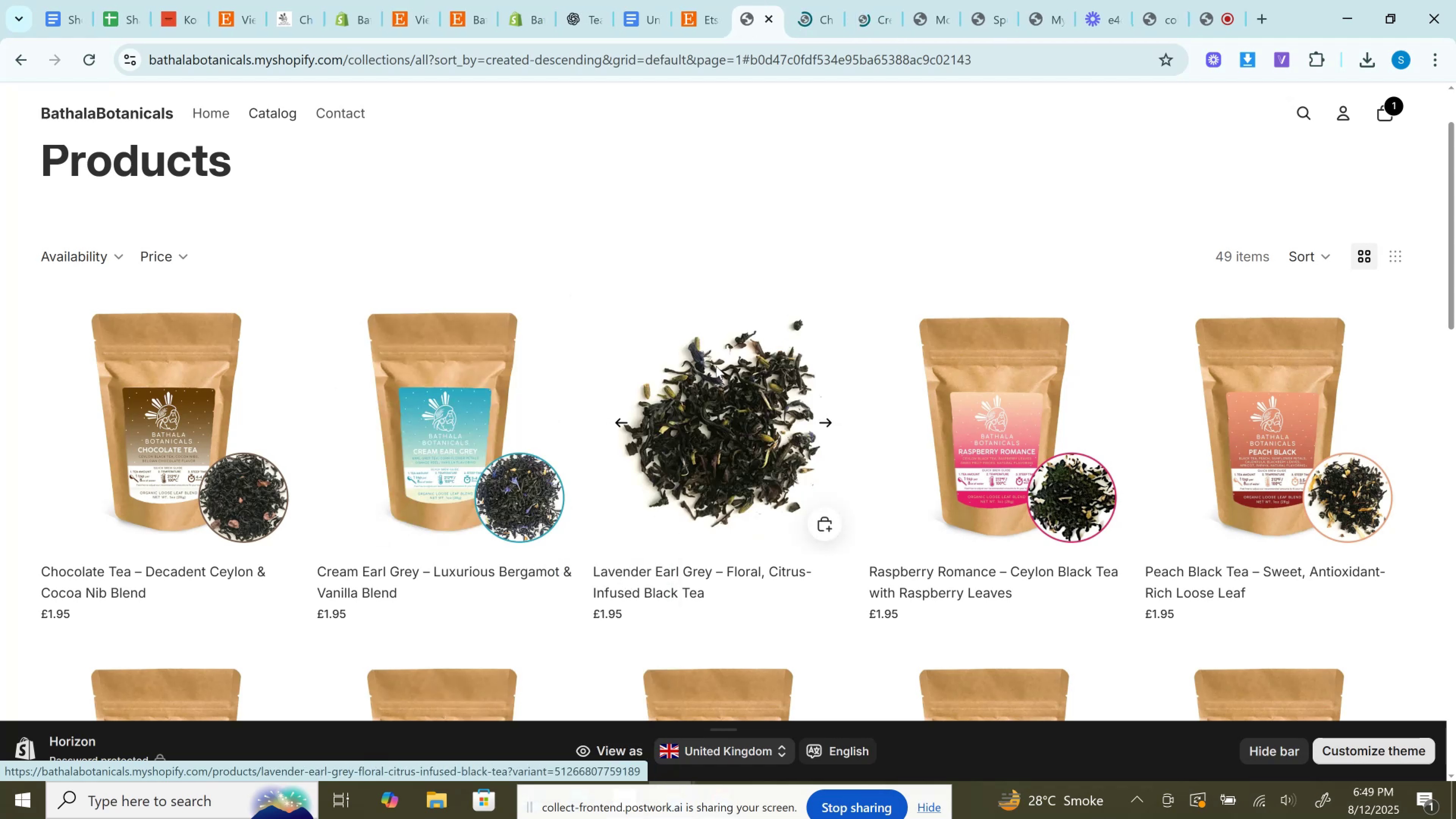 
right_click([716, 366])
 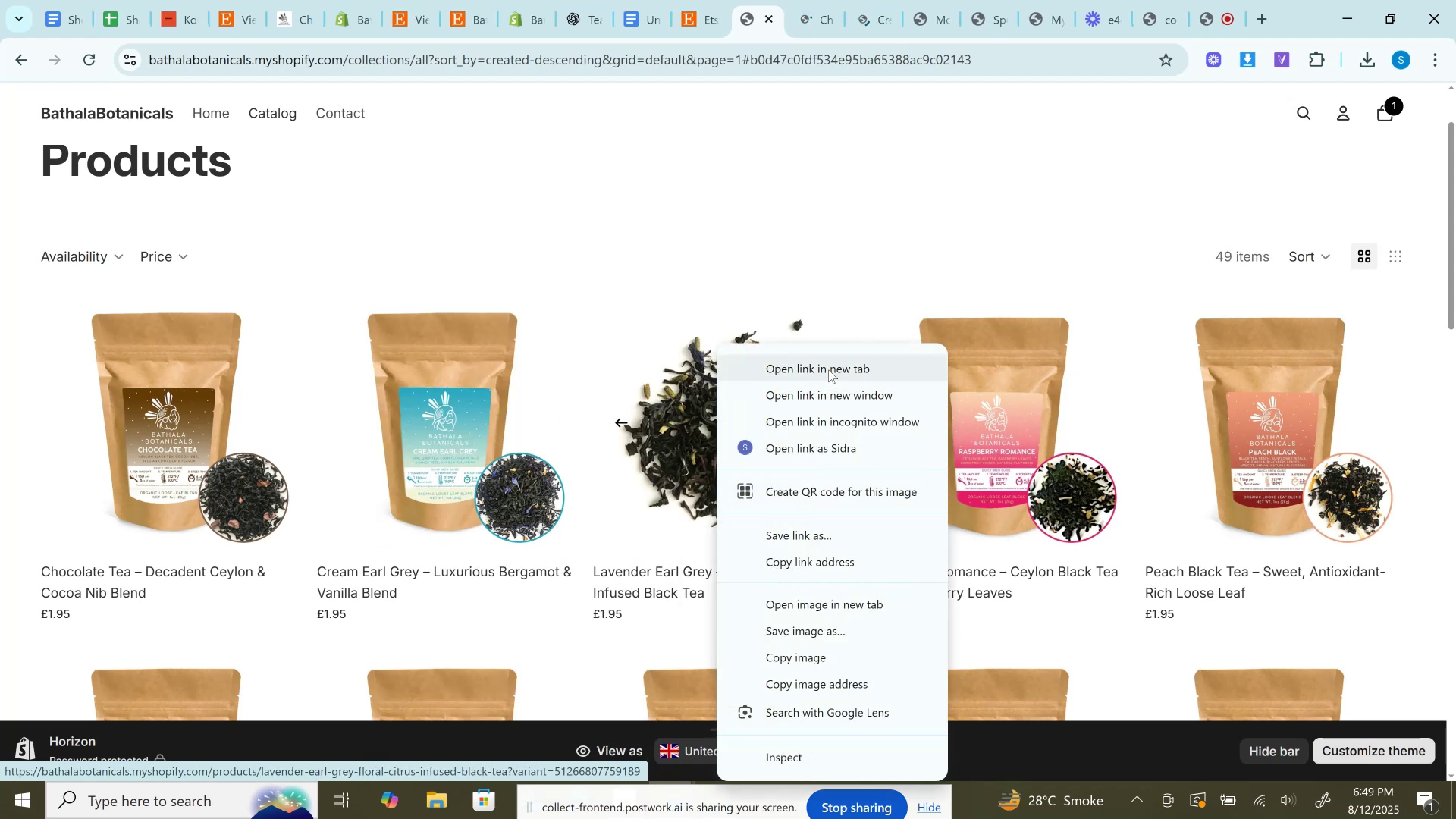 
left_click([828, 370])
 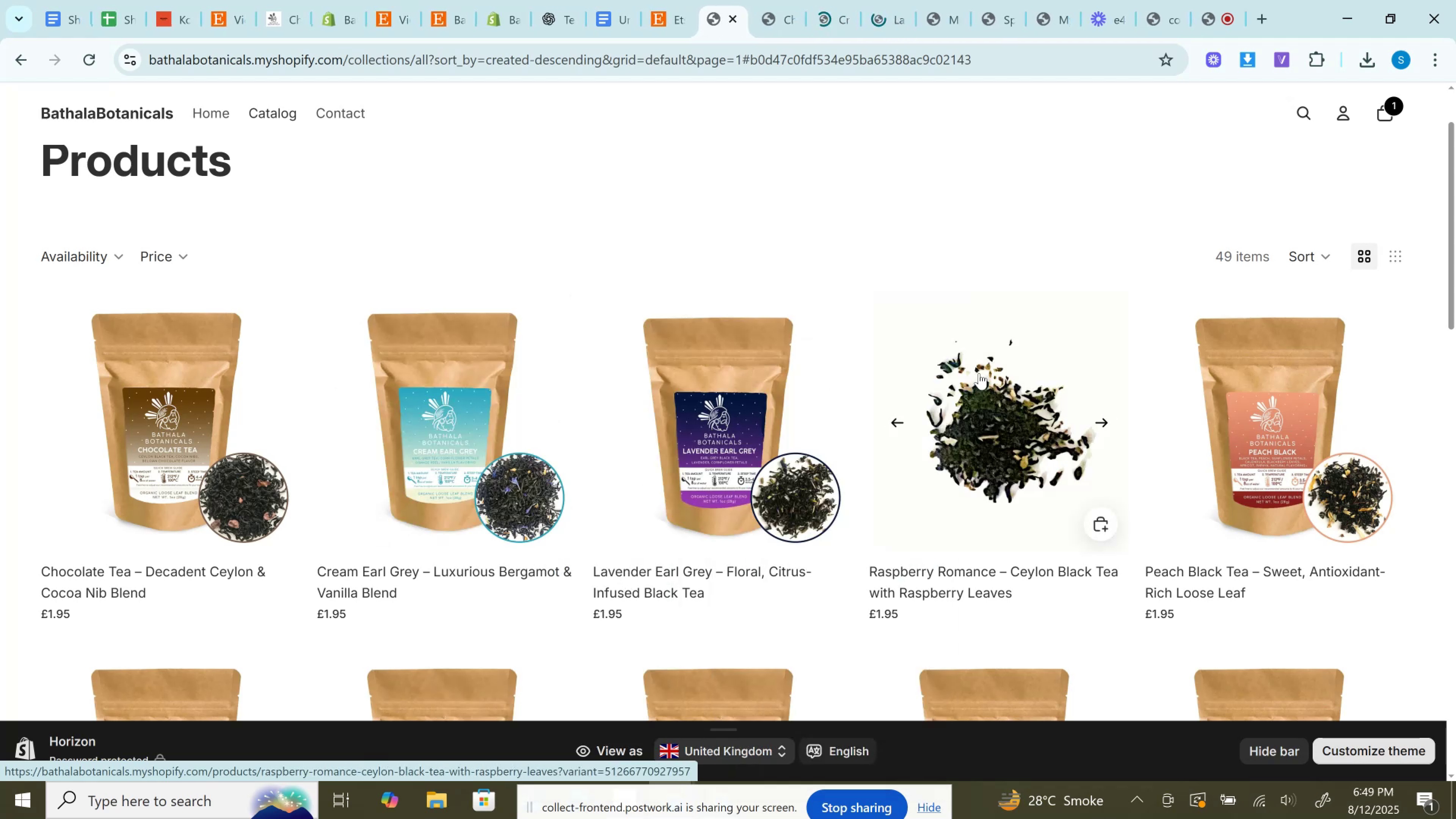 
right_click([979, 373])
 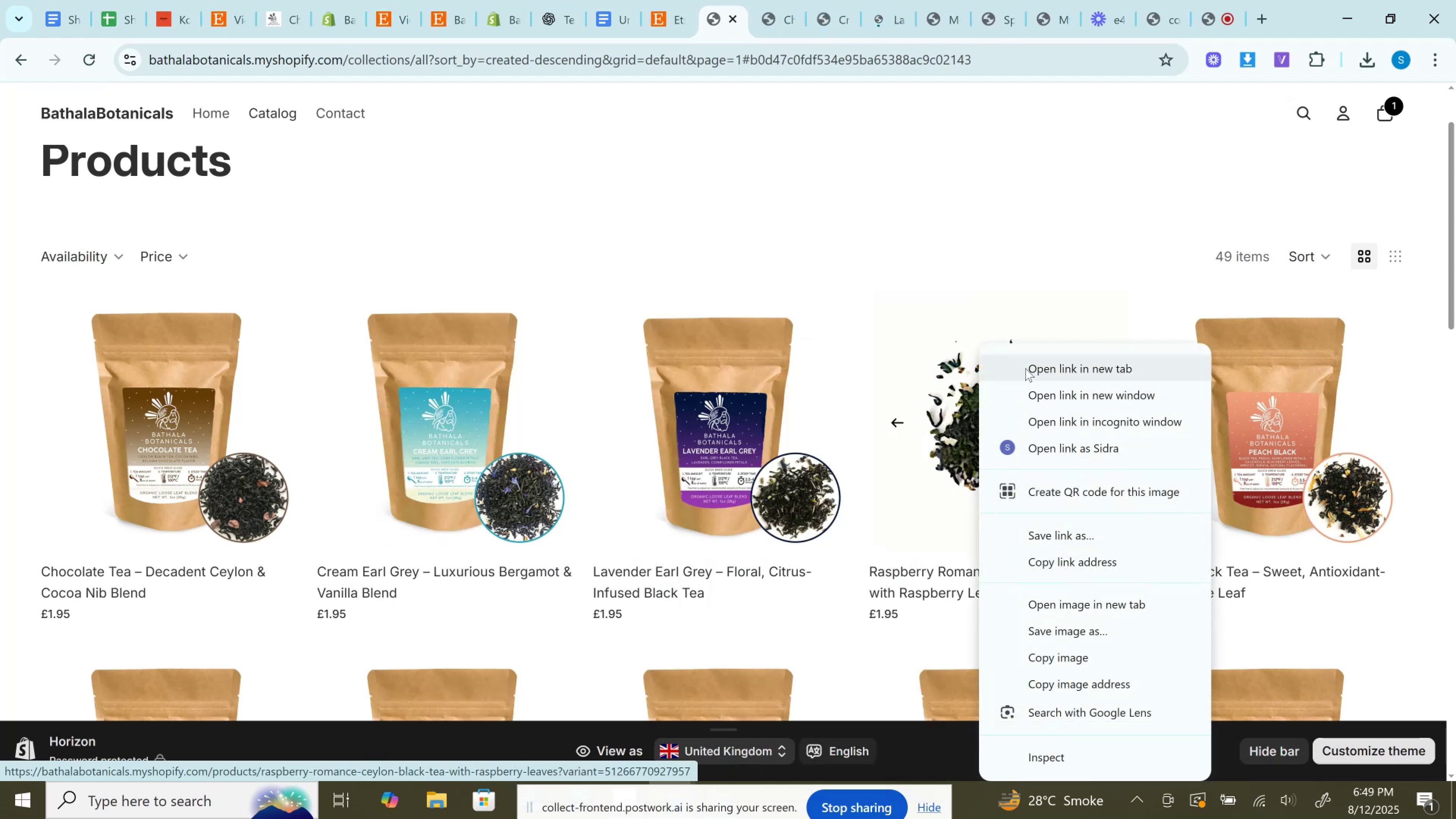 
left_click([1025, 367])
 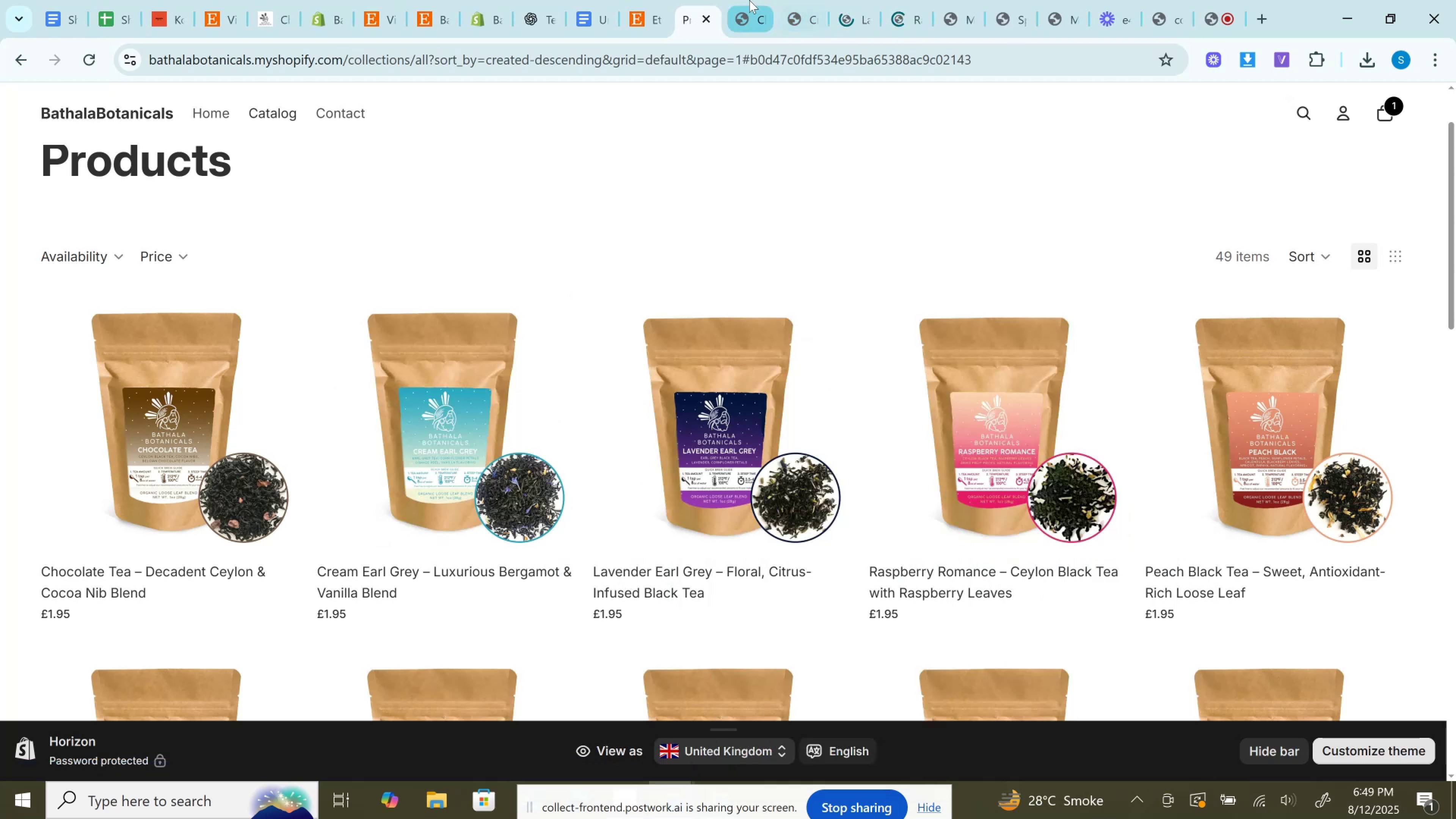 
left_click([749, 0])
 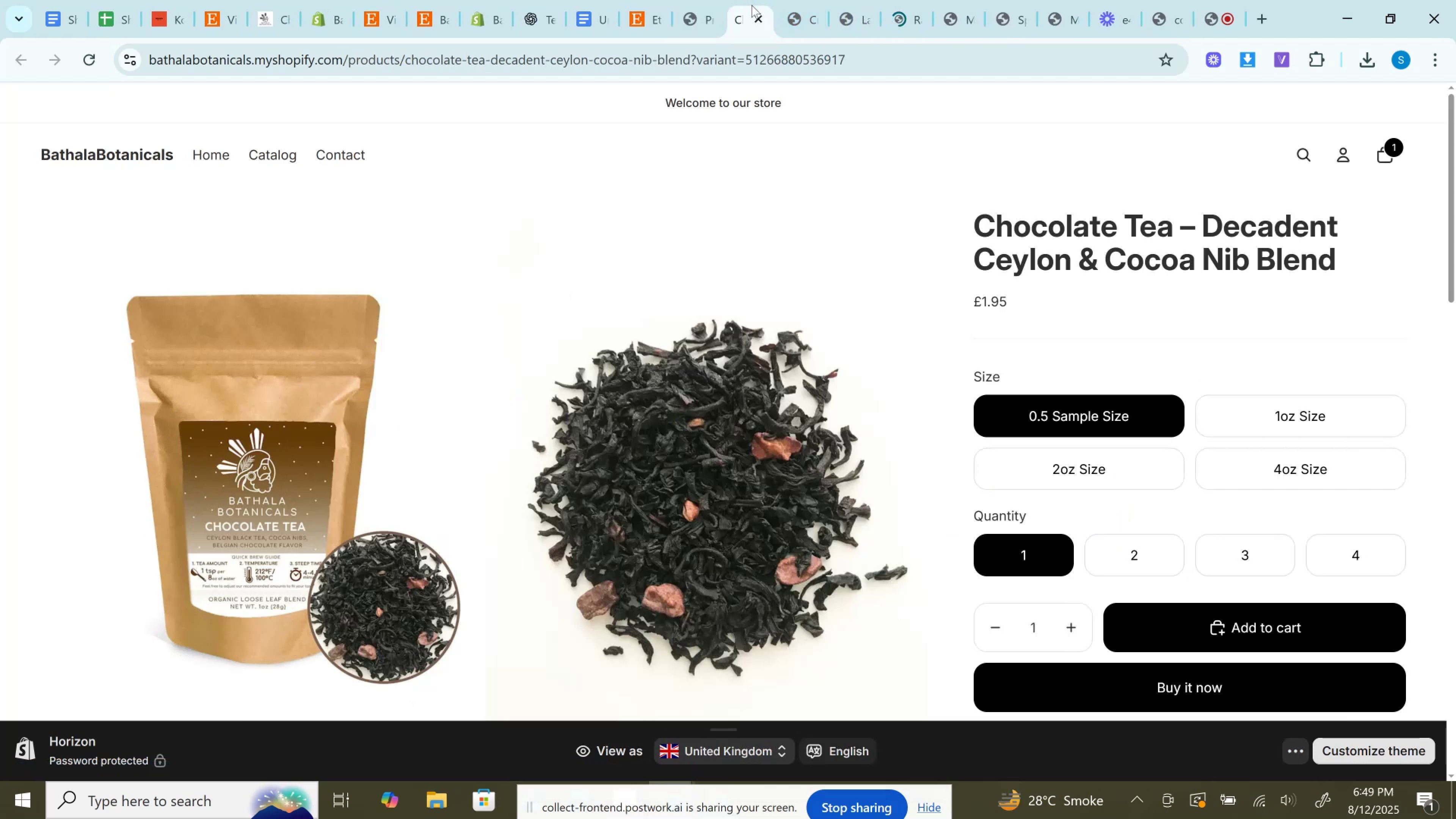 
left_click([752, 6])
 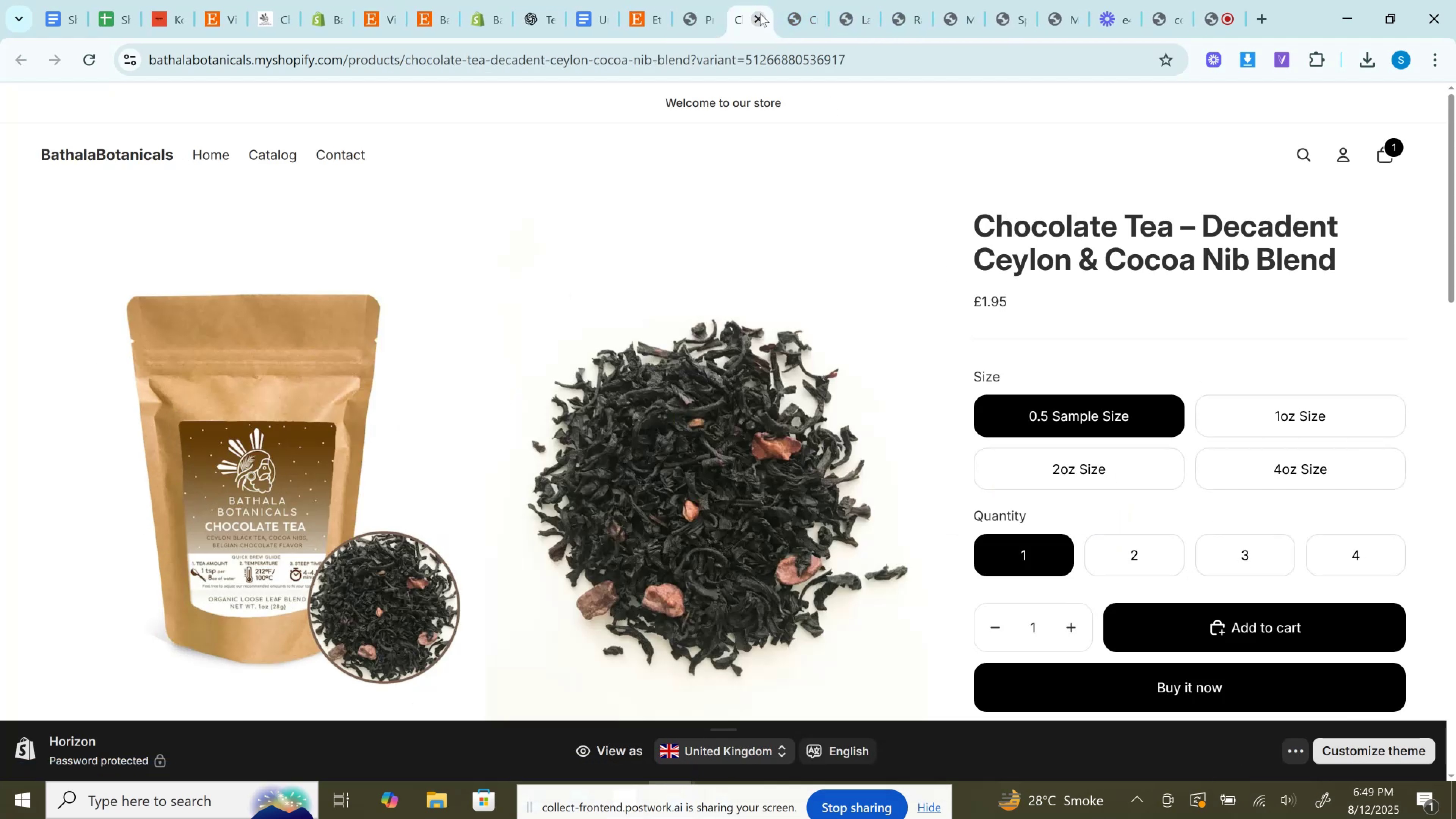 
left_click([760, 13])
 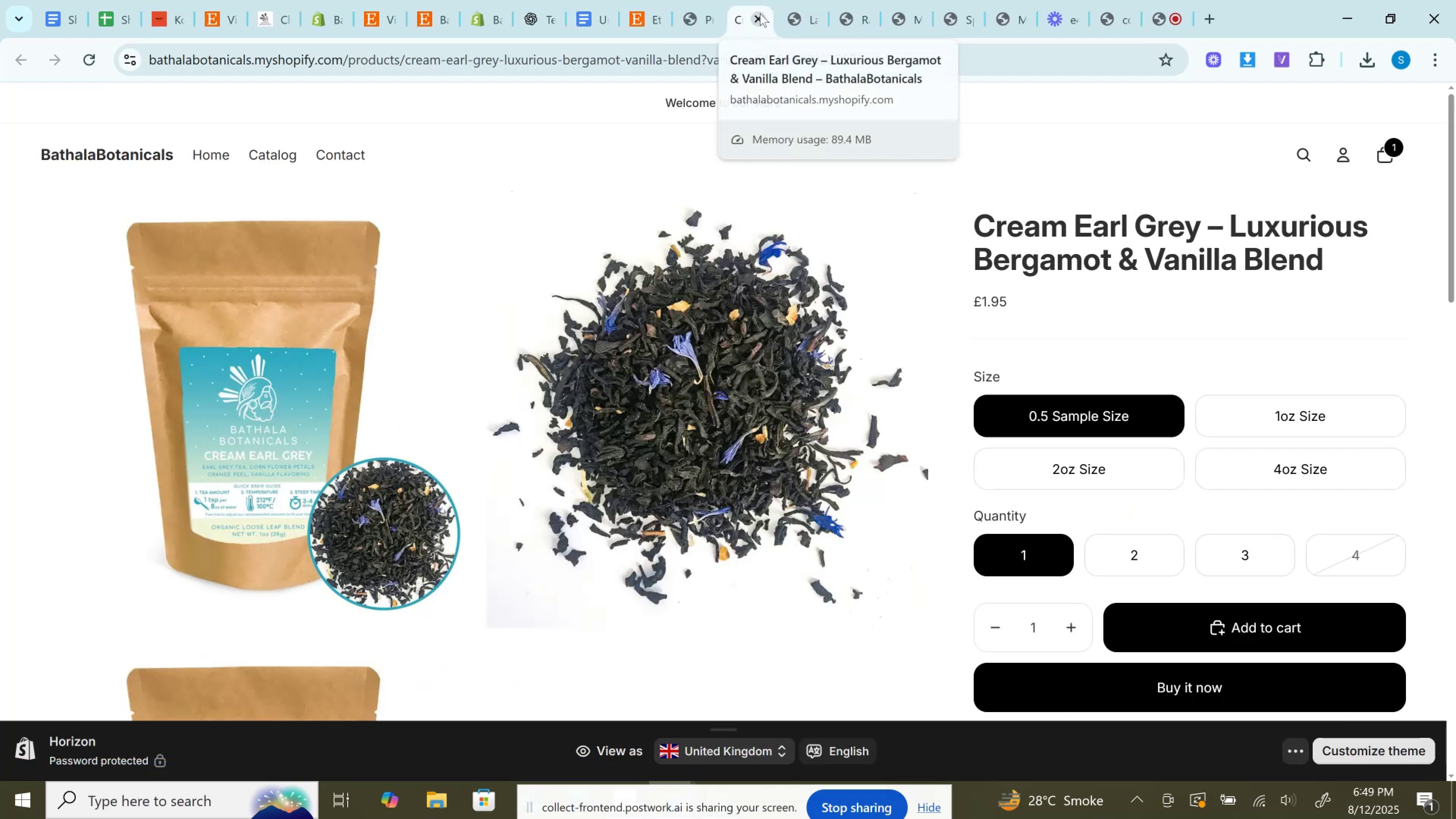 
left_click([760, 13])
 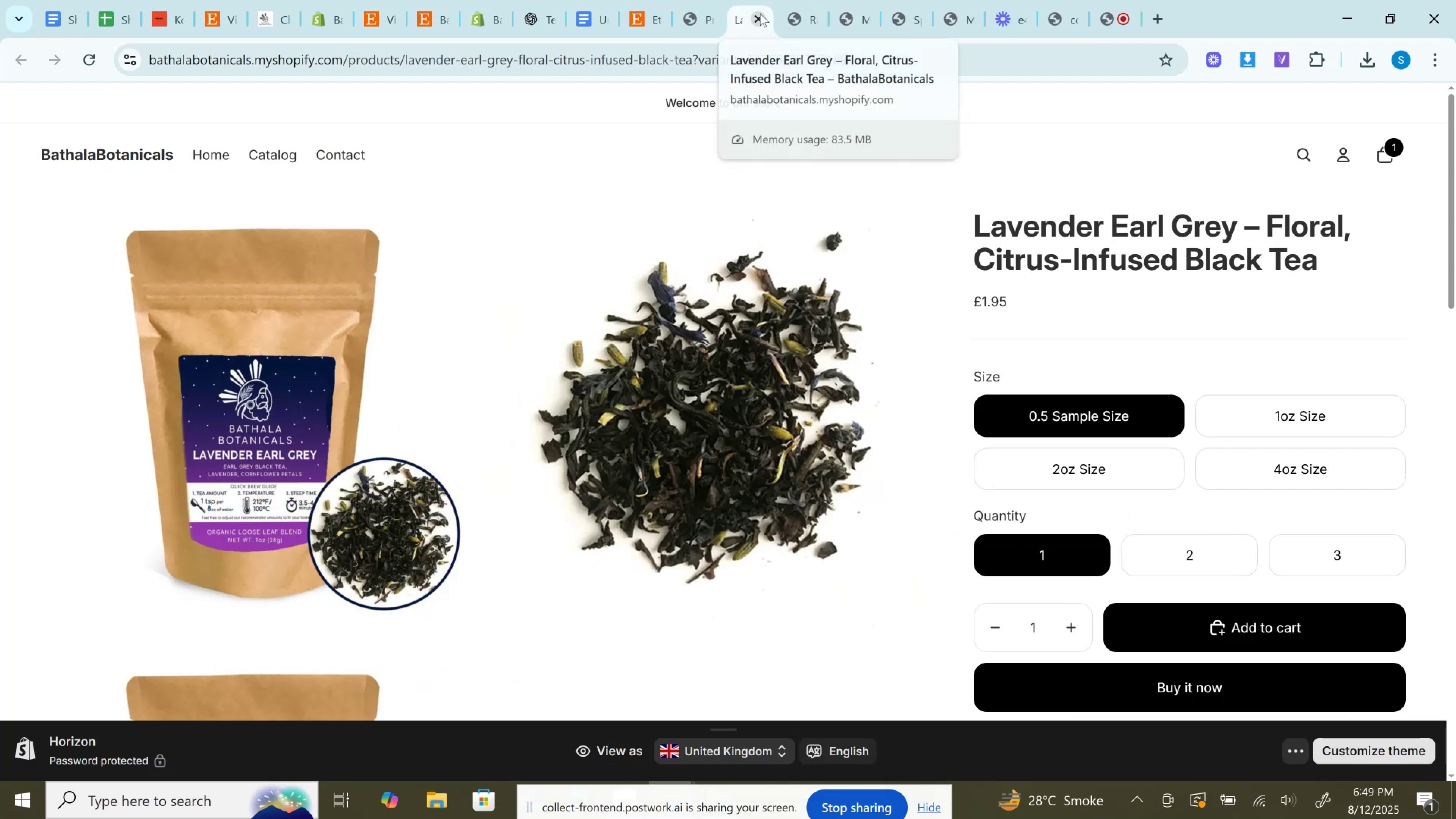 
left_click([760, 13])
 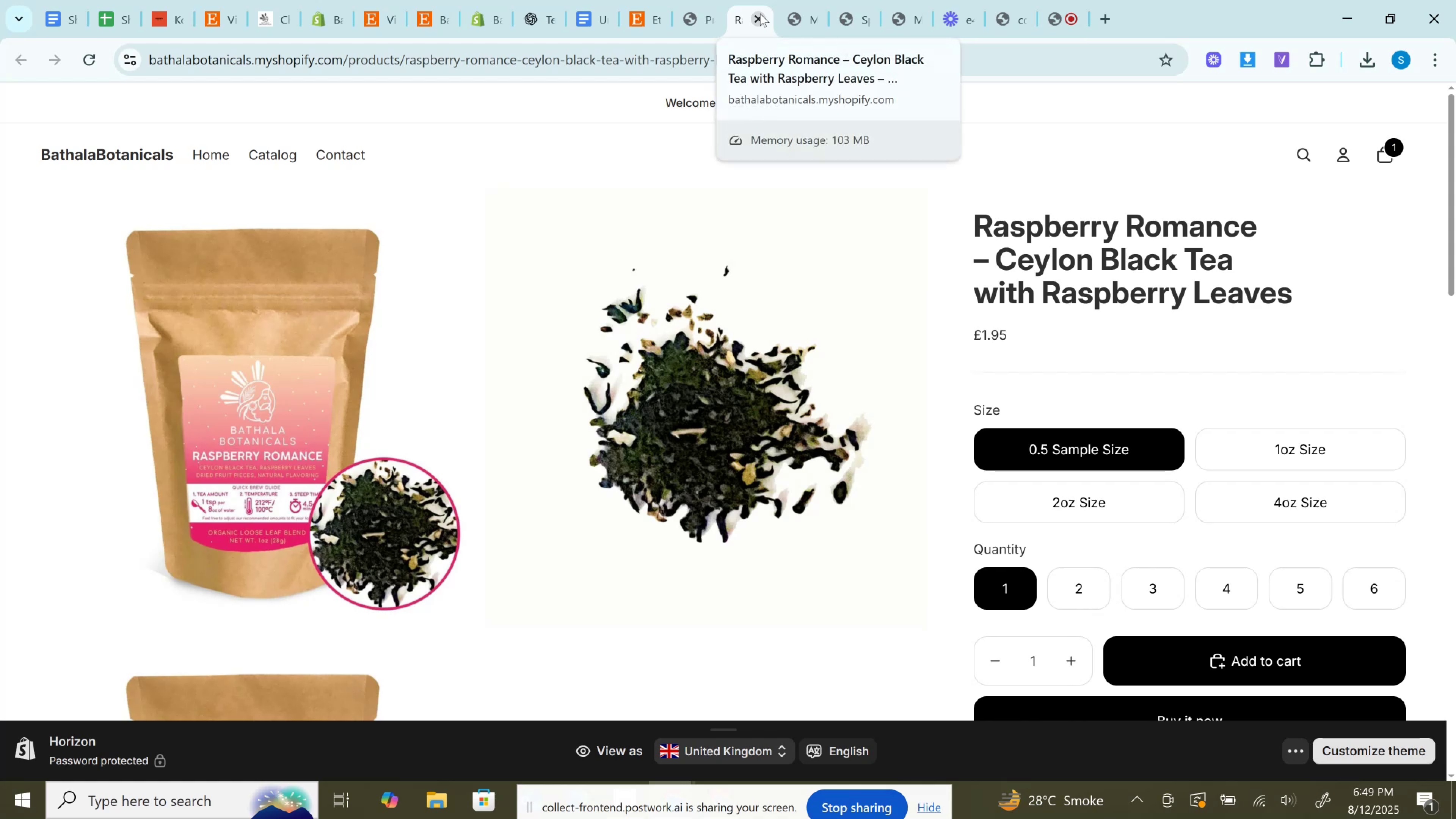 
left_click([760, 13])
 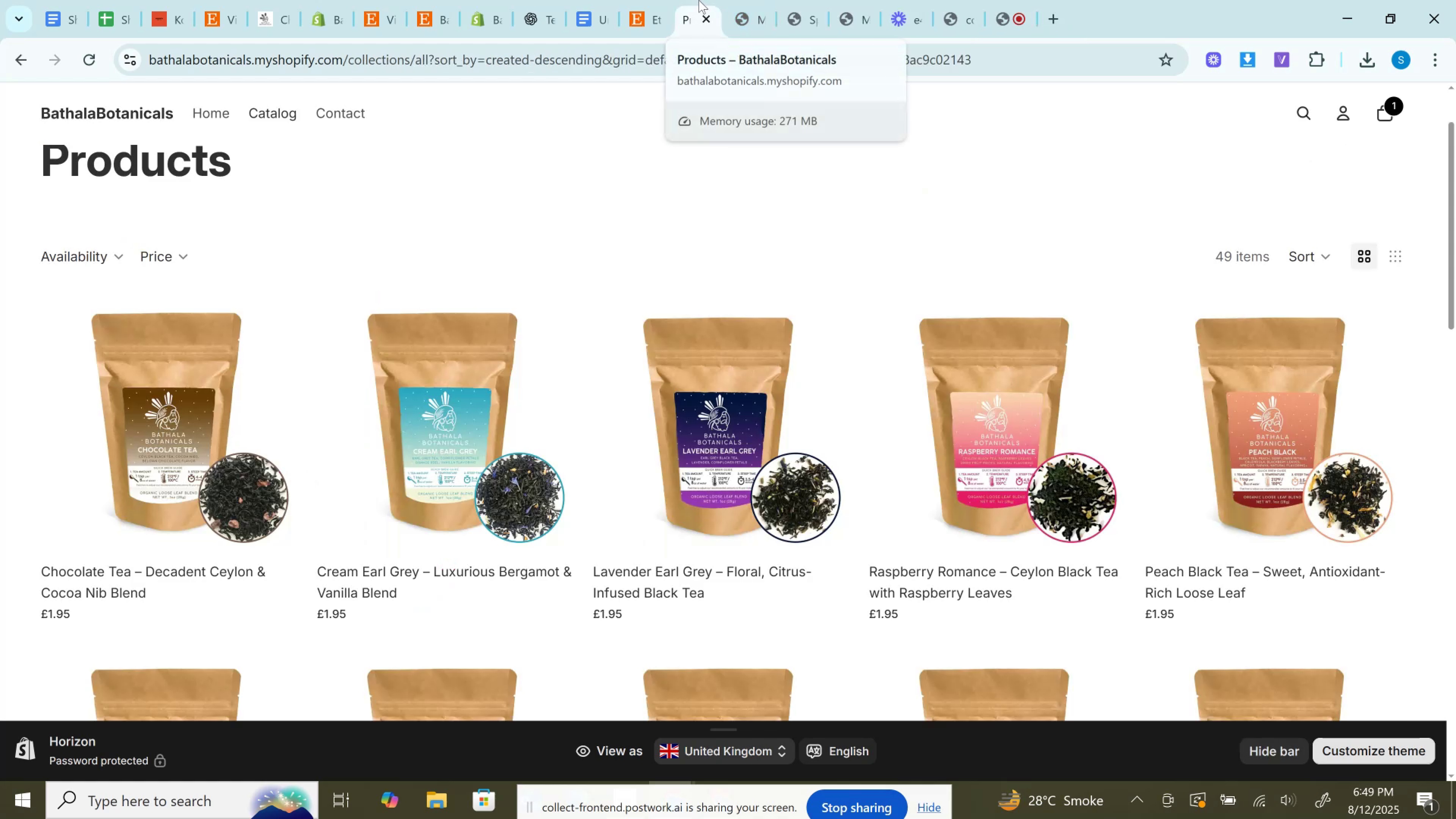 
left_click([699, 0])
 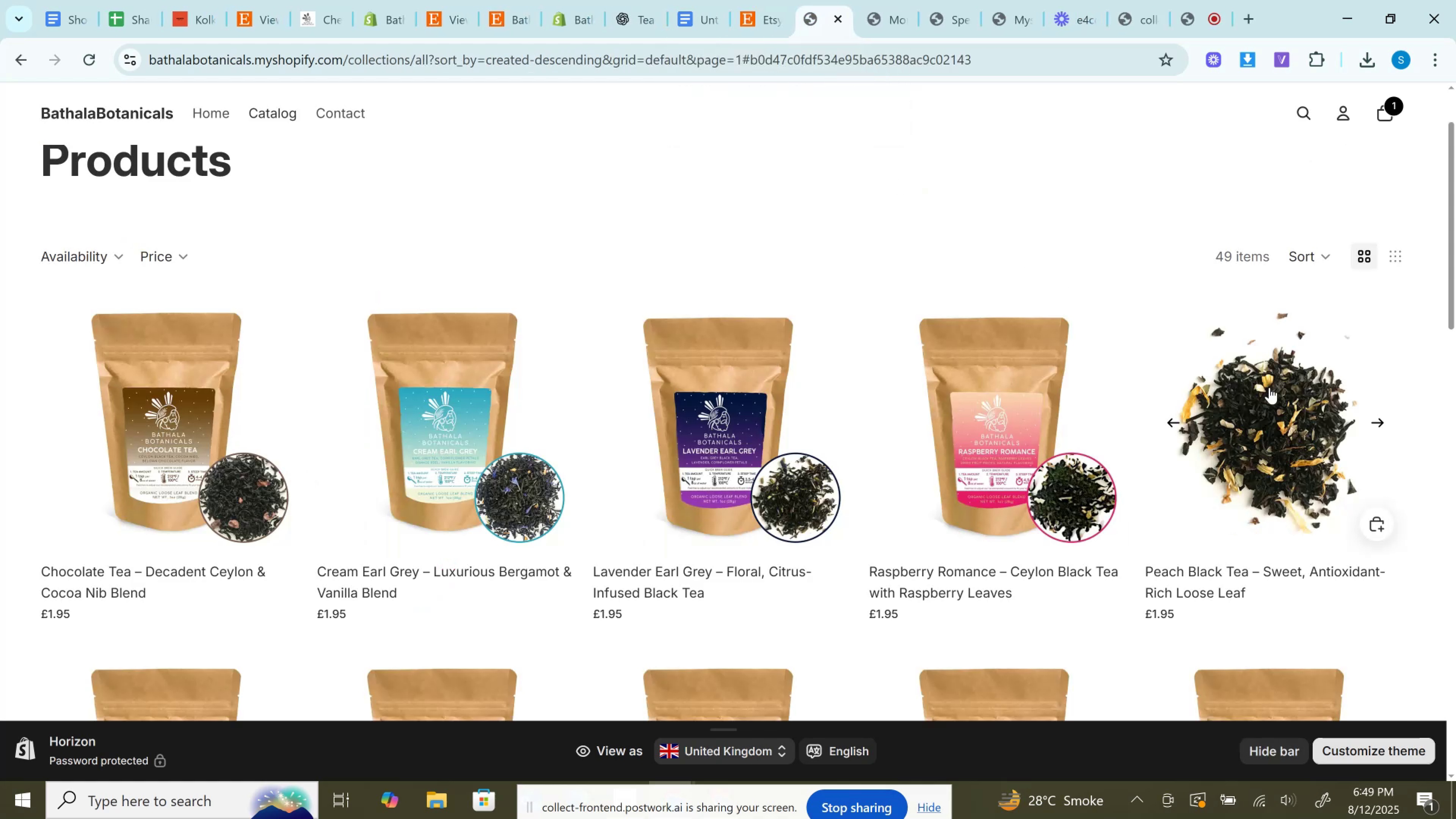 
right_click([1271, 388])
 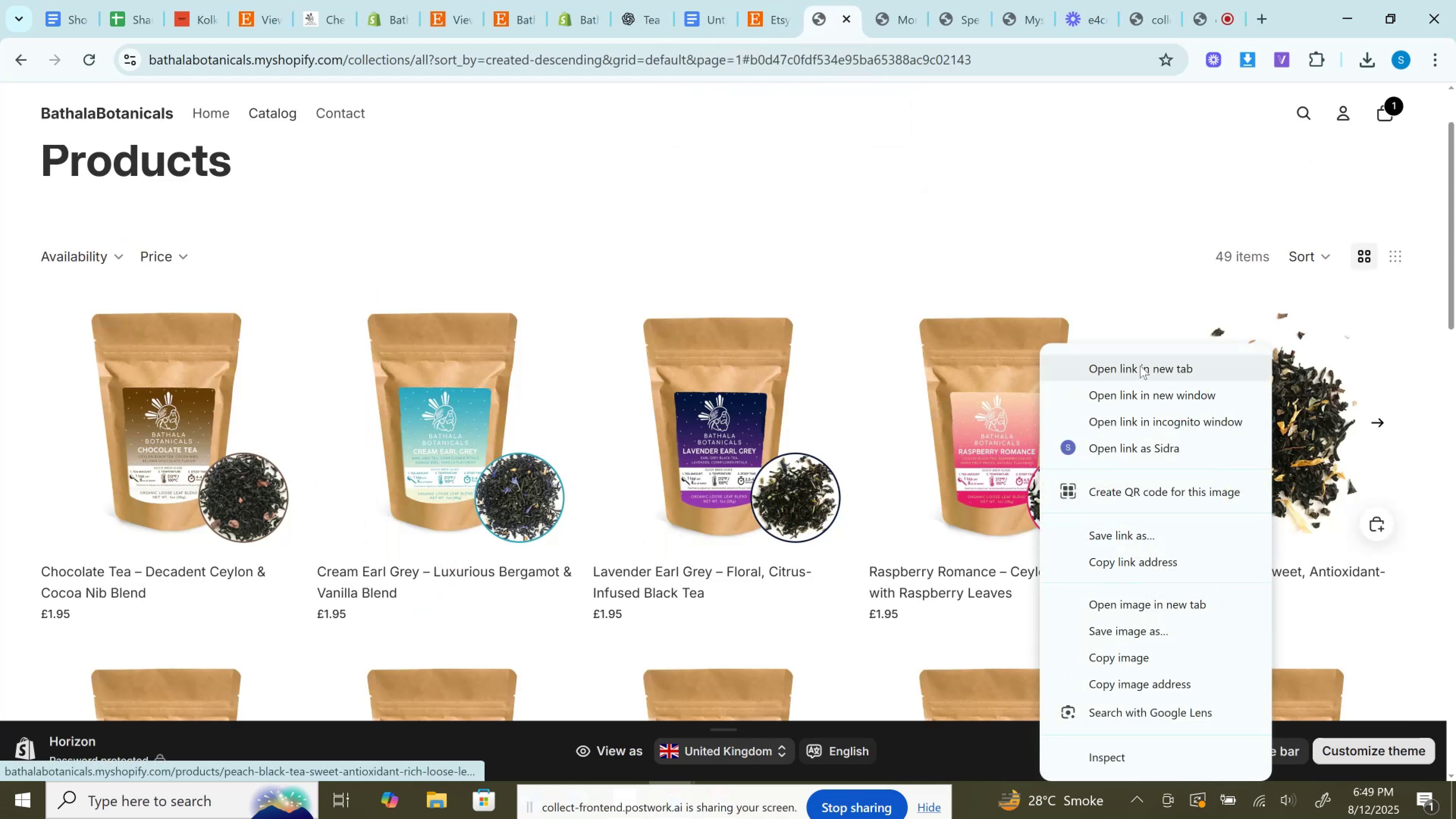 
left_click([1139, 365])
 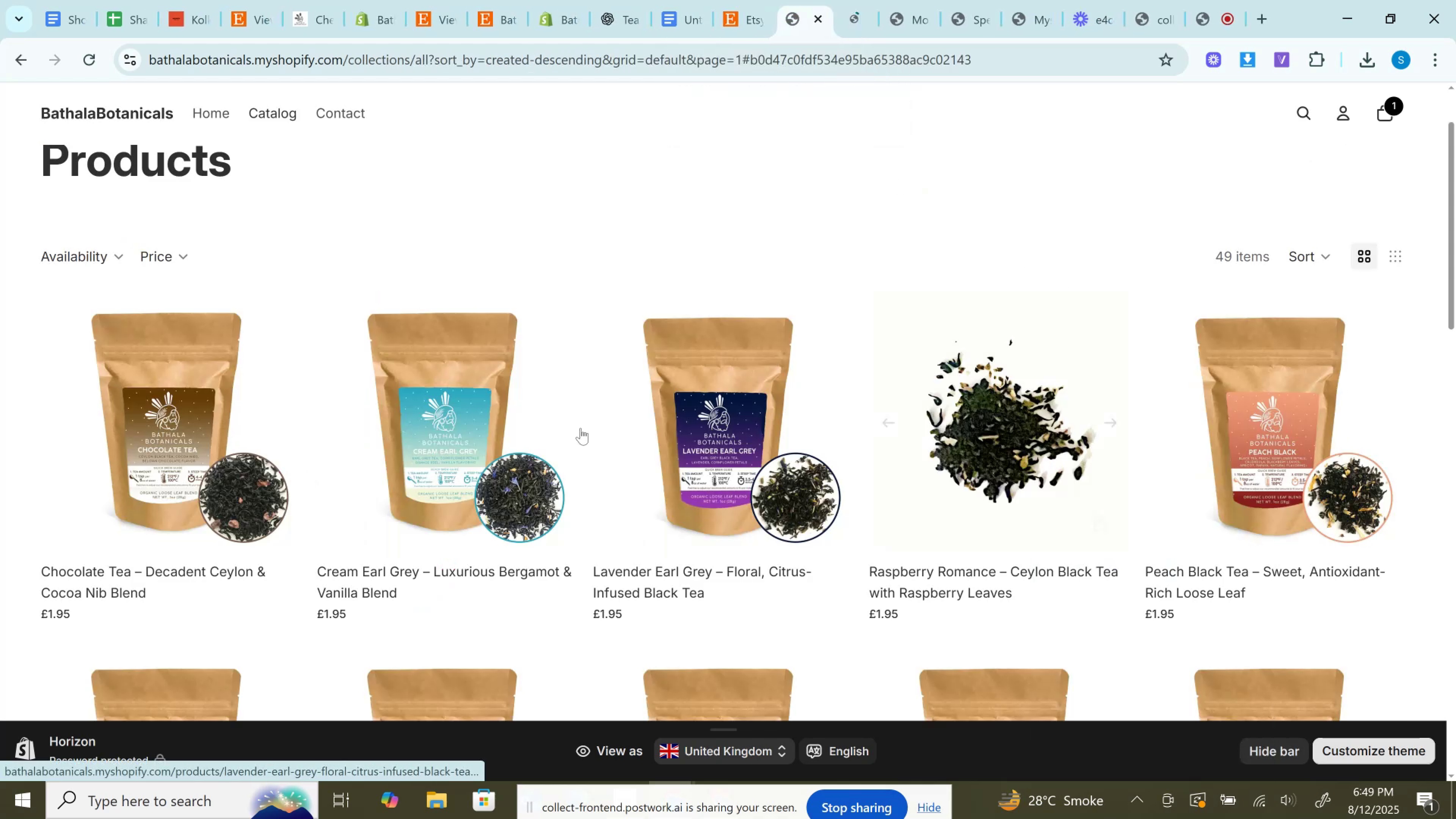 
scroll: coordinate [543, 430], scroll_direction: down, amount: 3.0
 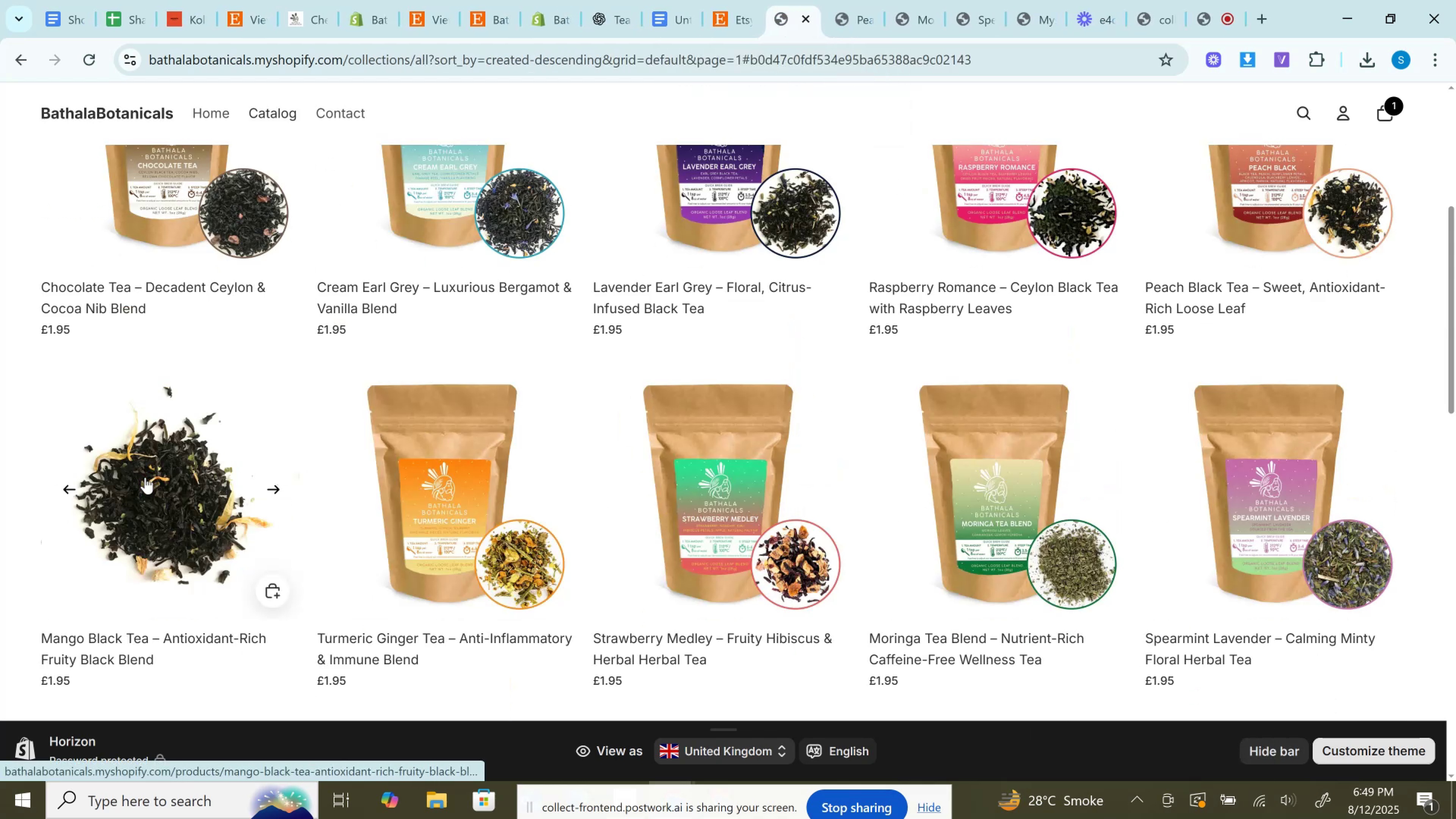 
right_click([145, 477])
 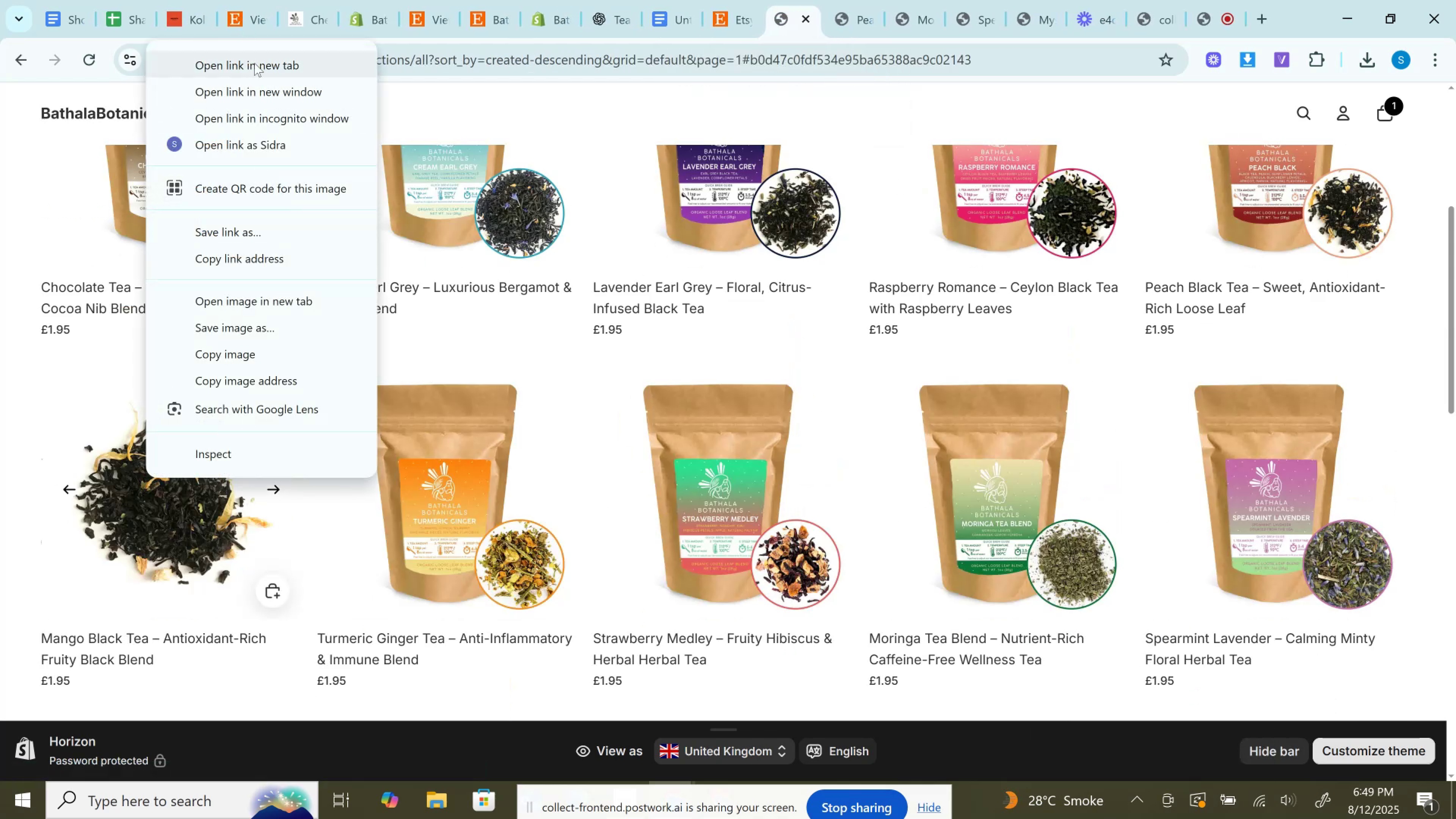 
left_click([256, 68])
 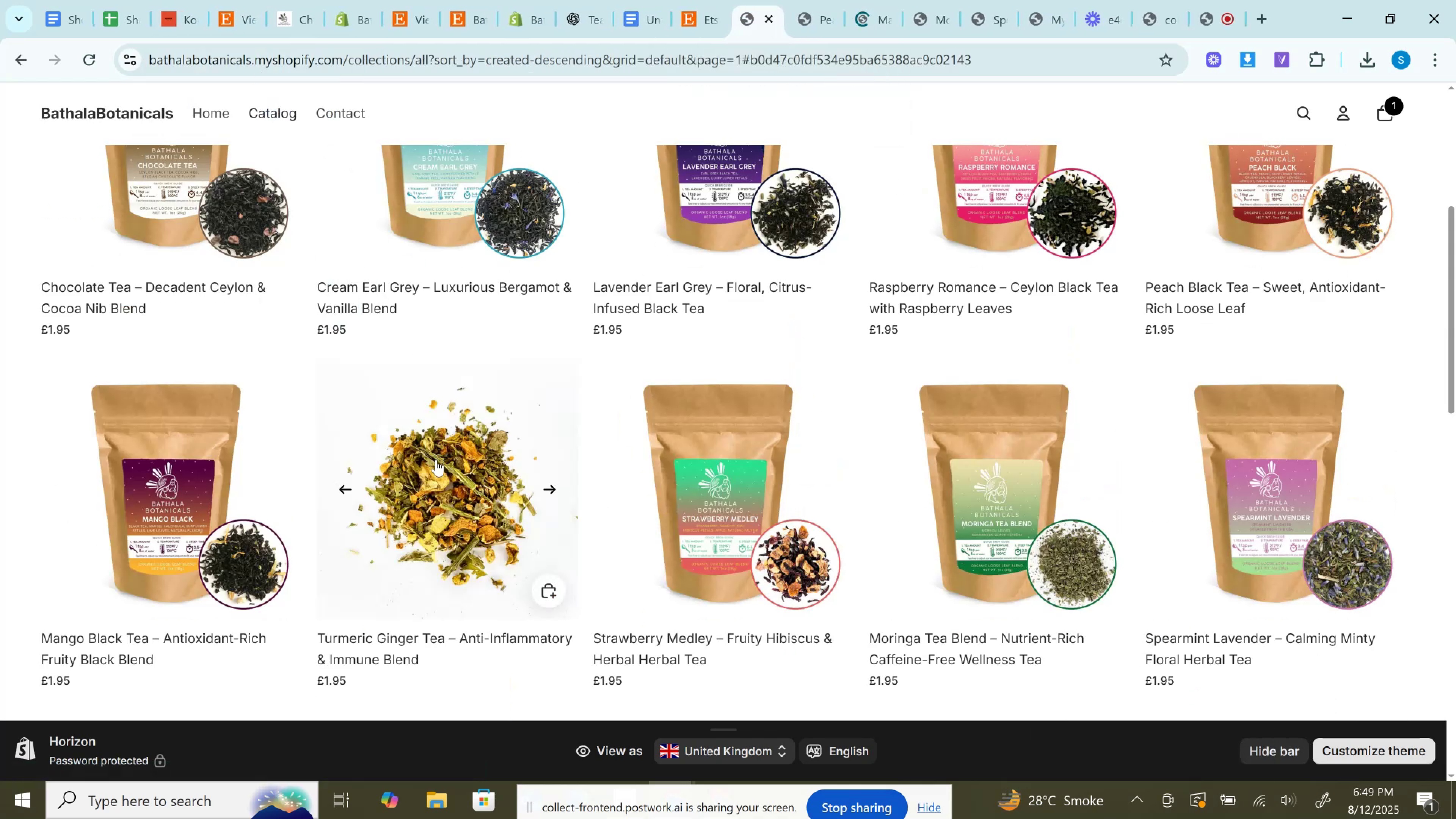 
right_click([436, 460])
 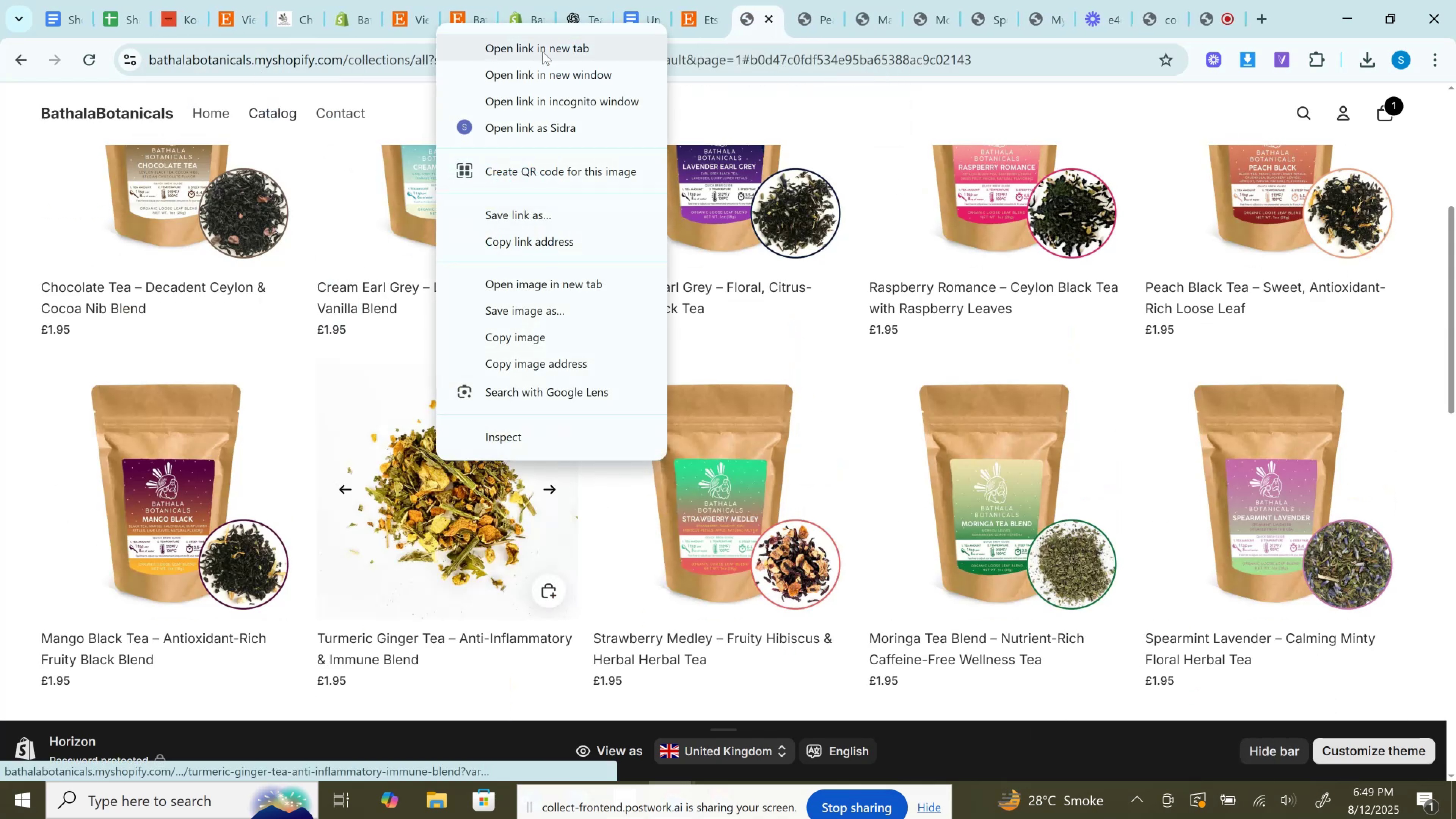 
left_click([543, 52])
 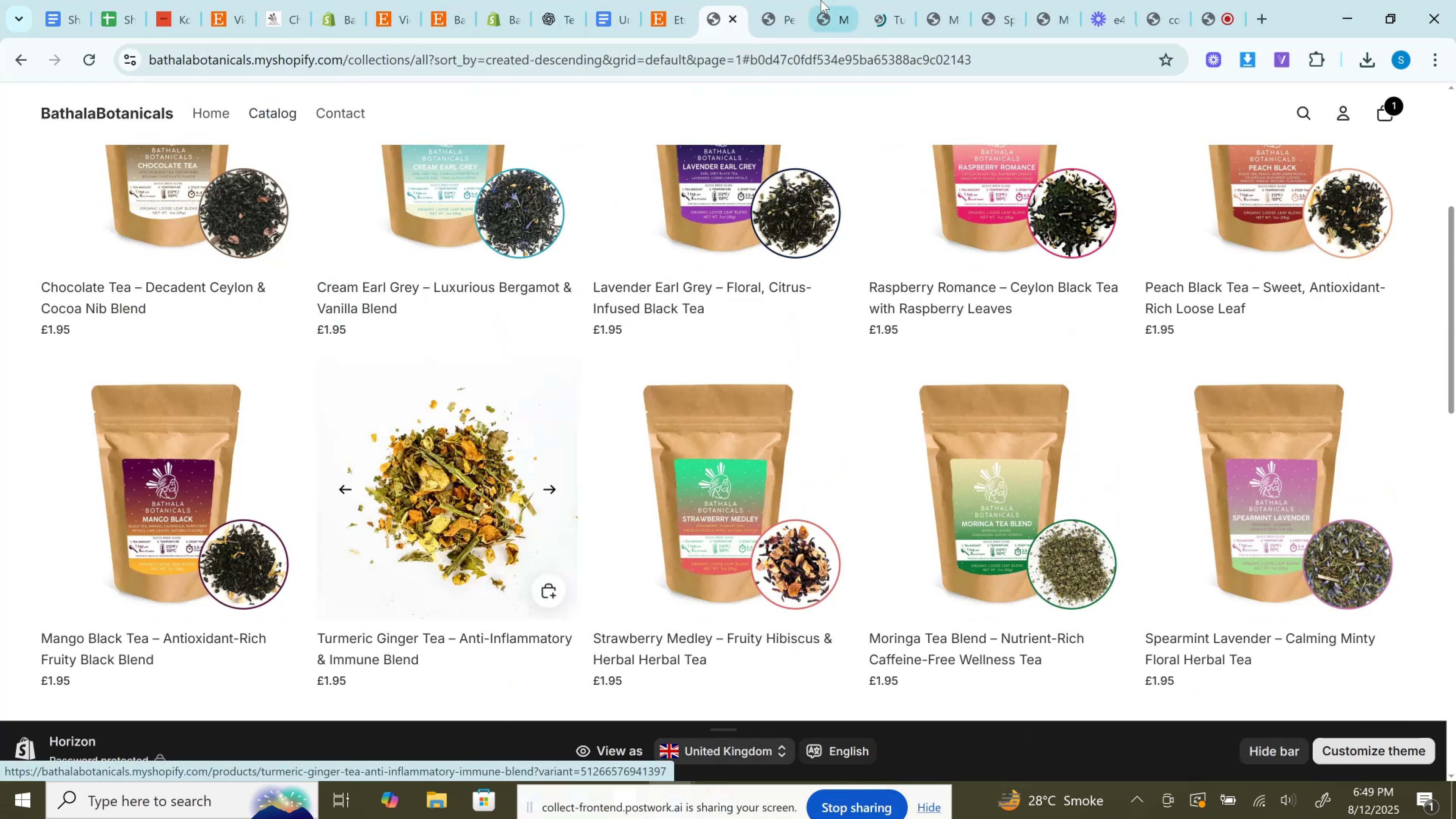 
mouse_move([795, 8])
 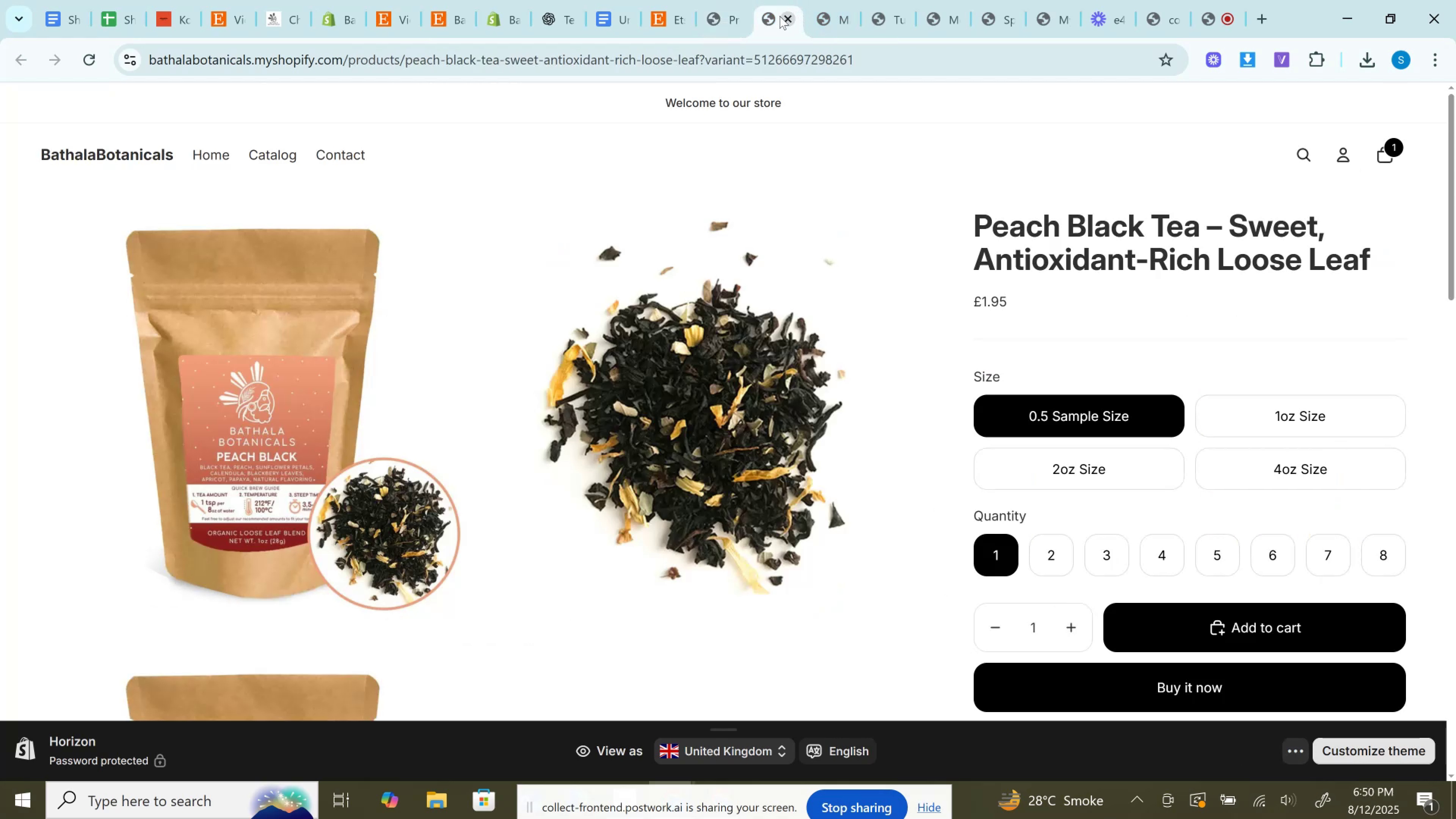 
left_click([780, 16])
 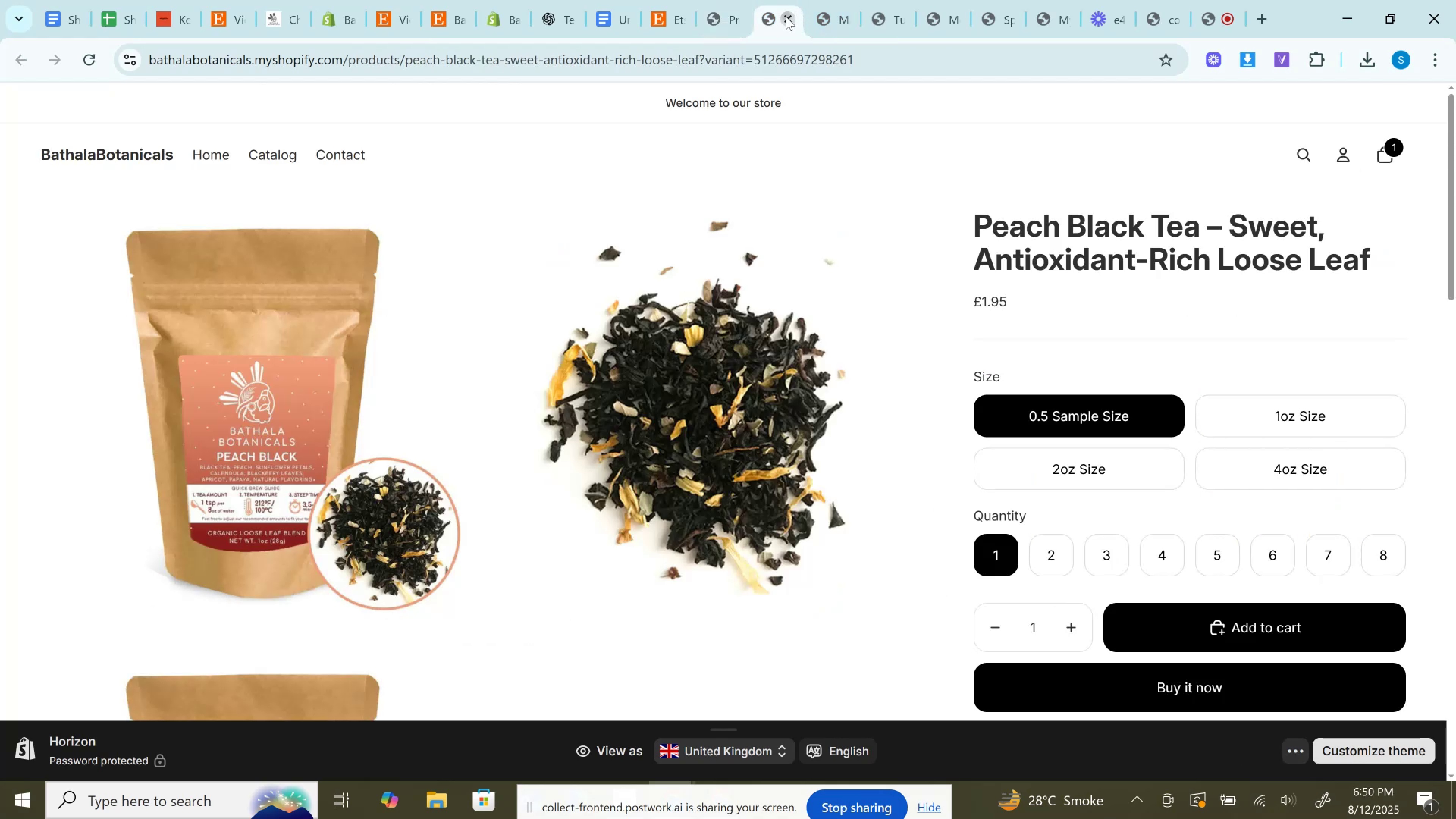 
double_click([786, 17])
 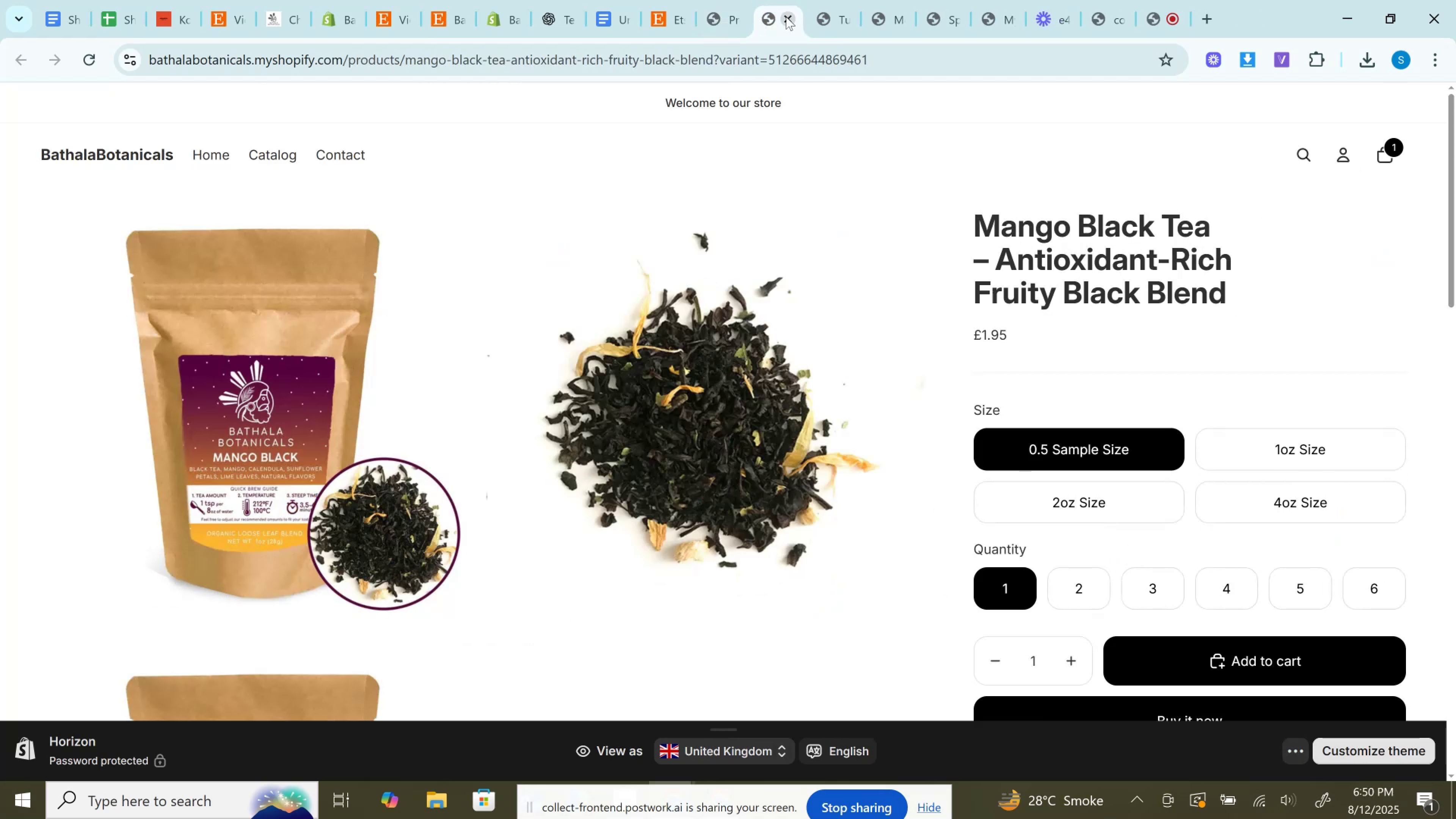 
triple_click([786, 17])
 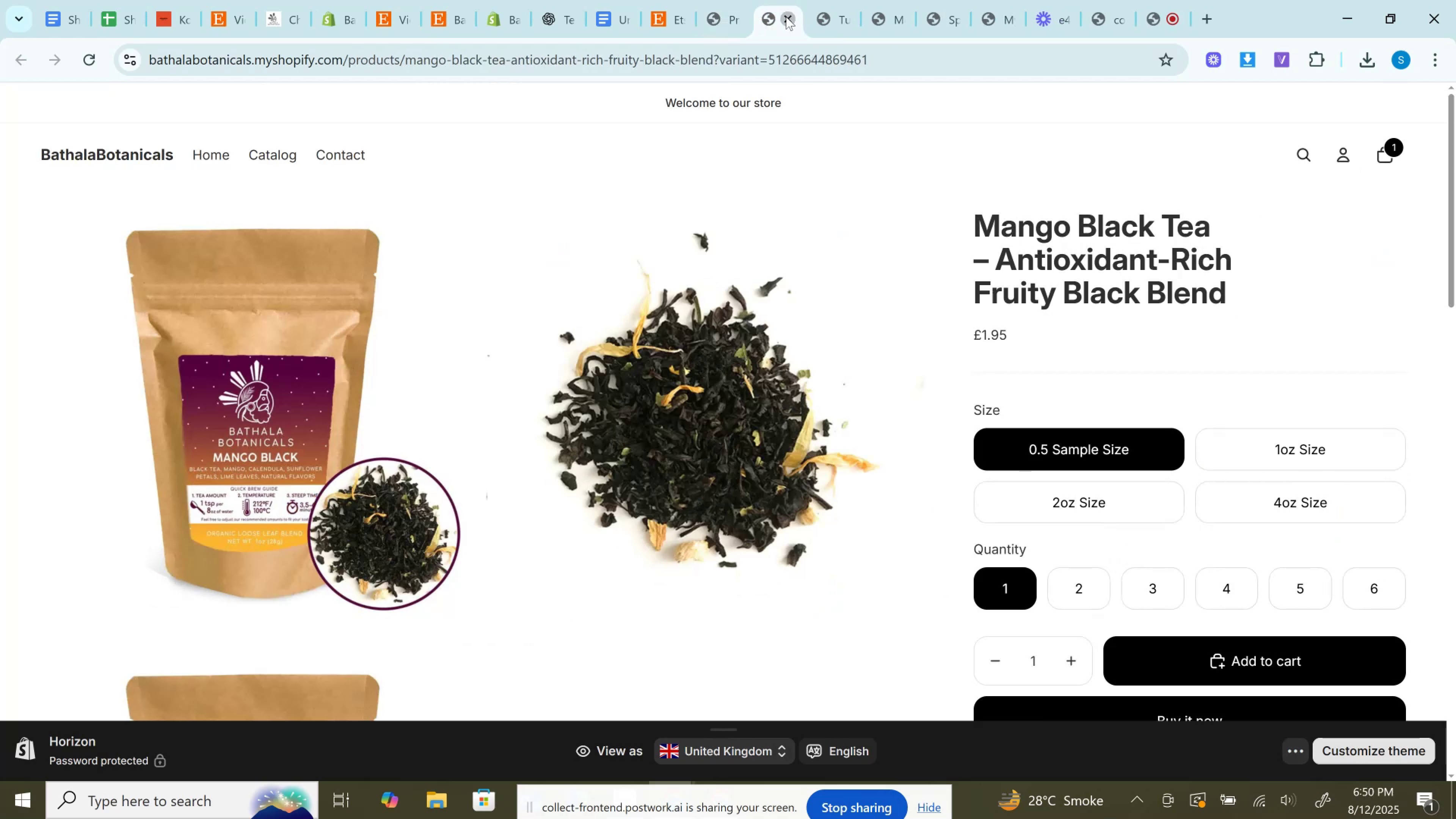 
triple_click([786, 17])
 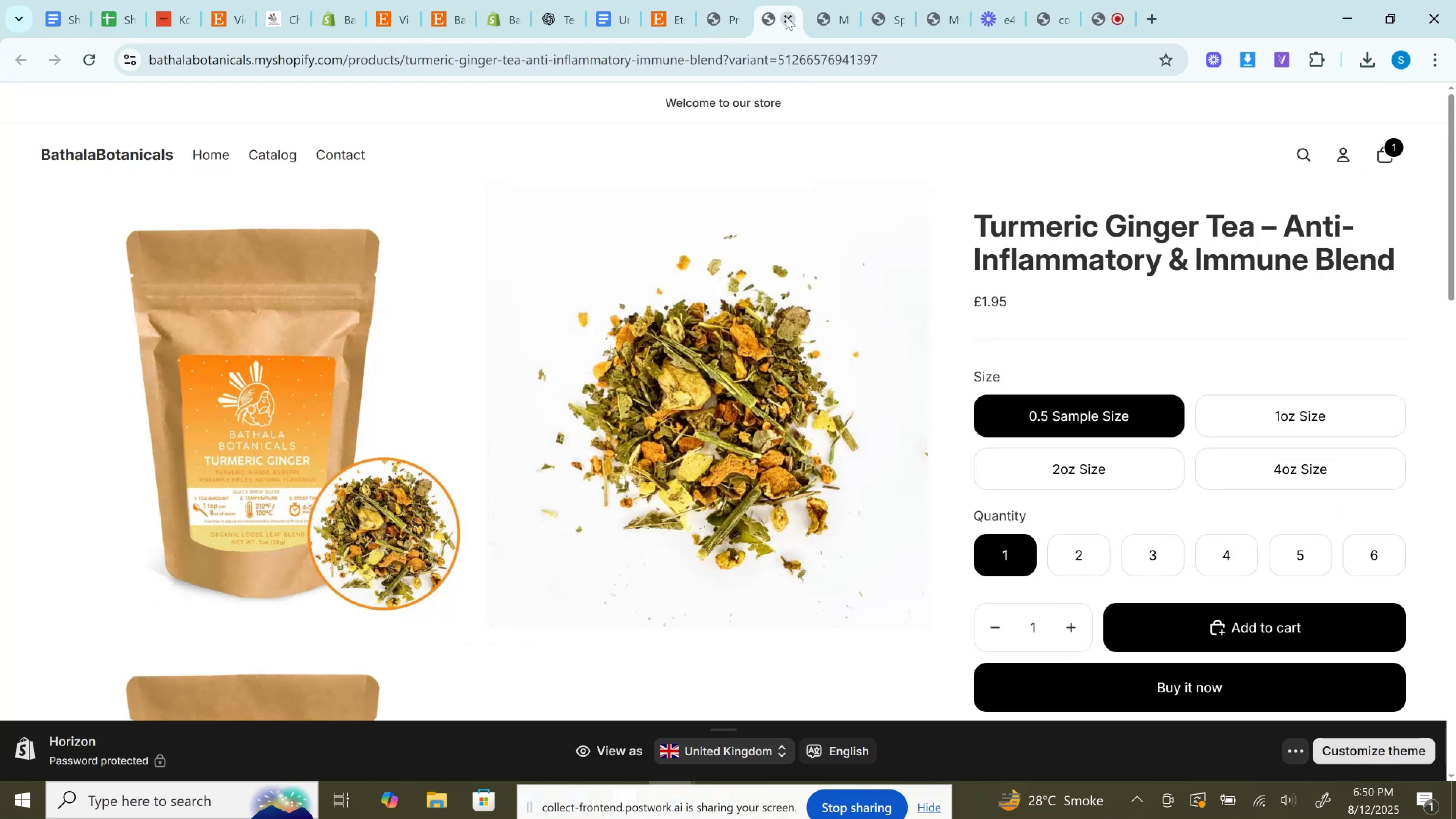 
triple_click([786, 17])
 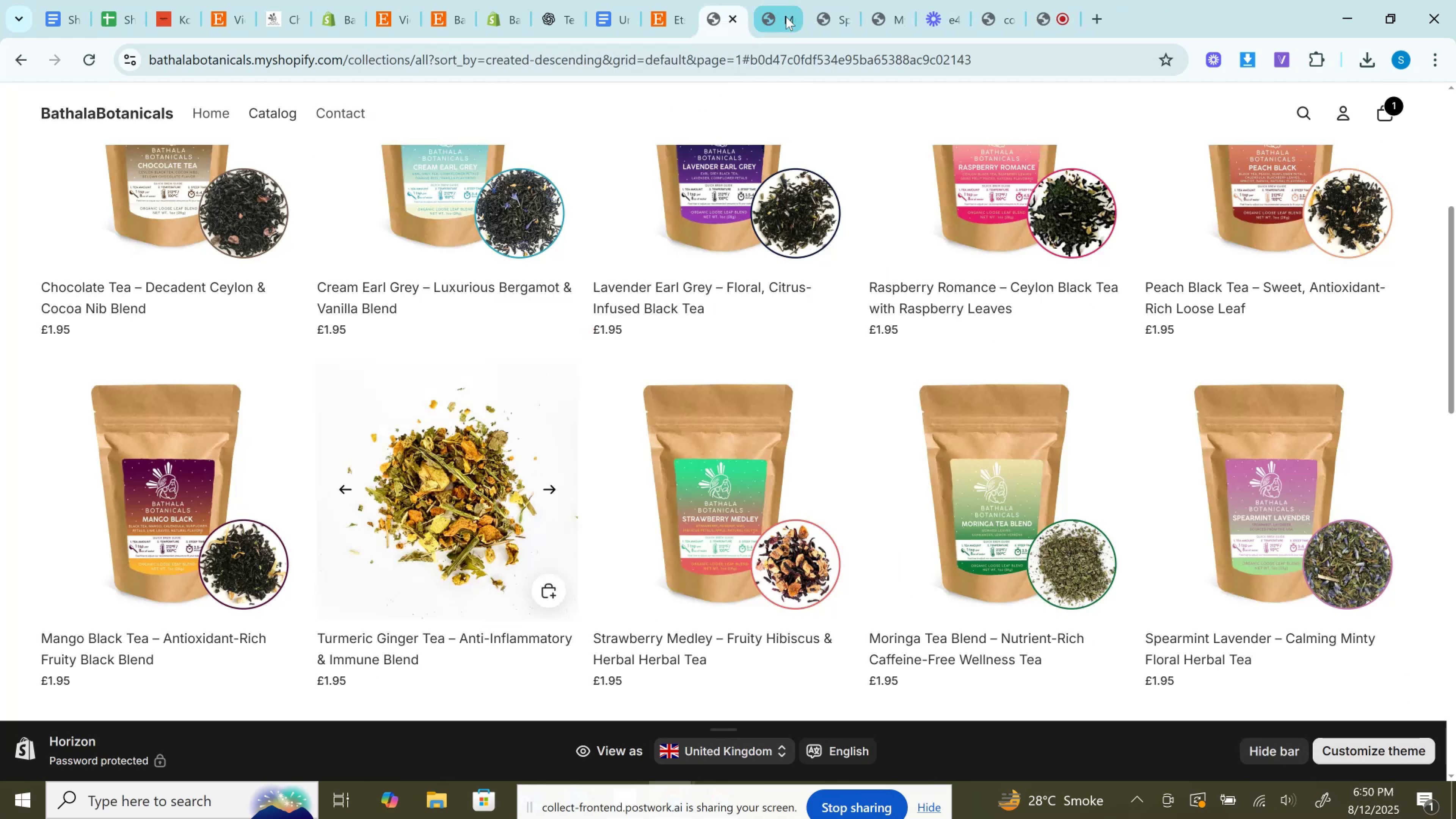 
left_click([786, 17])
 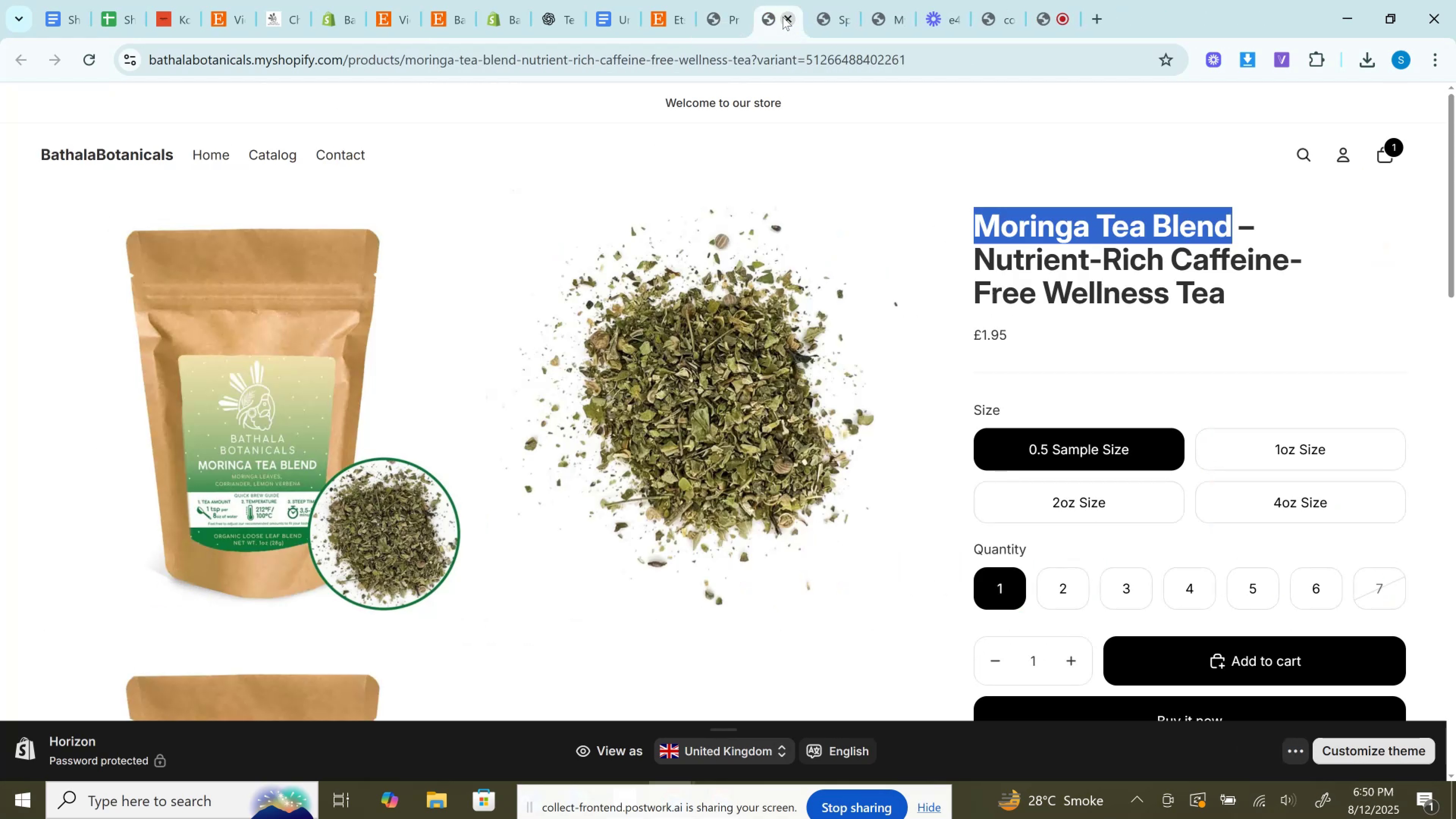 
left_click([783, 17])
 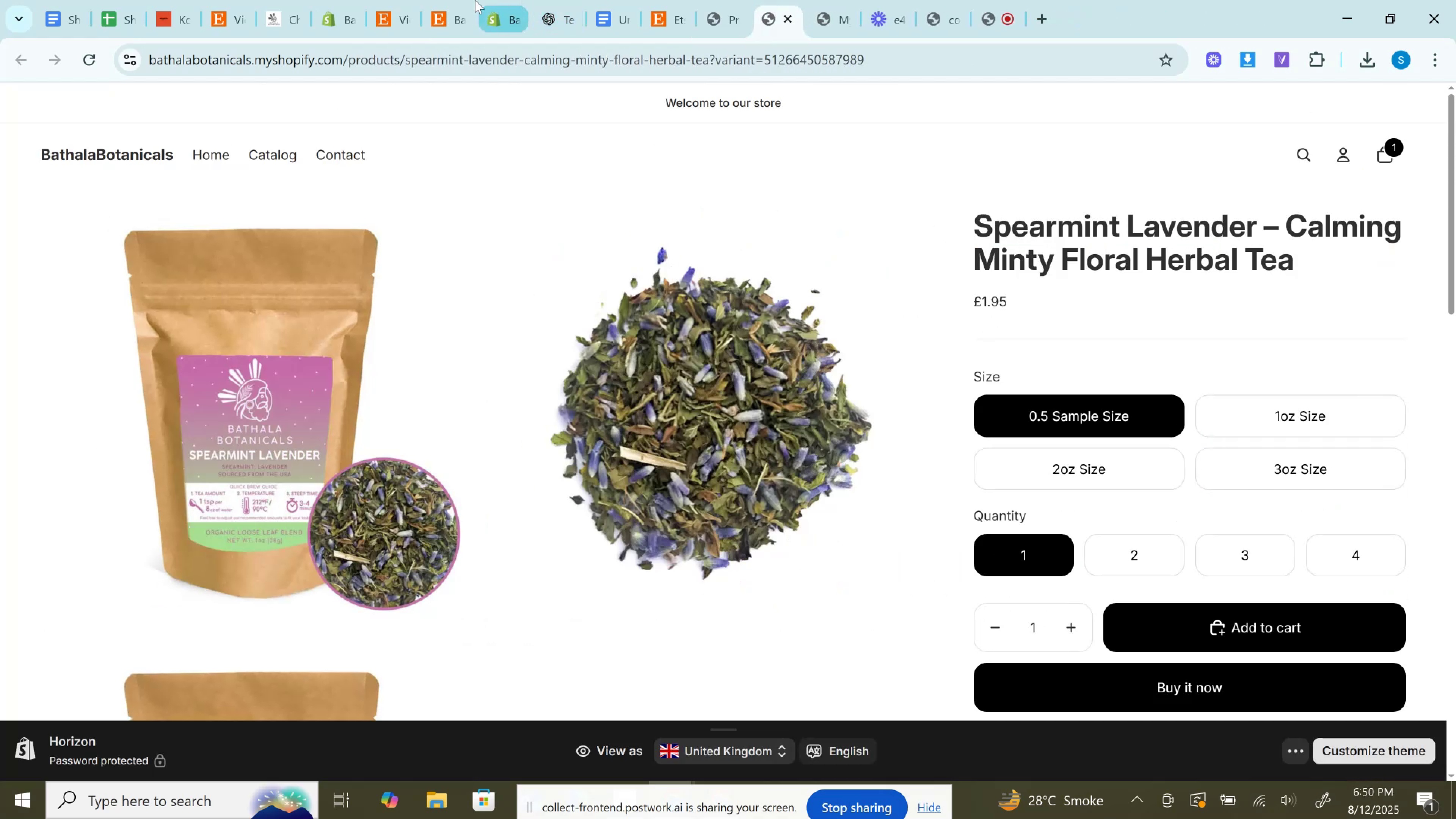 
left_click([474, 0])
 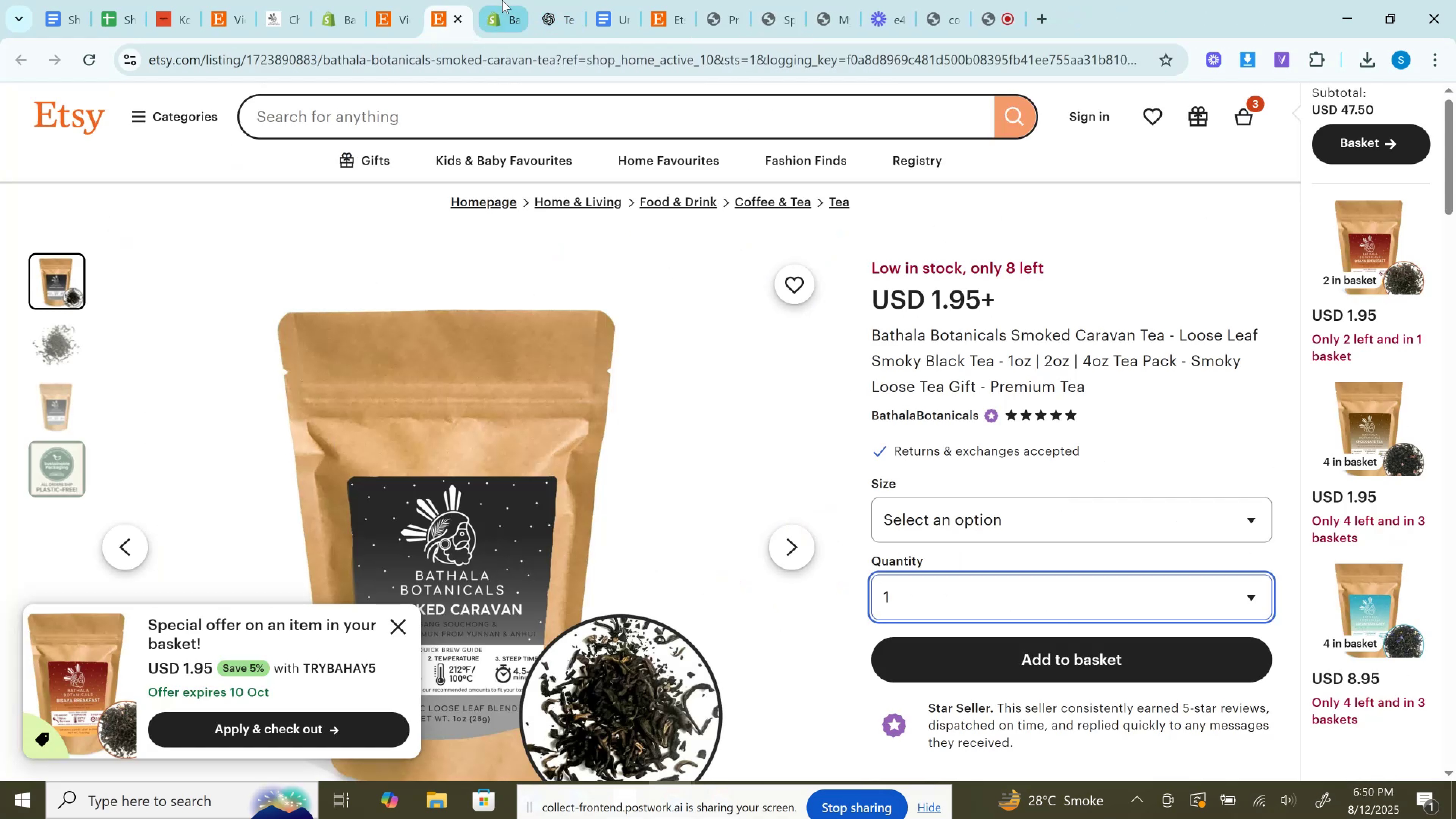 
left_click([502, 0])
 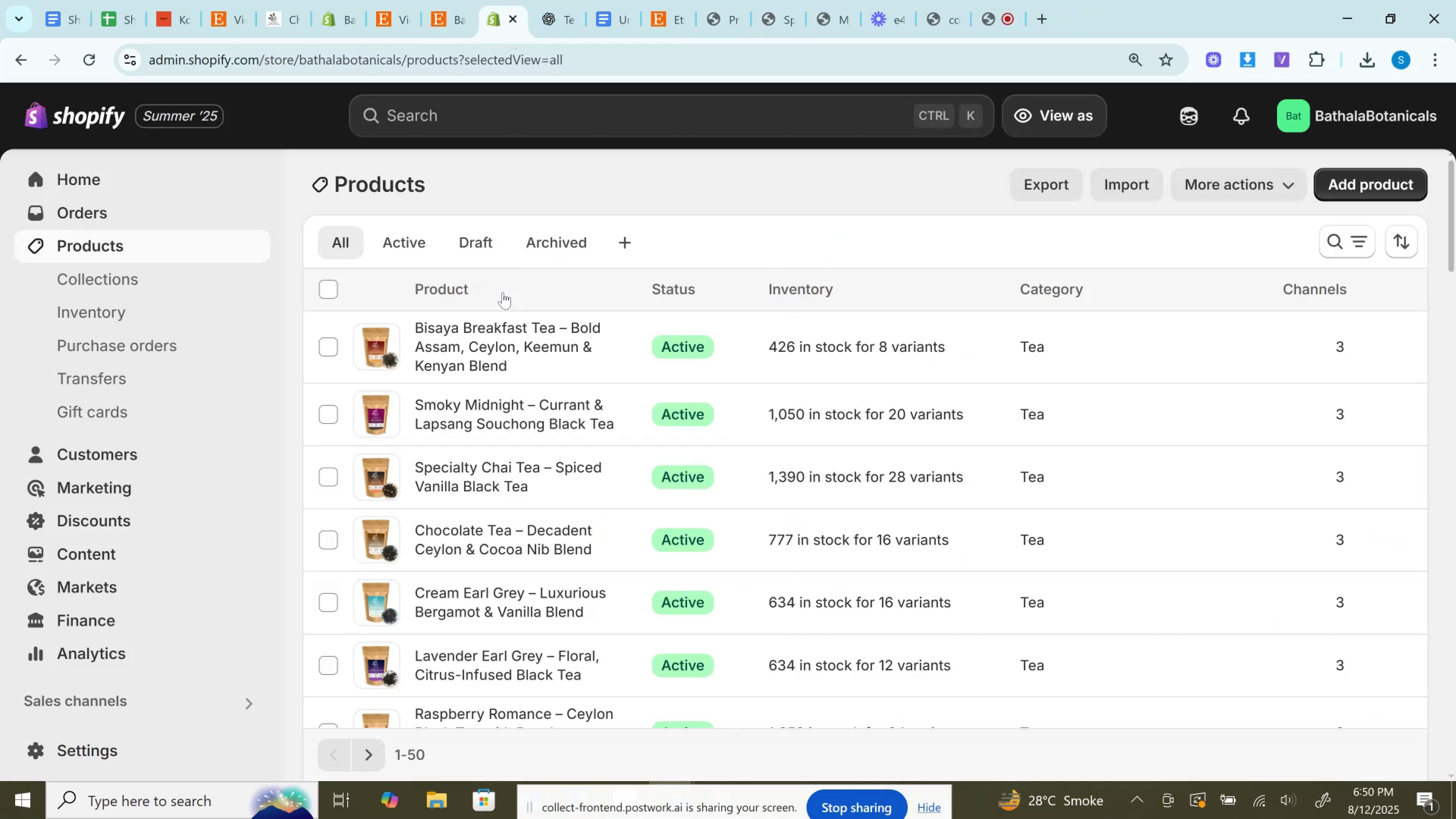 
scroll: coordinate [513, 369], scroll_direction: down, amount: 1.0
 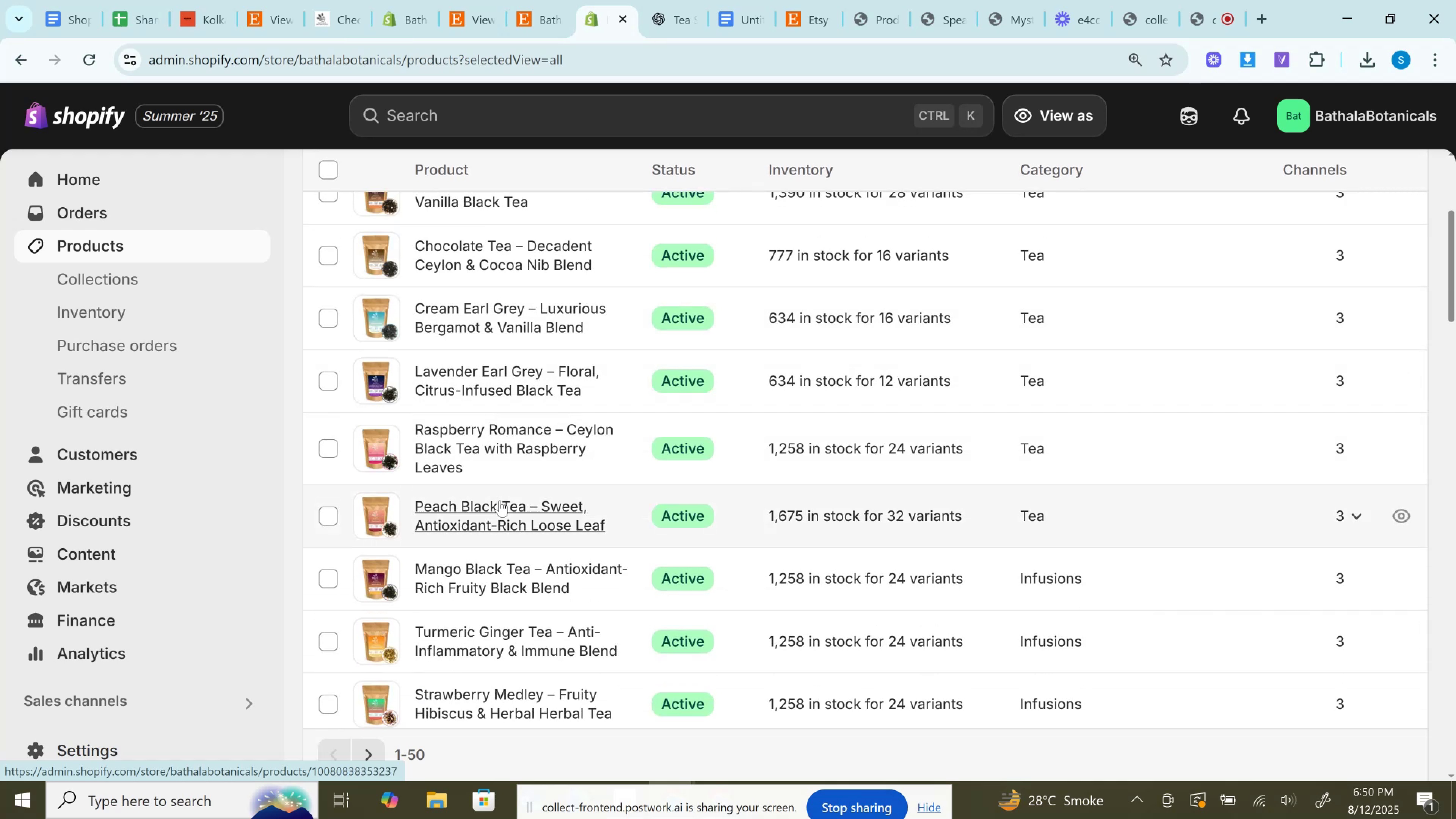 
left_click([500, 512])
 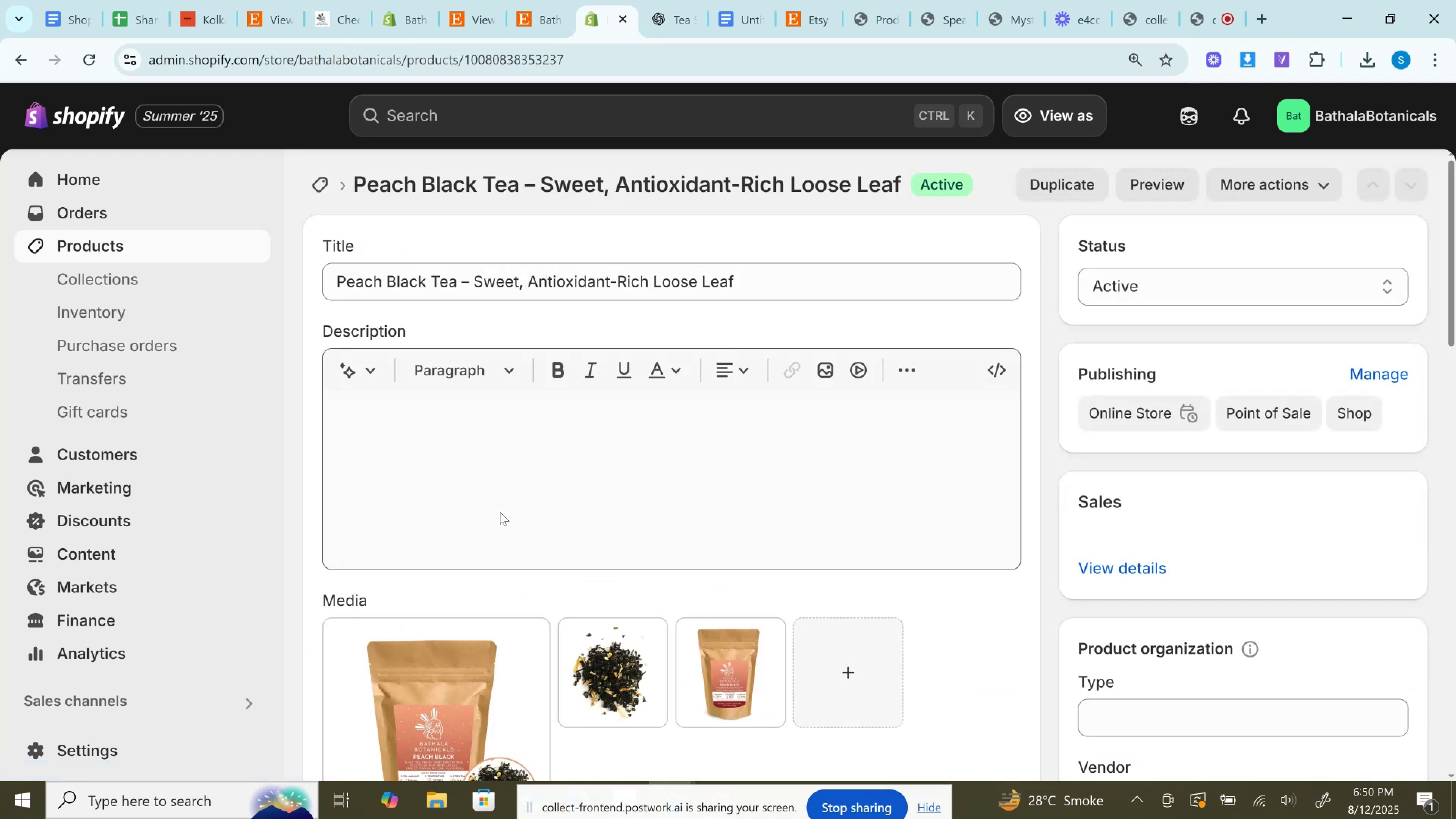 
scroll: coordinate [1192, 504], scroll_direction: down, amount: 12.0
 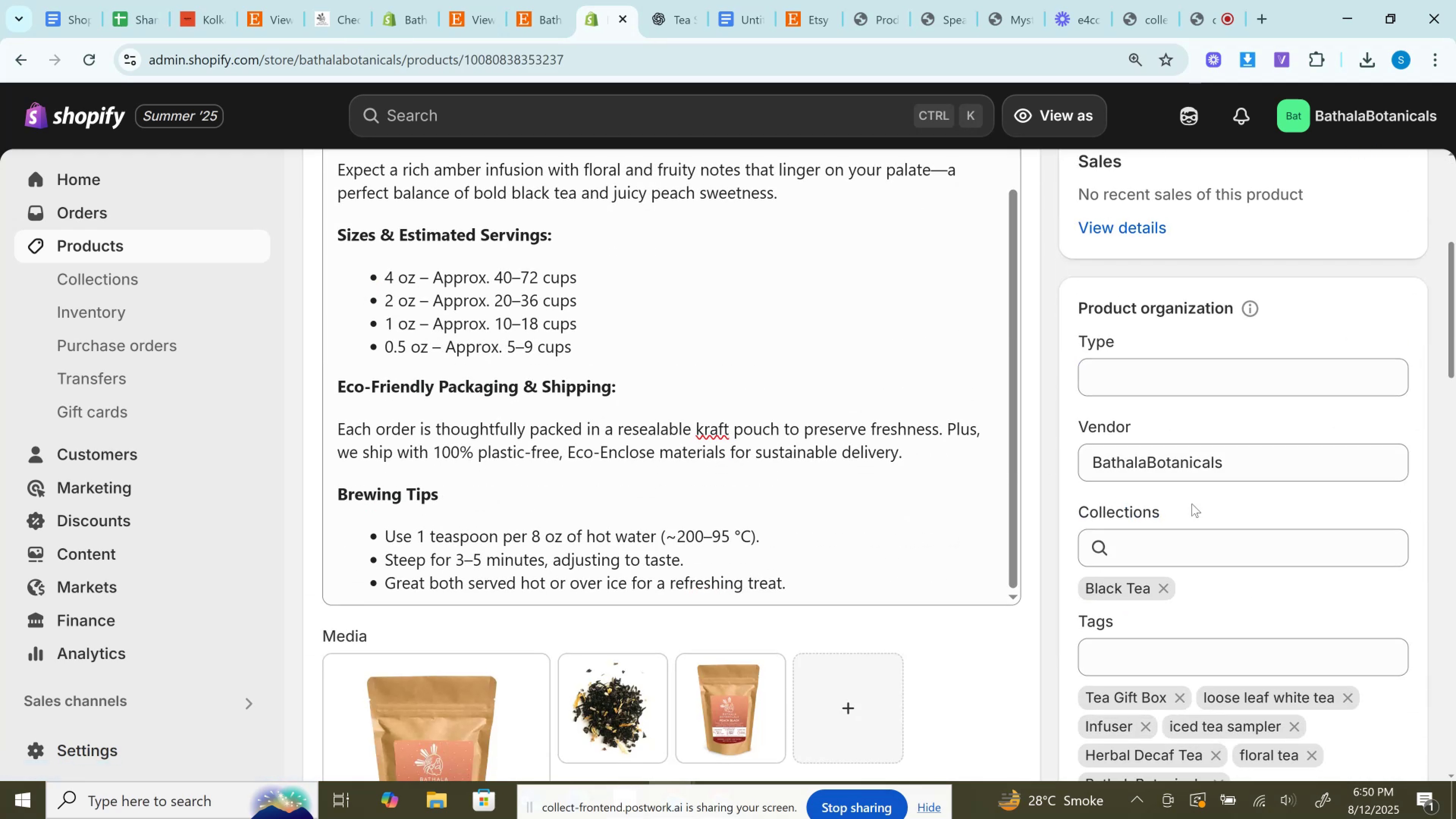 
scroll: coordinate [1192, 504], scroll_direction: up, amount: 9.0
 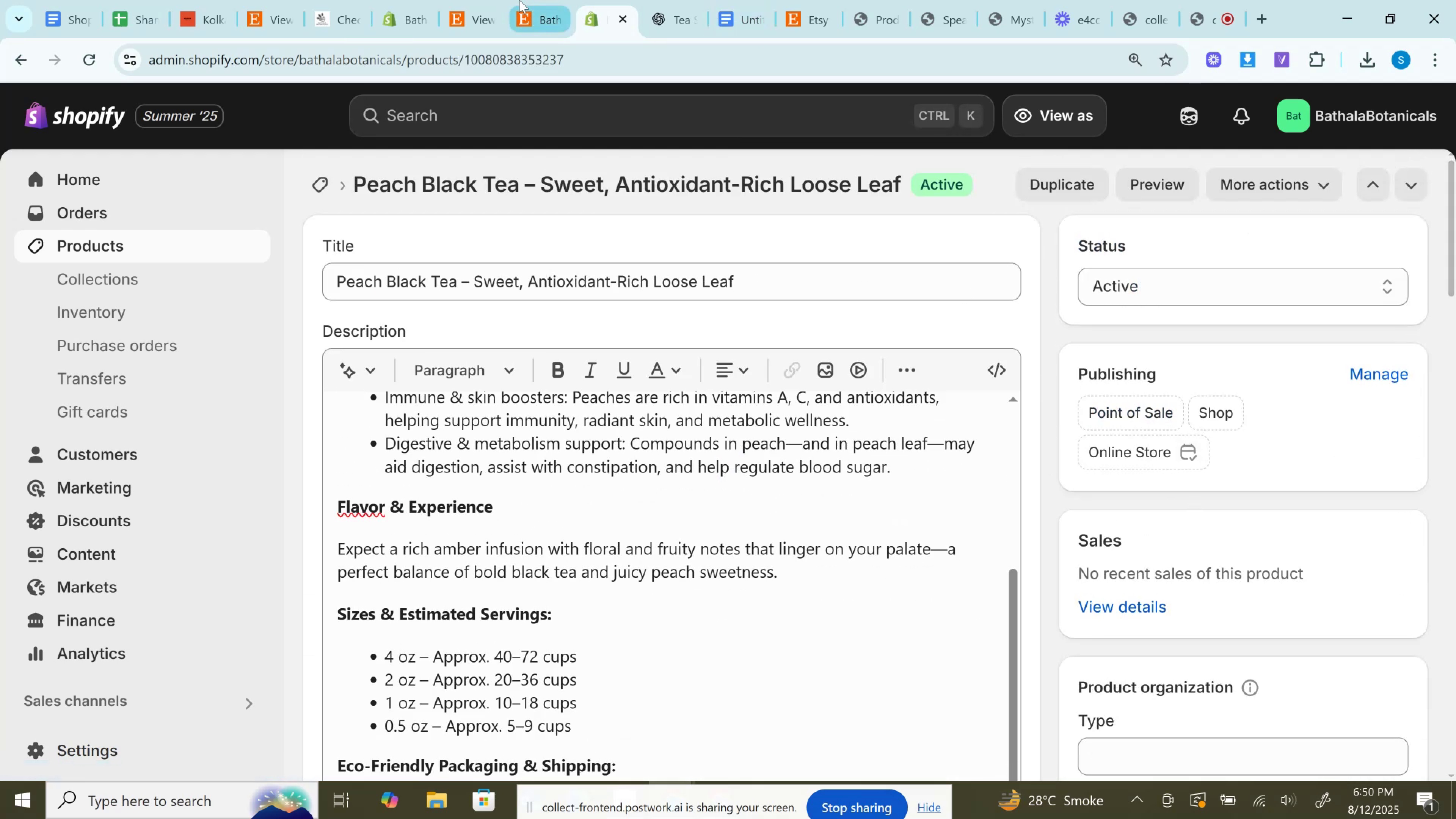 
left_click([521, 0])
 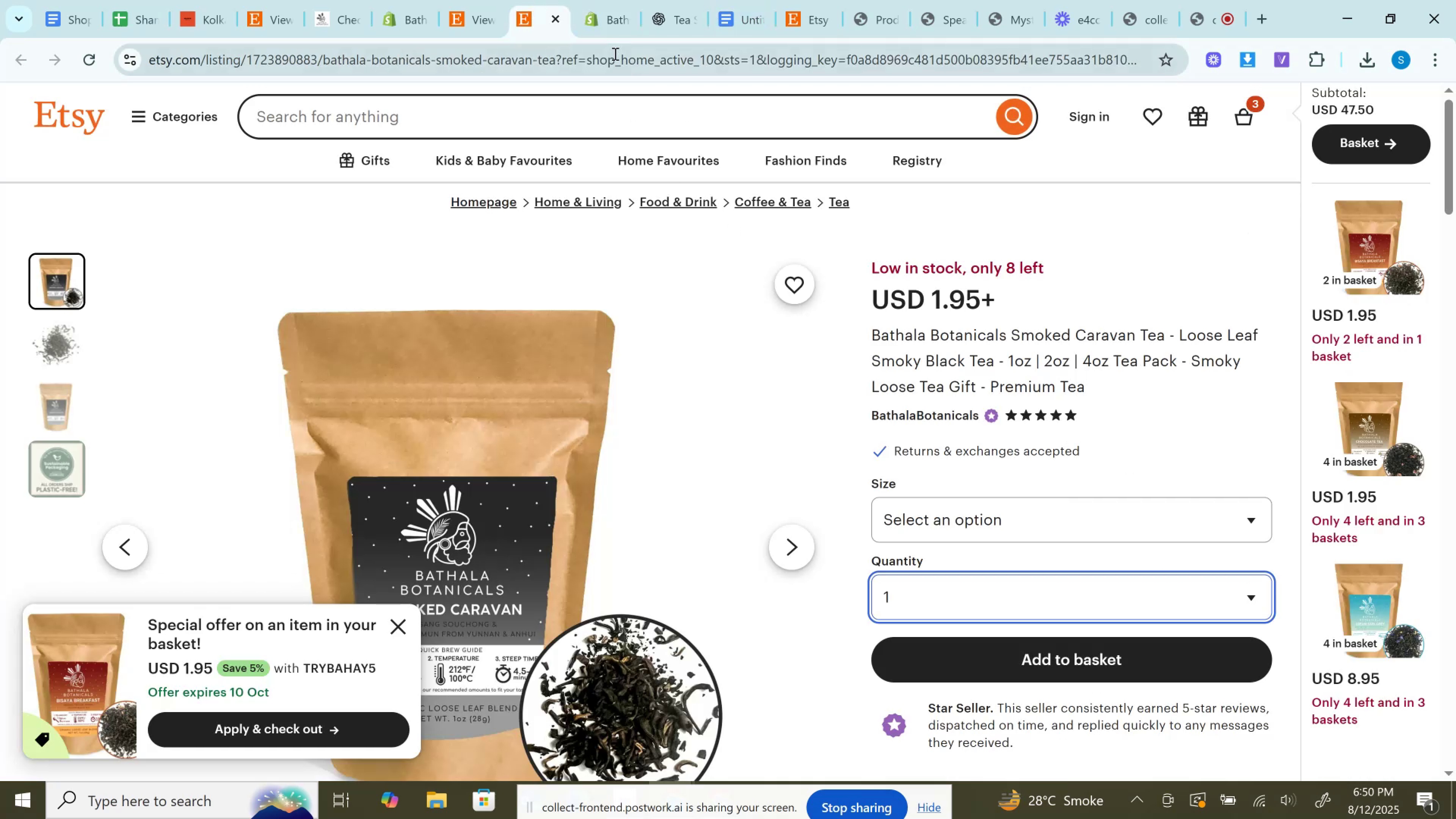 
left_click([622, 80])
 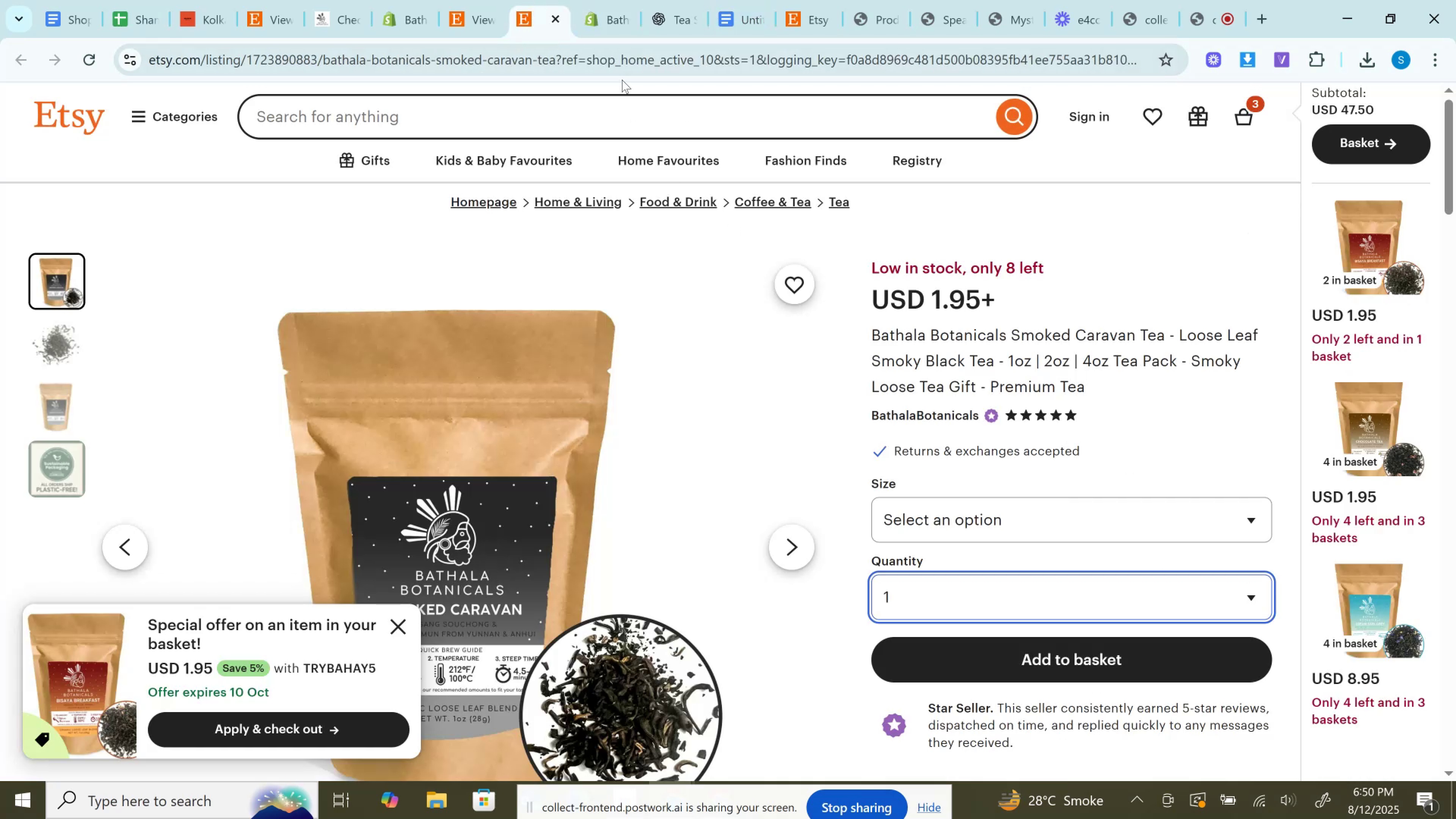 
key(Control+C)
 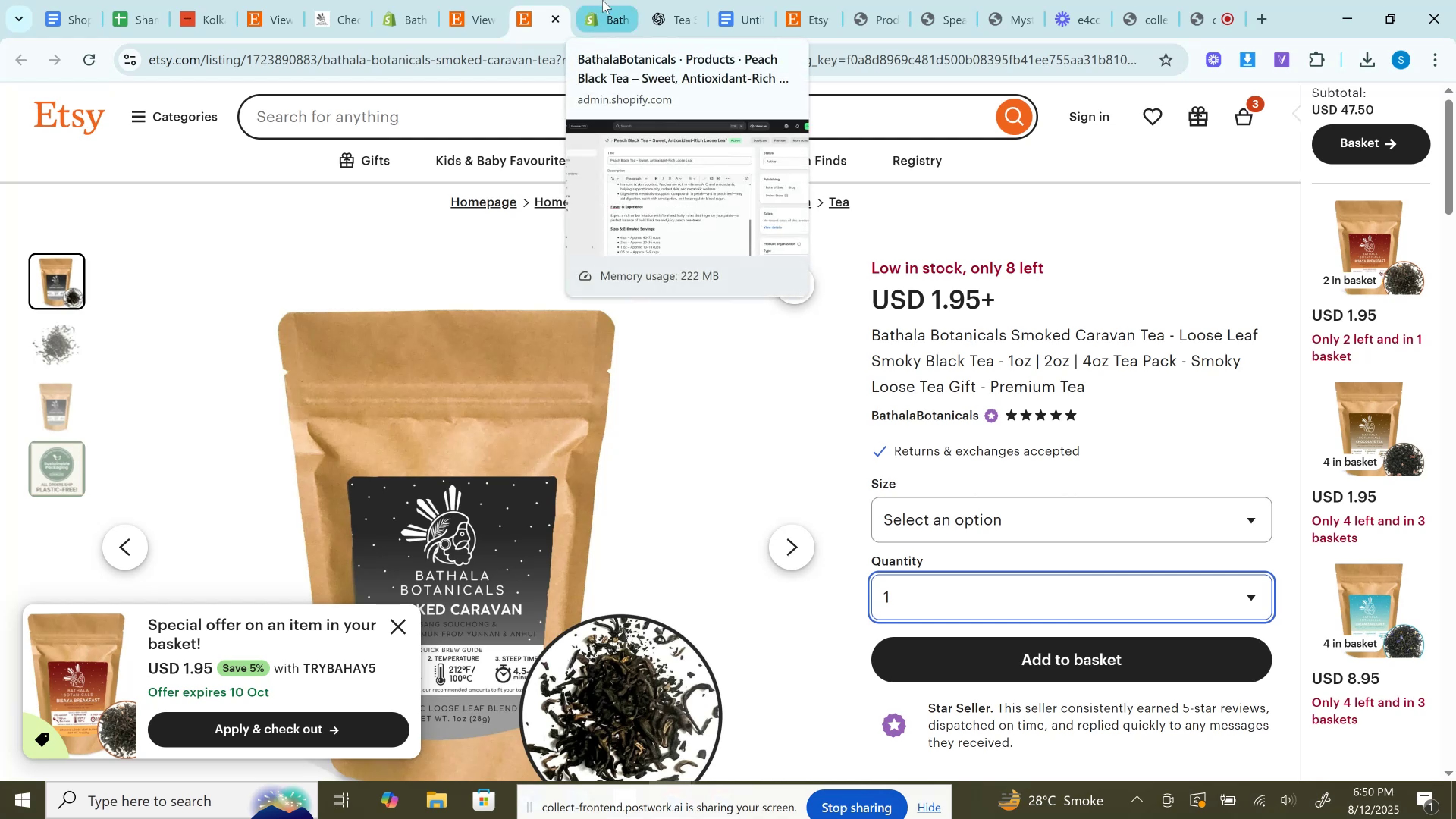 
left_click([602, 0])
 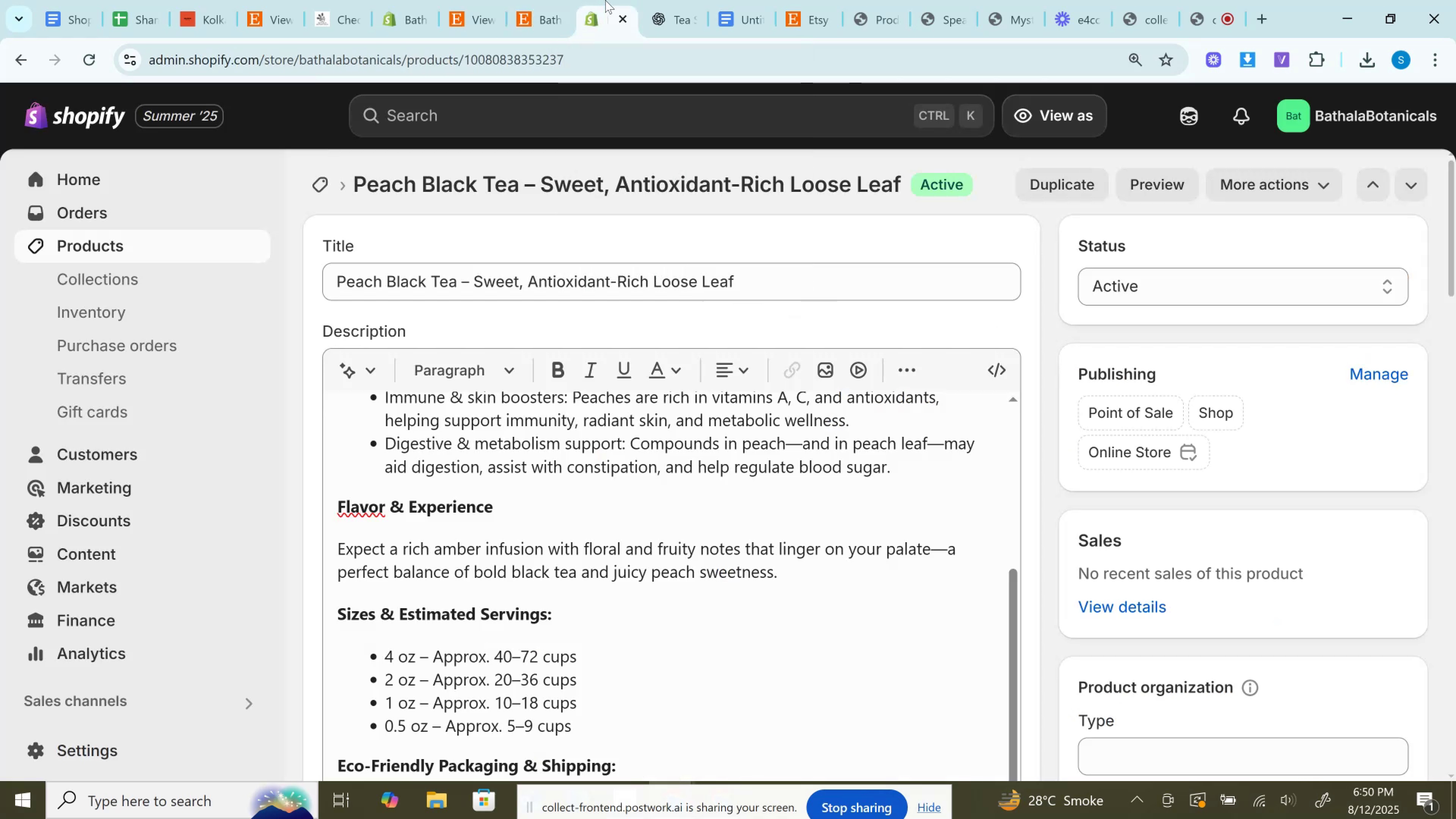 
left_click([673, 0])
 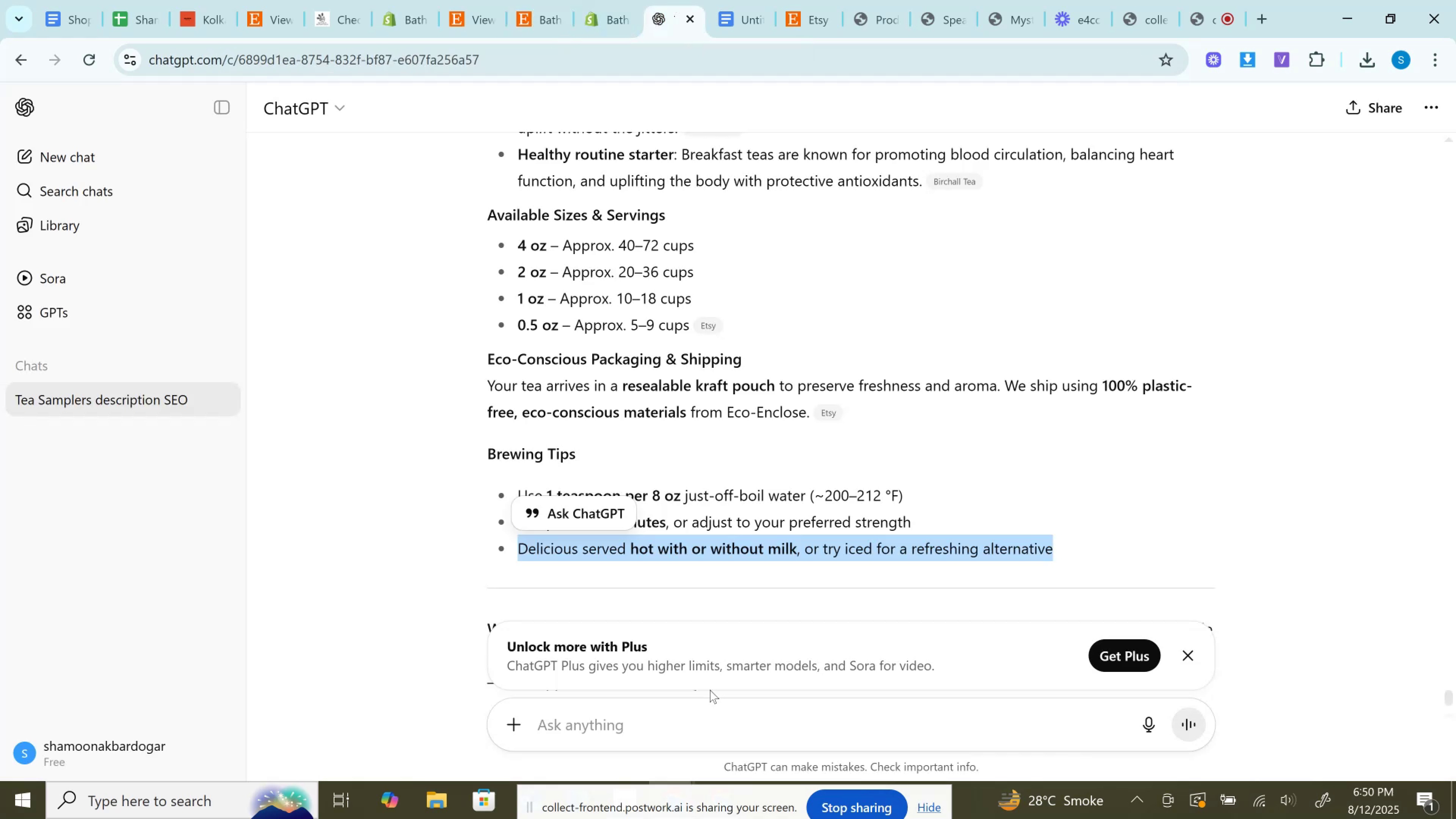 
left_click([710, 705])
 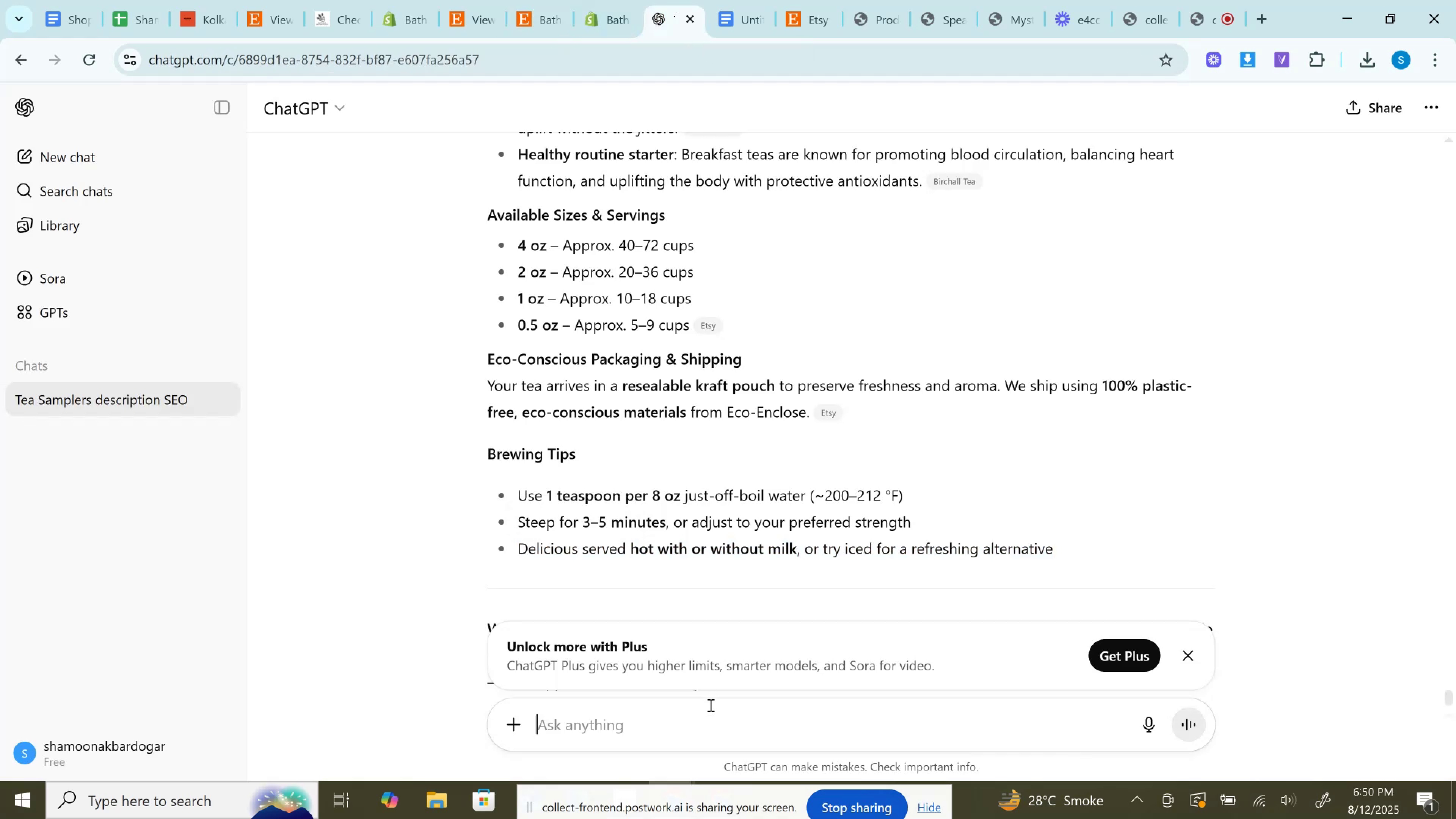 
key(Control+V)
 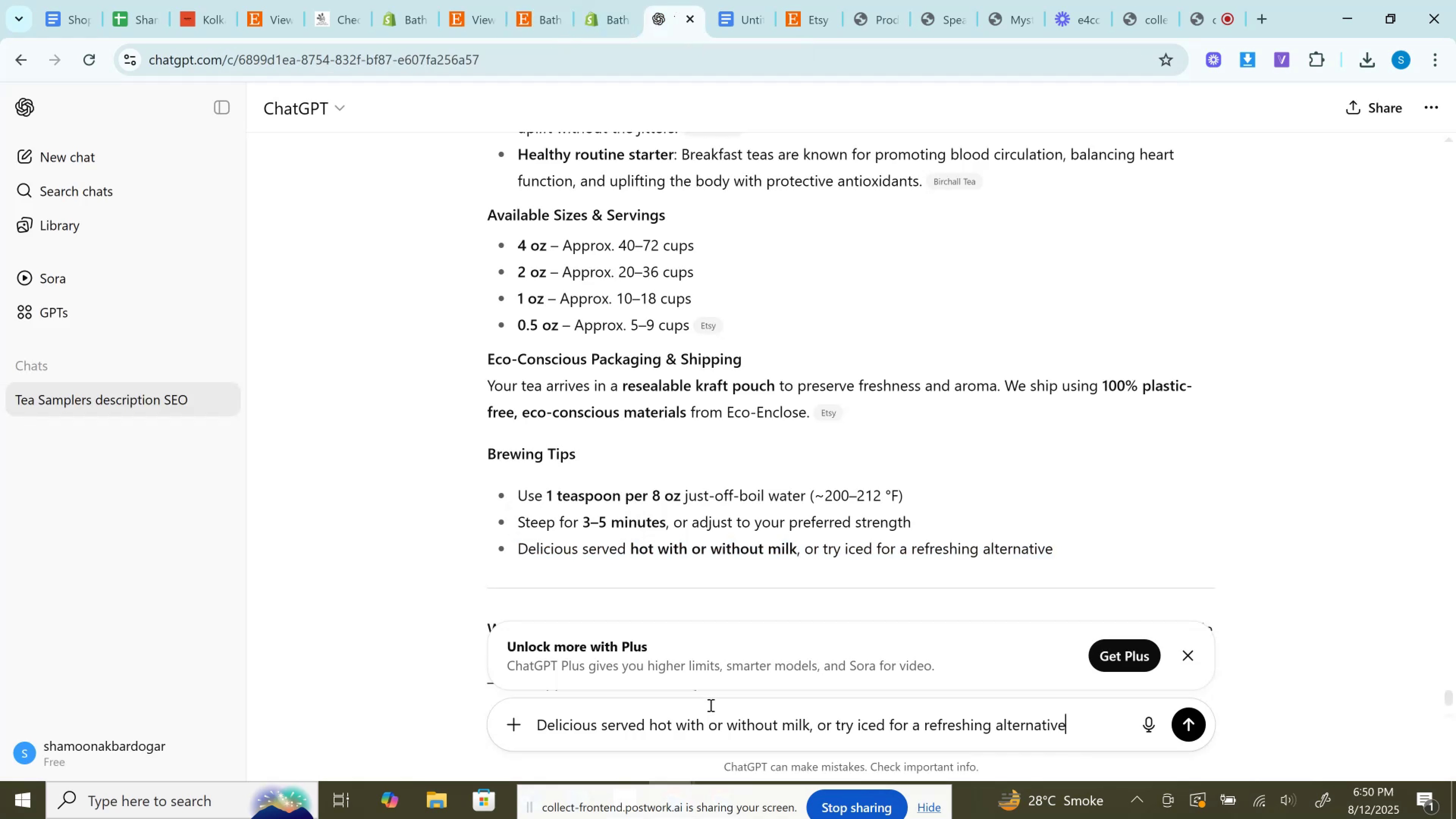 
key(Enter)
 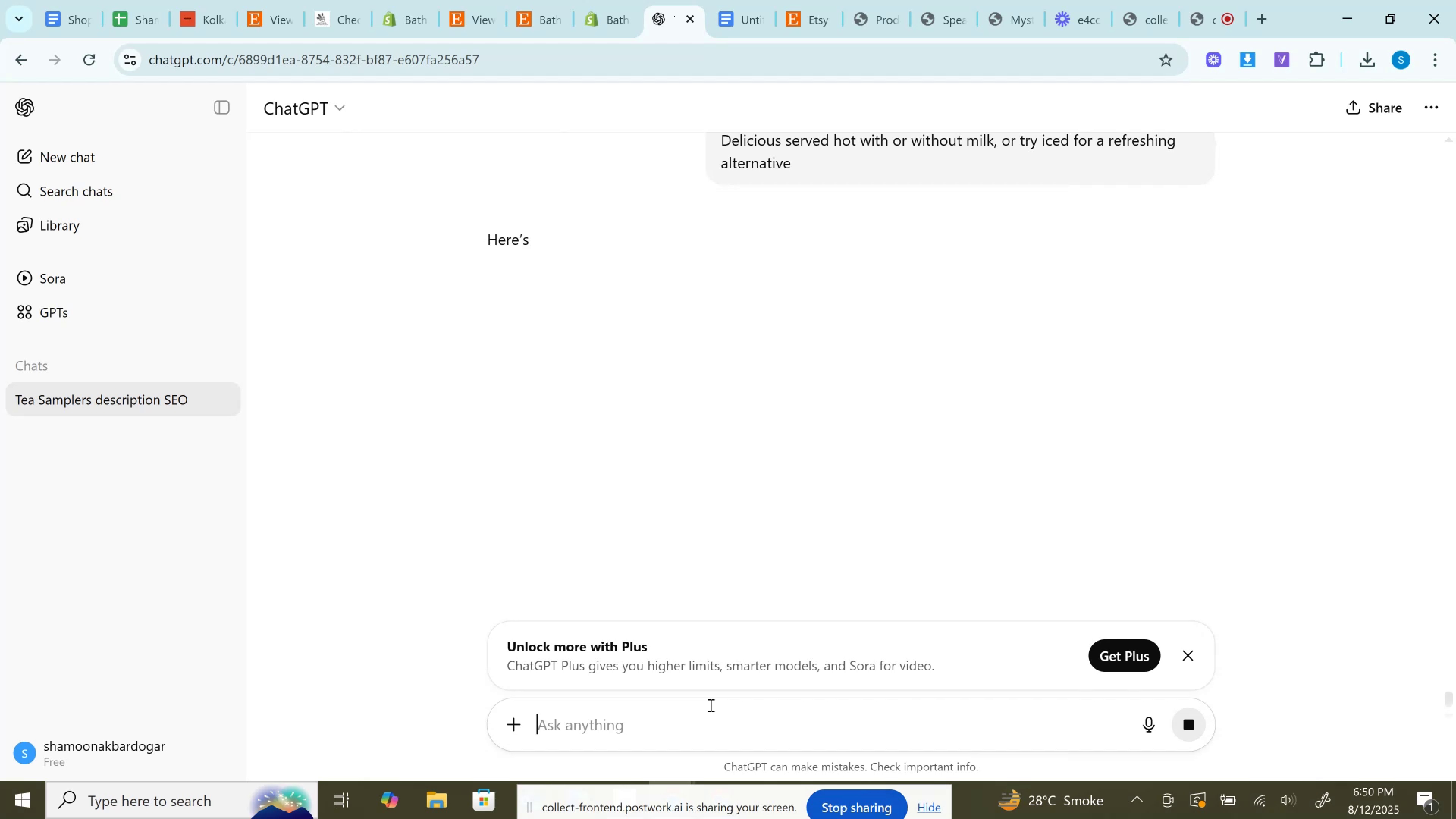 
wait(8.63)
 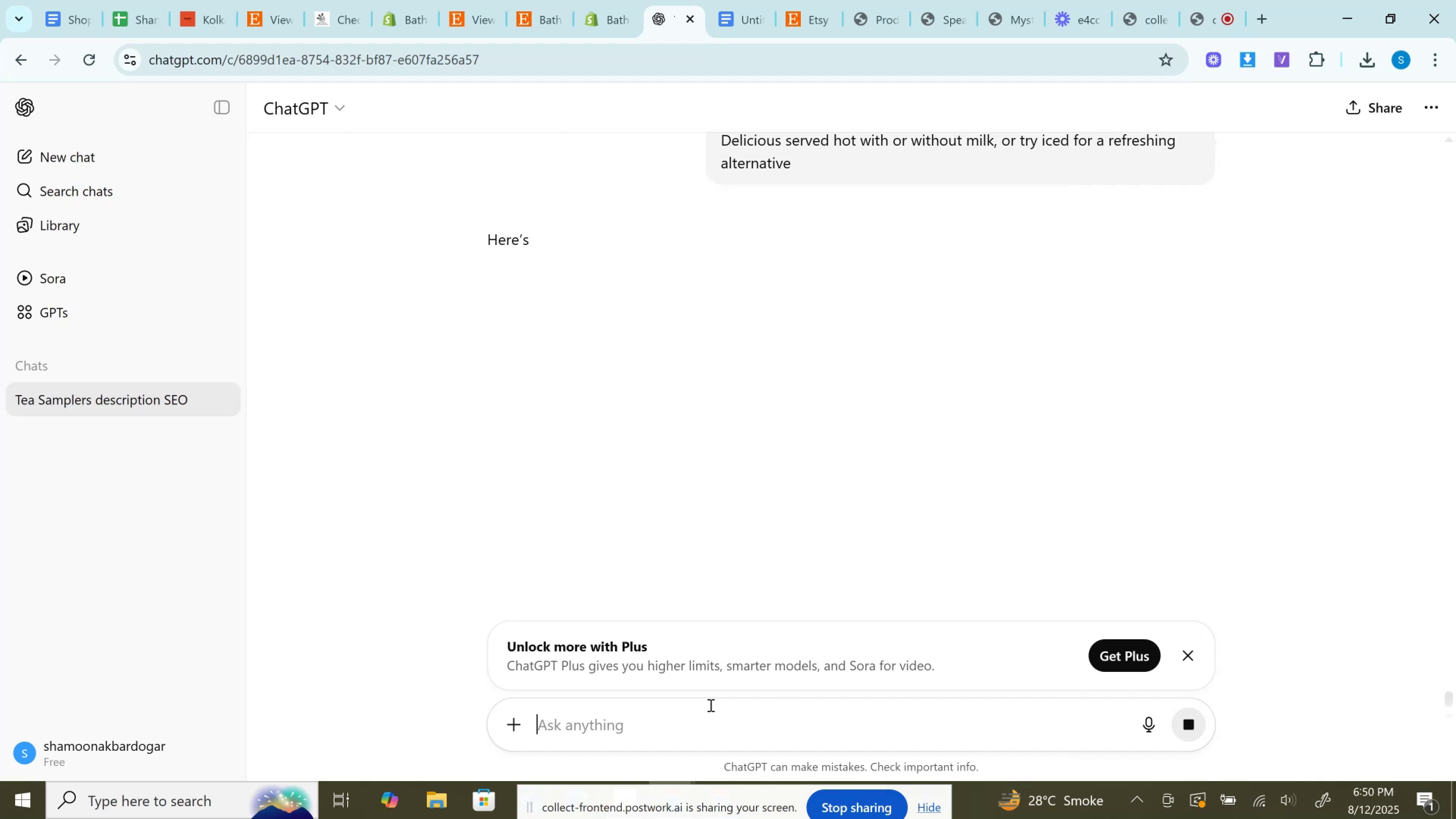 
left_click([538, 0])
 